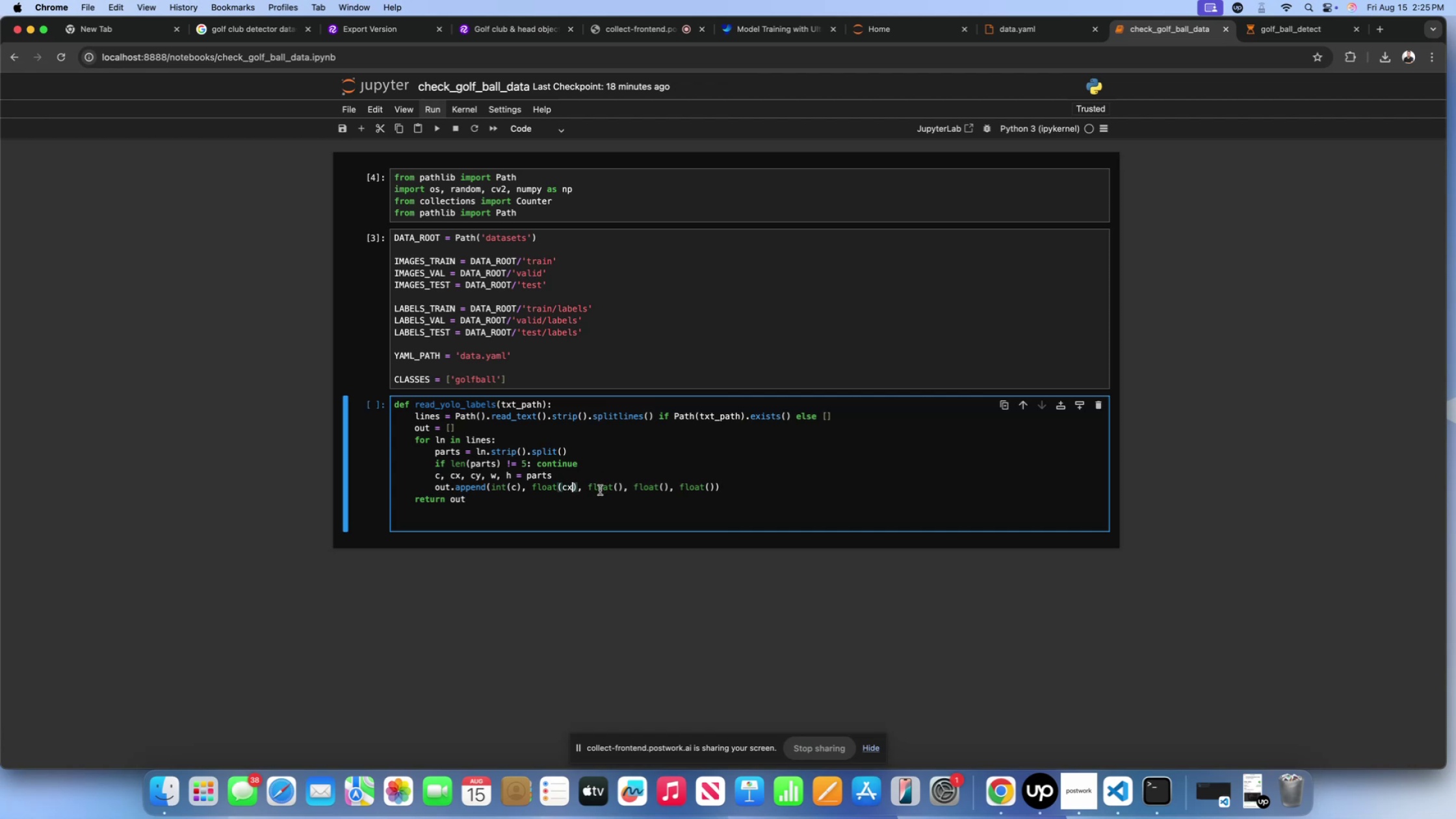 
left_click([620, 490])
 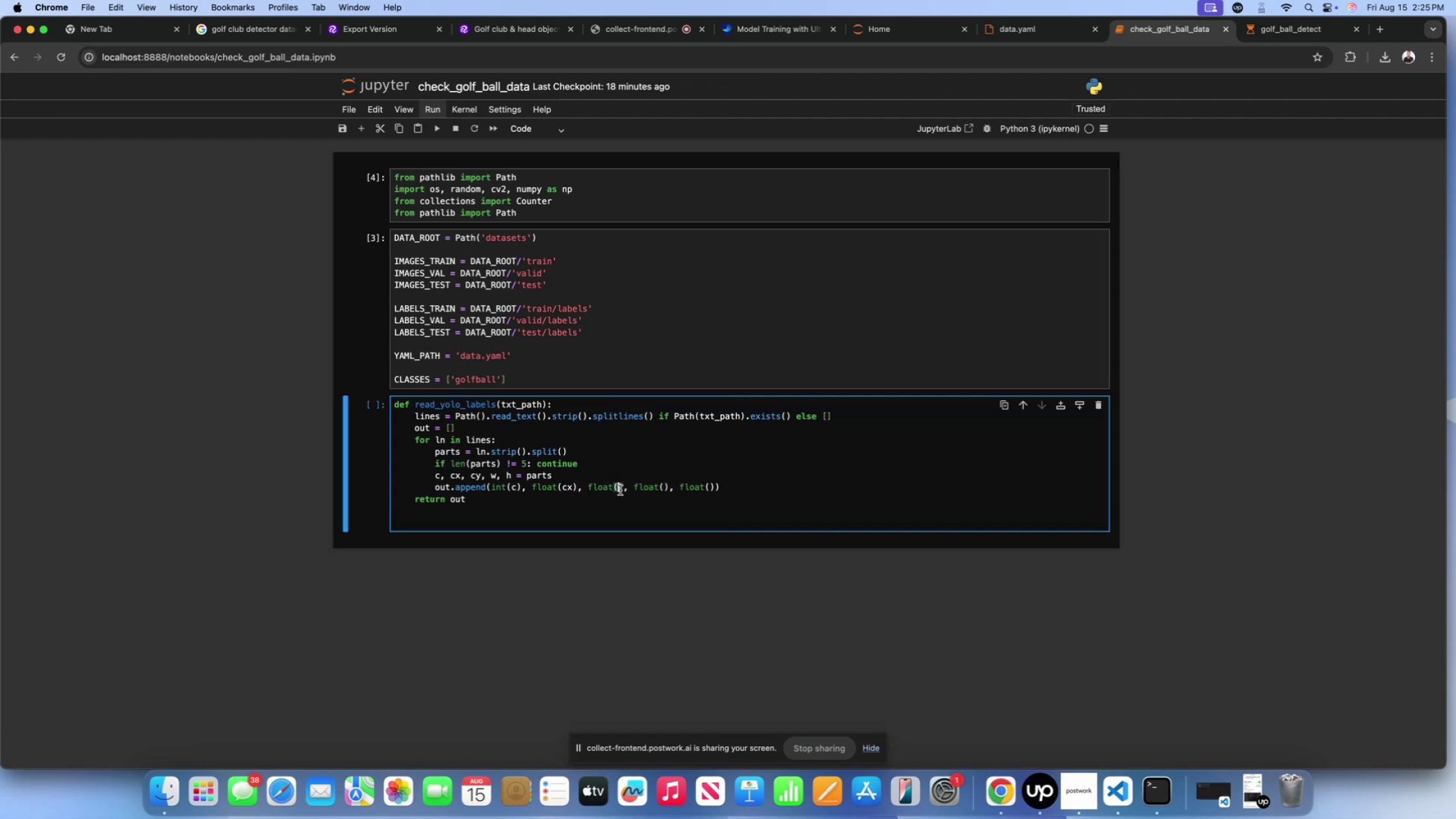 
type(cy)
 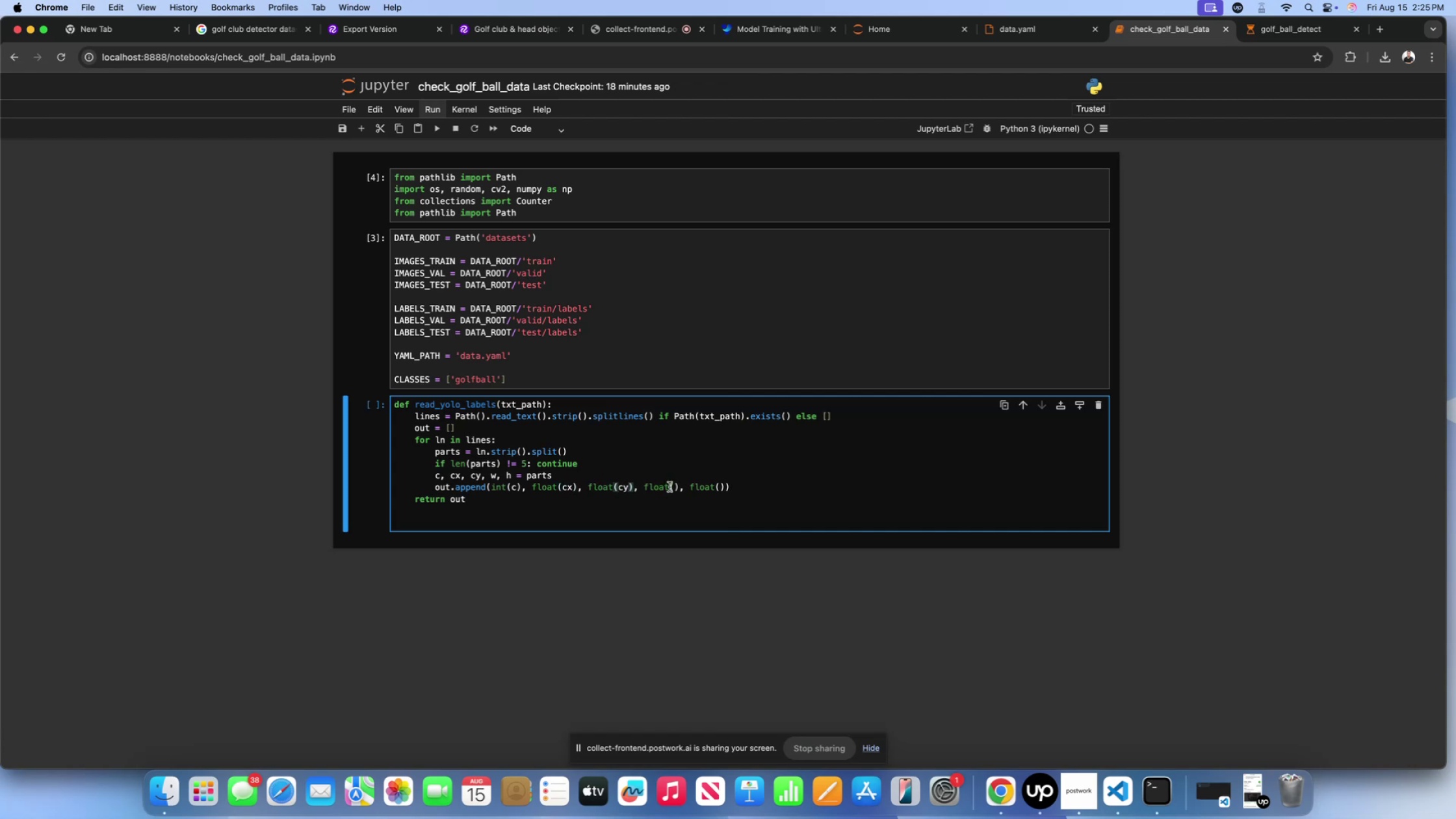 
left_click([673, 486])
 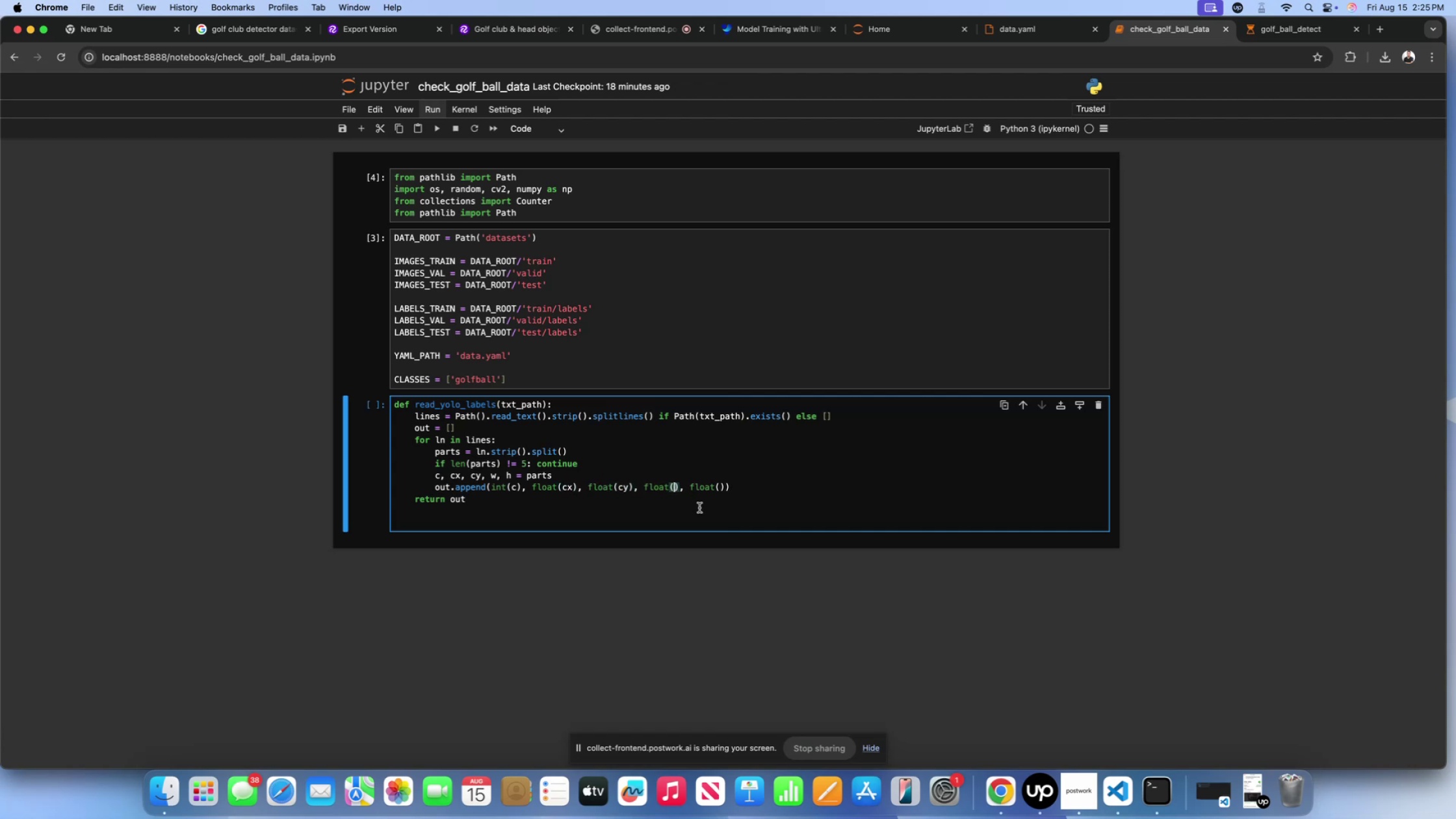 
key(W)
 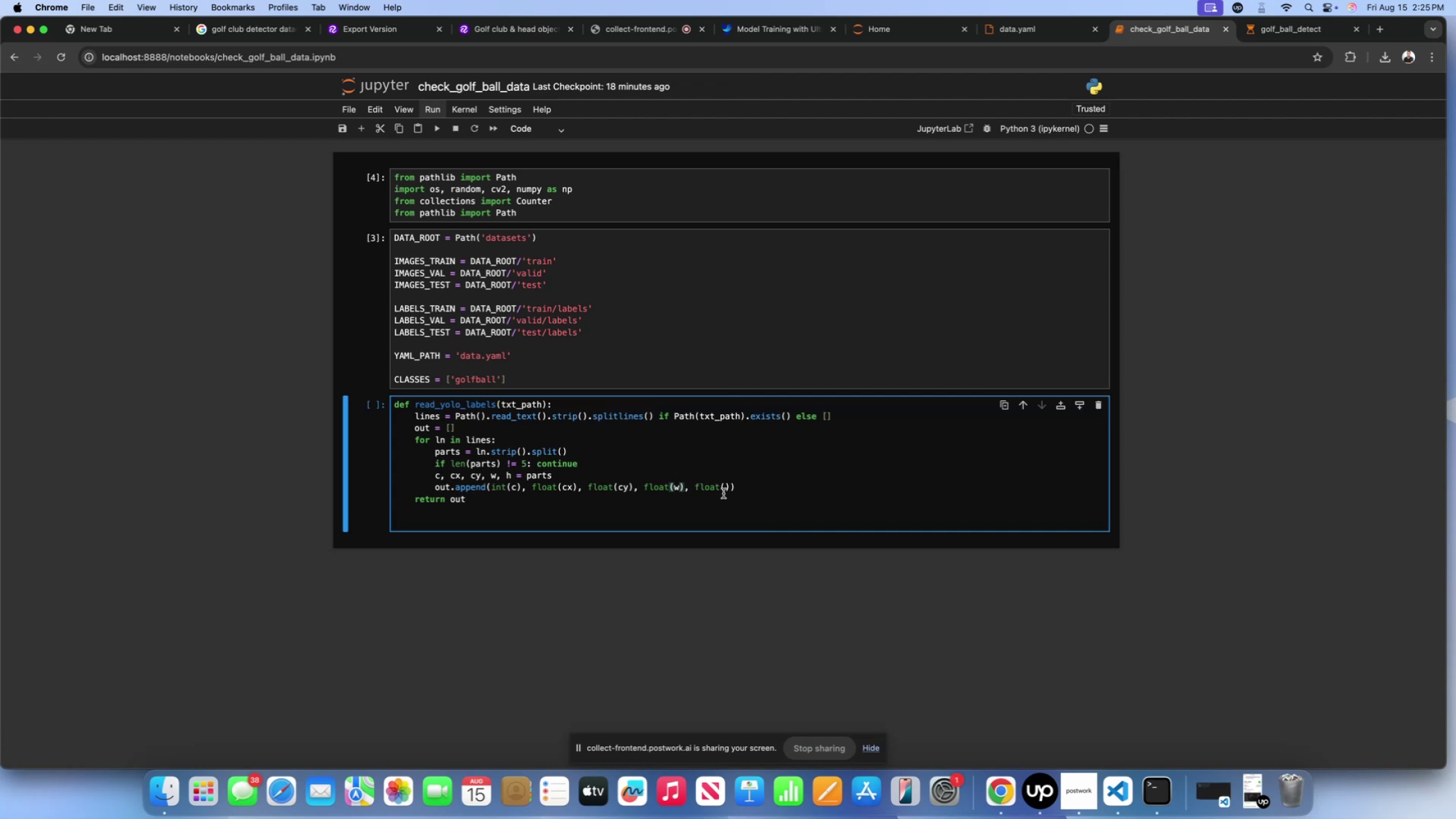 
left_click([726, 487])
 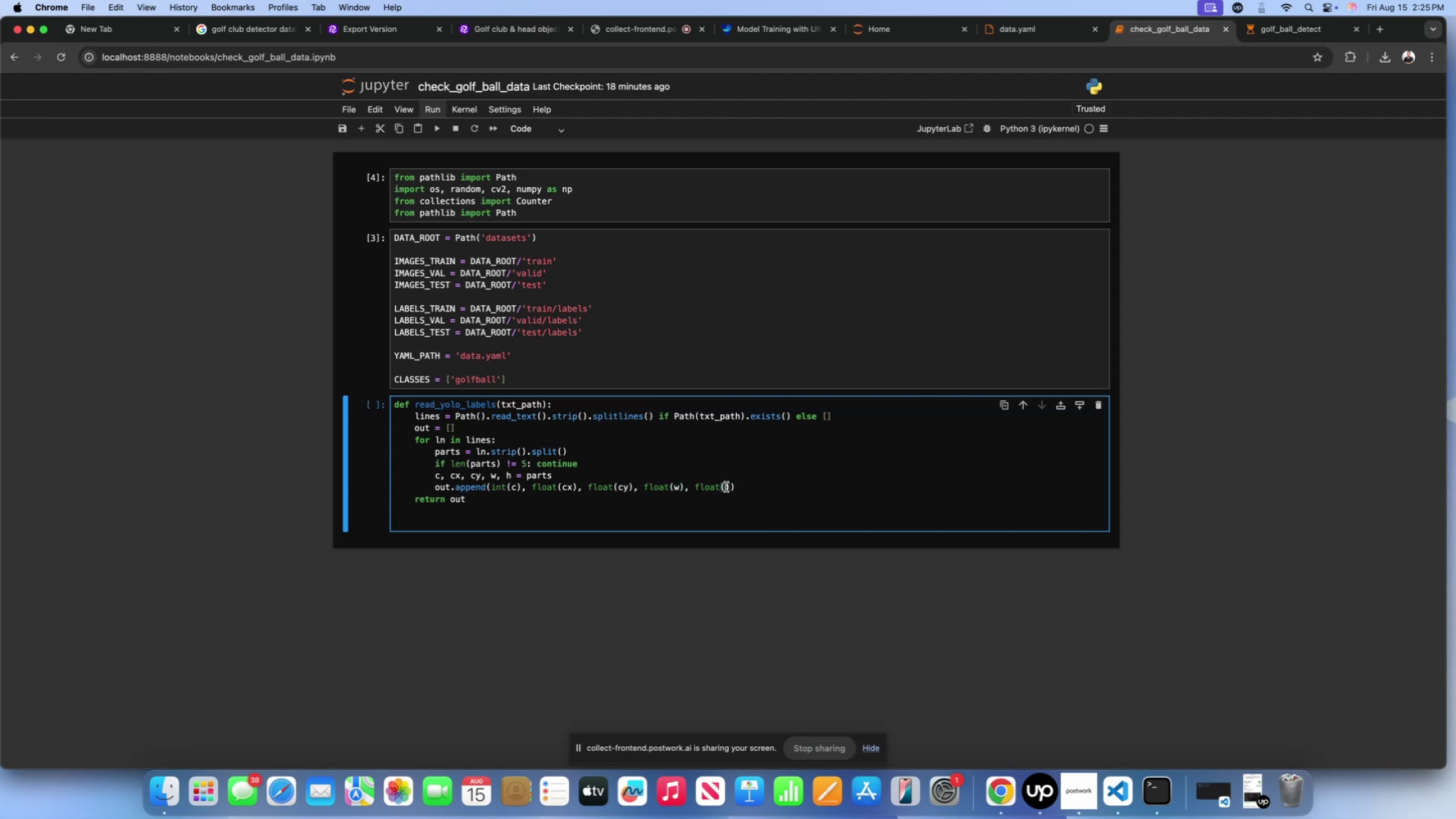 
key(H)
 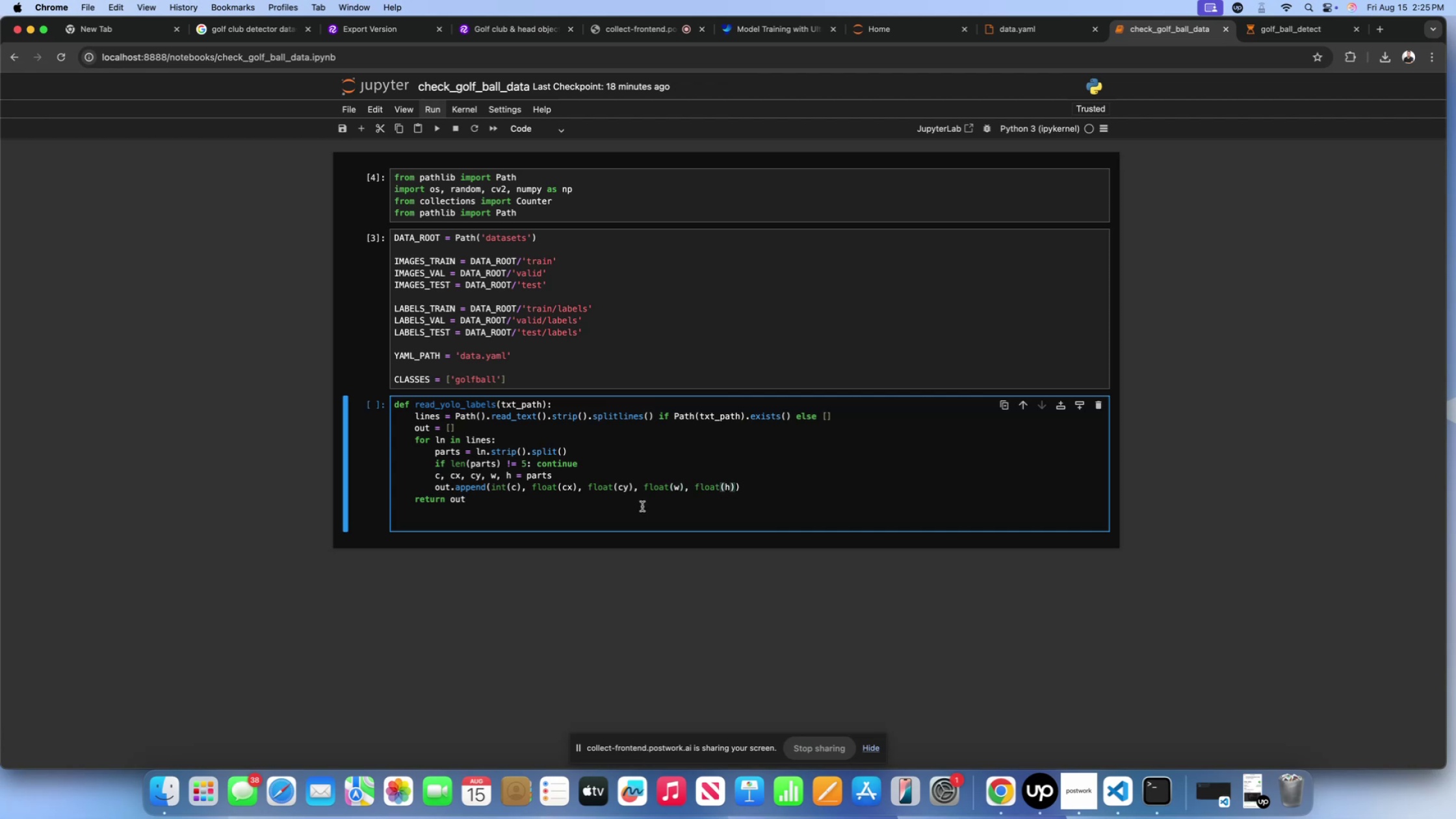 
left_click([607, 508])
 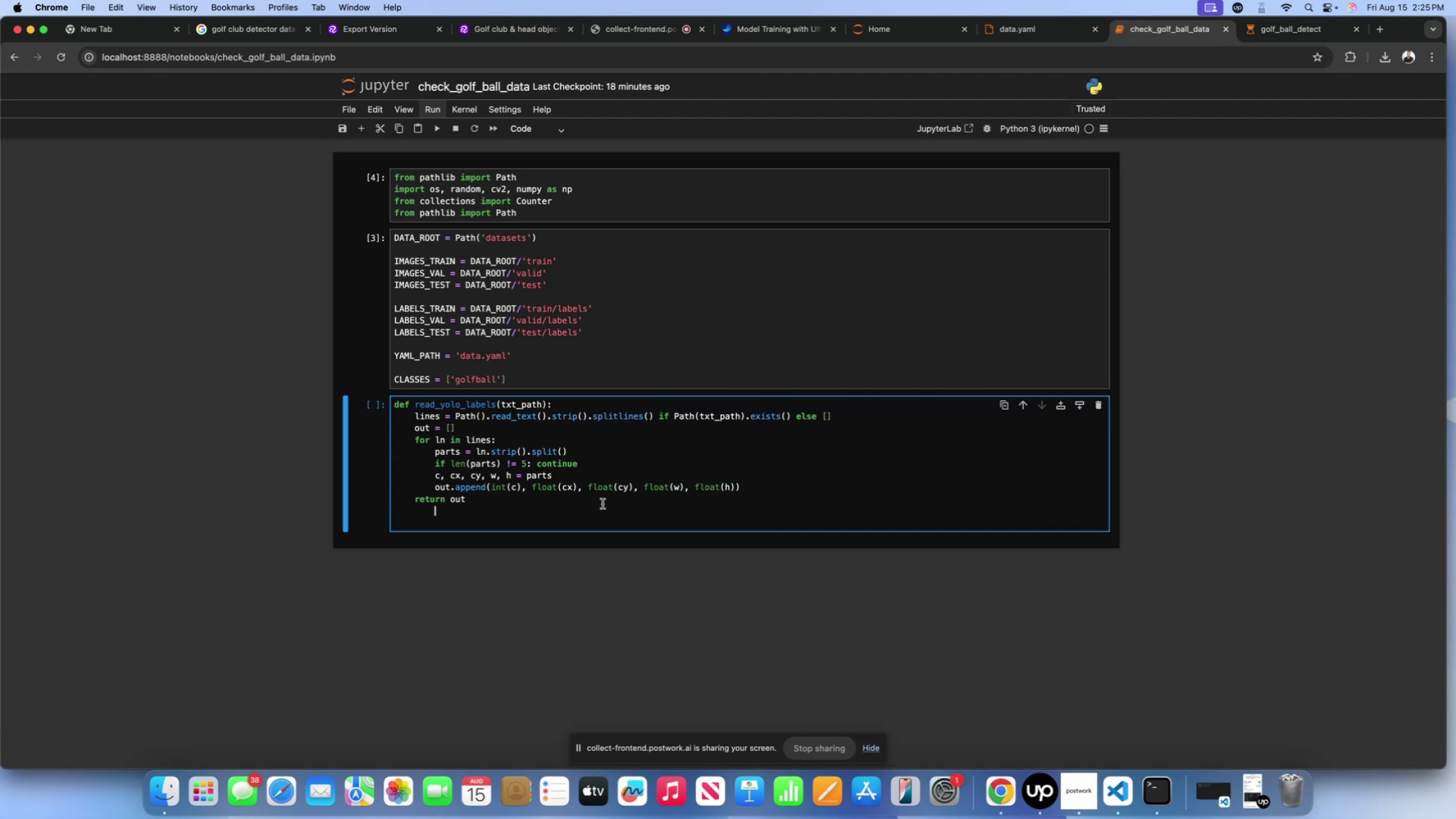 
left_click([603, 504])
 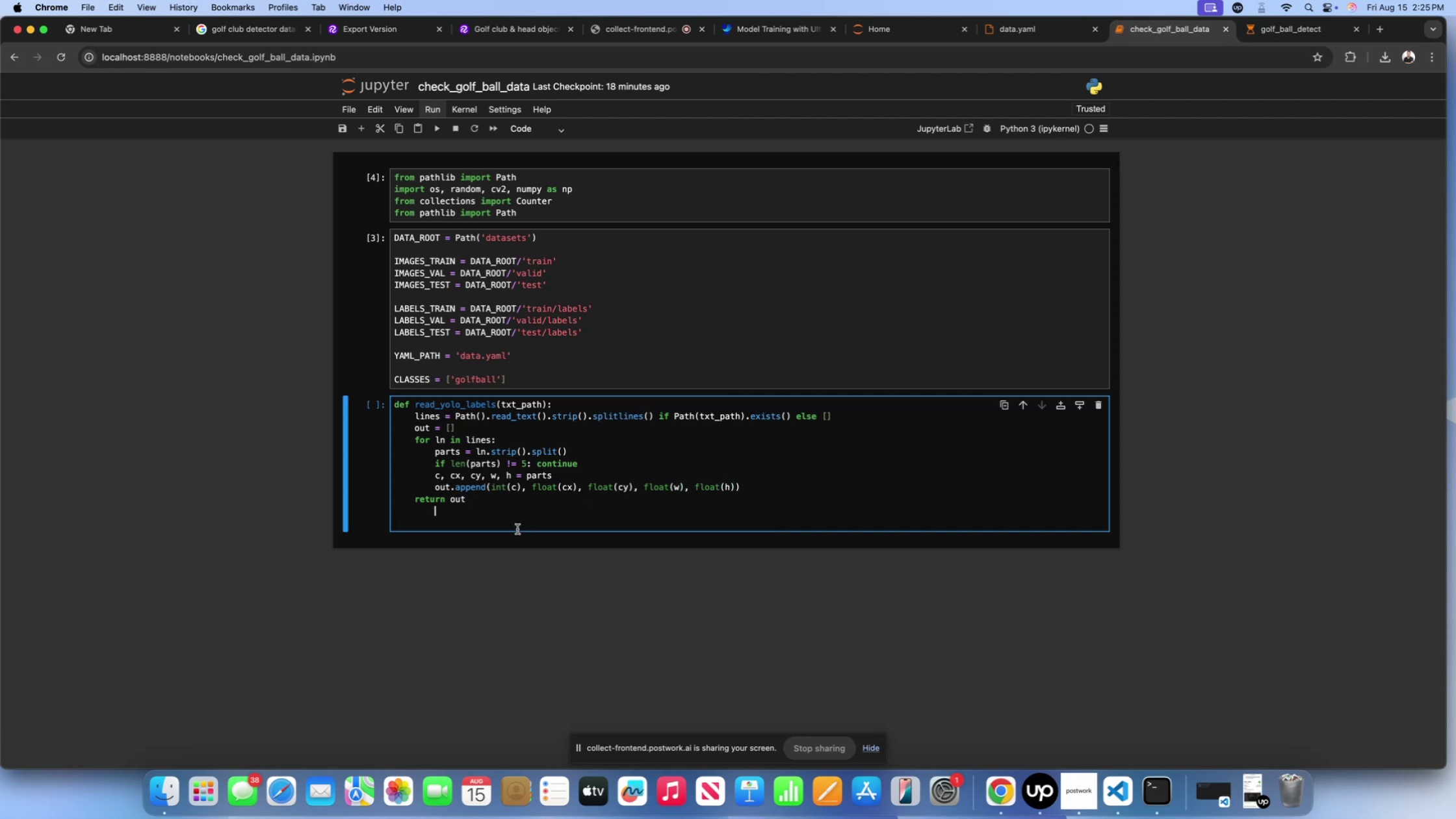 
key(ArrowDown)
 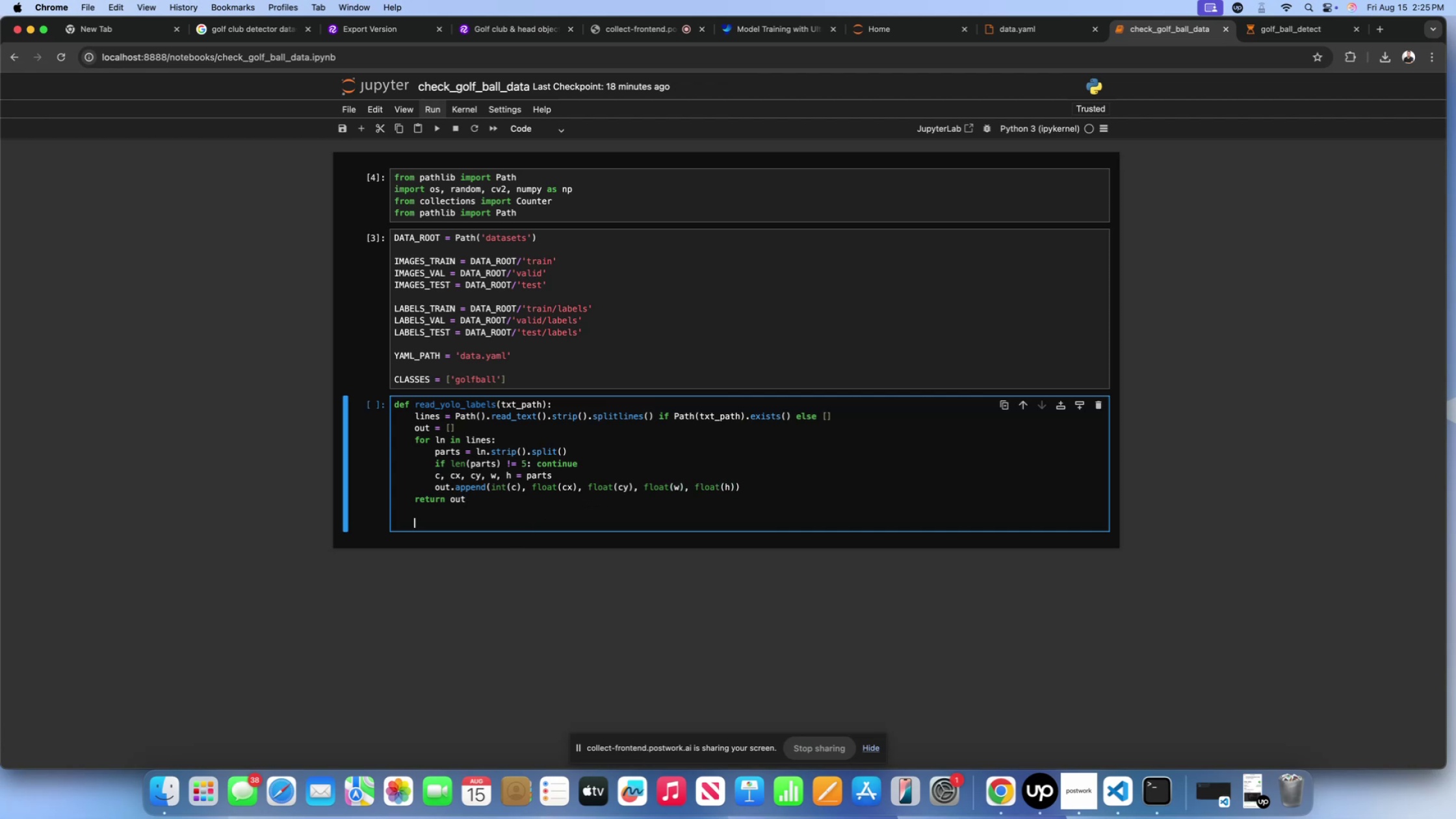 
key(Backspace)
 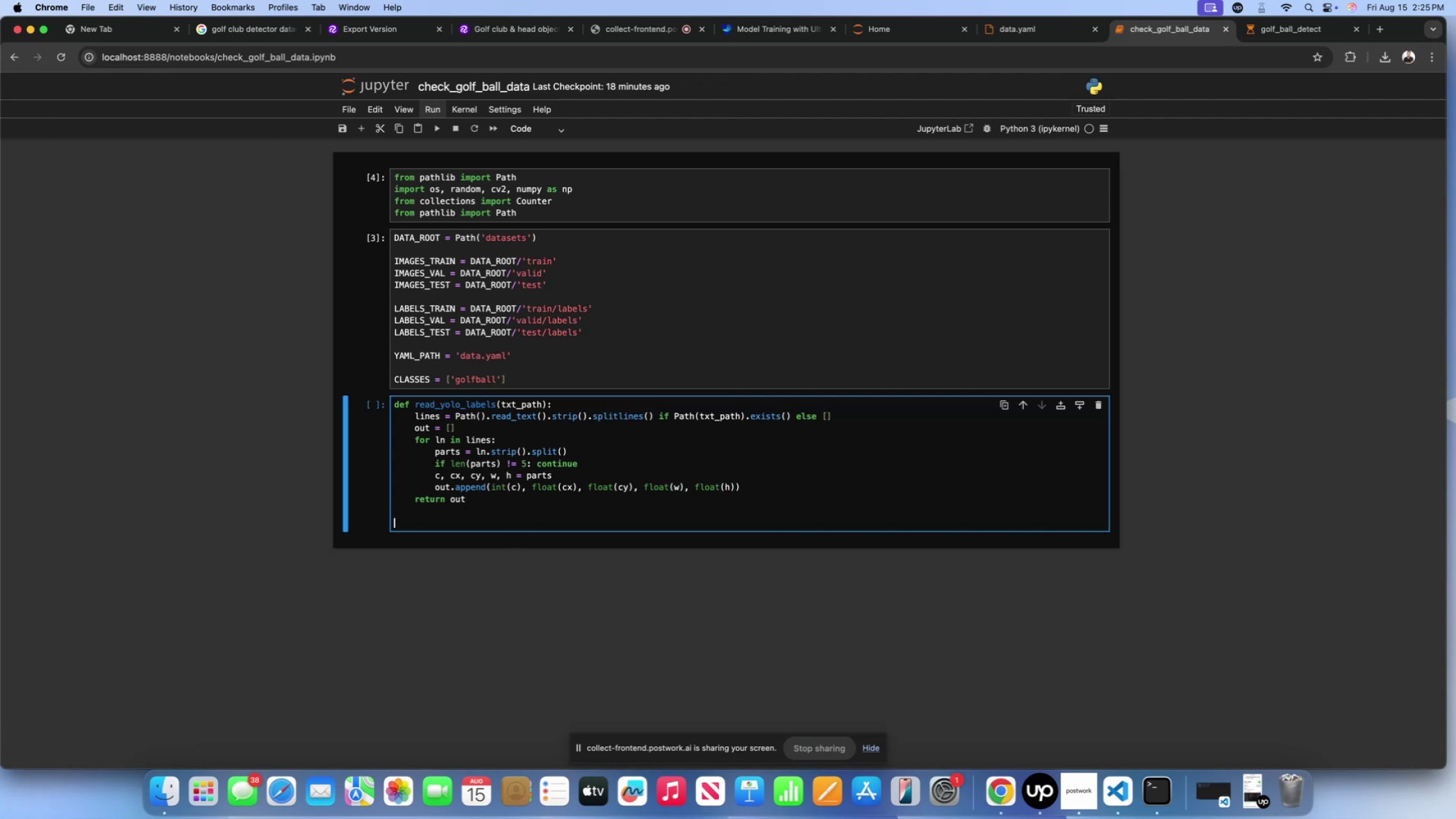 
key(Backspace)
 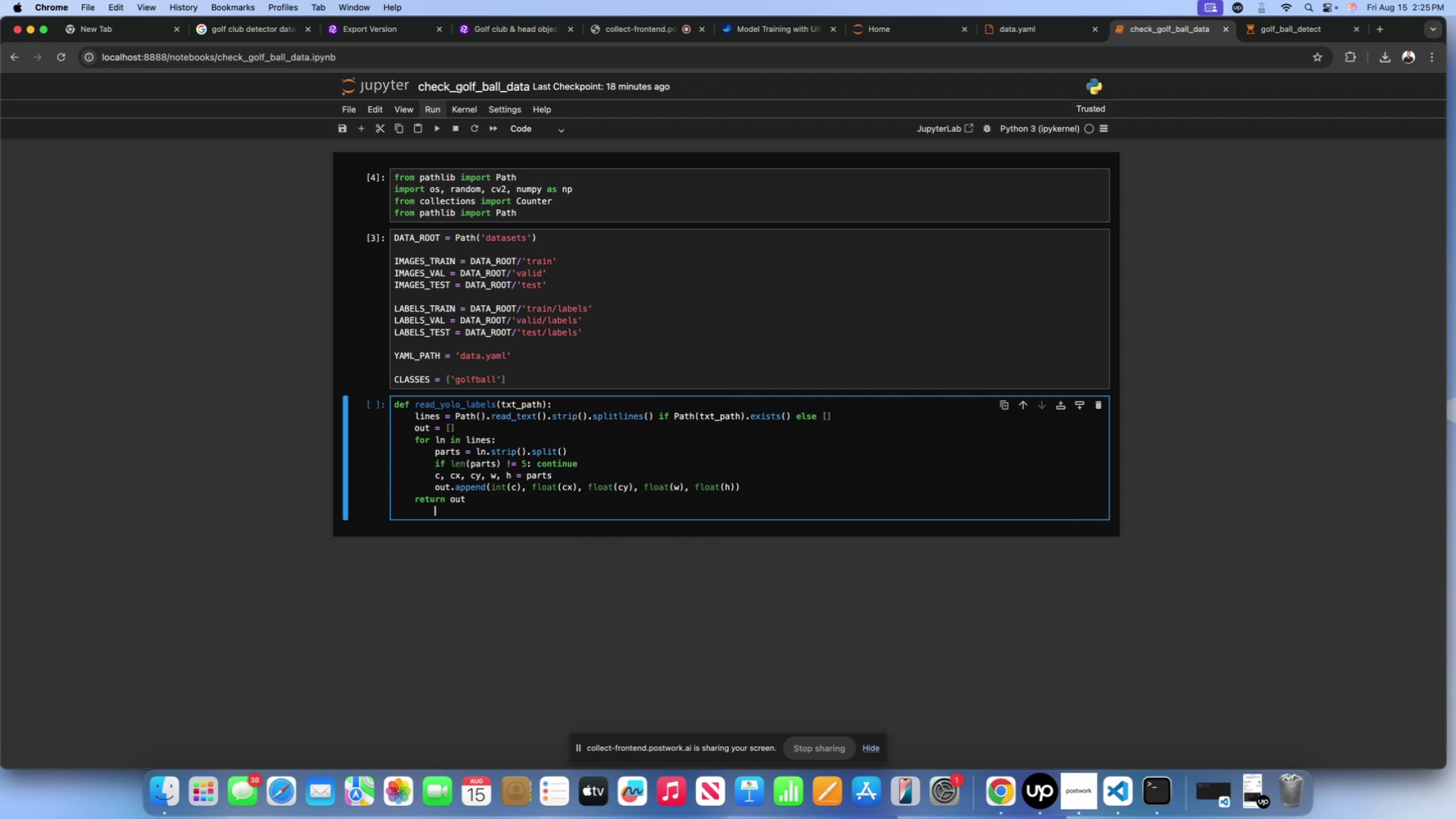 
key(Backspace)
 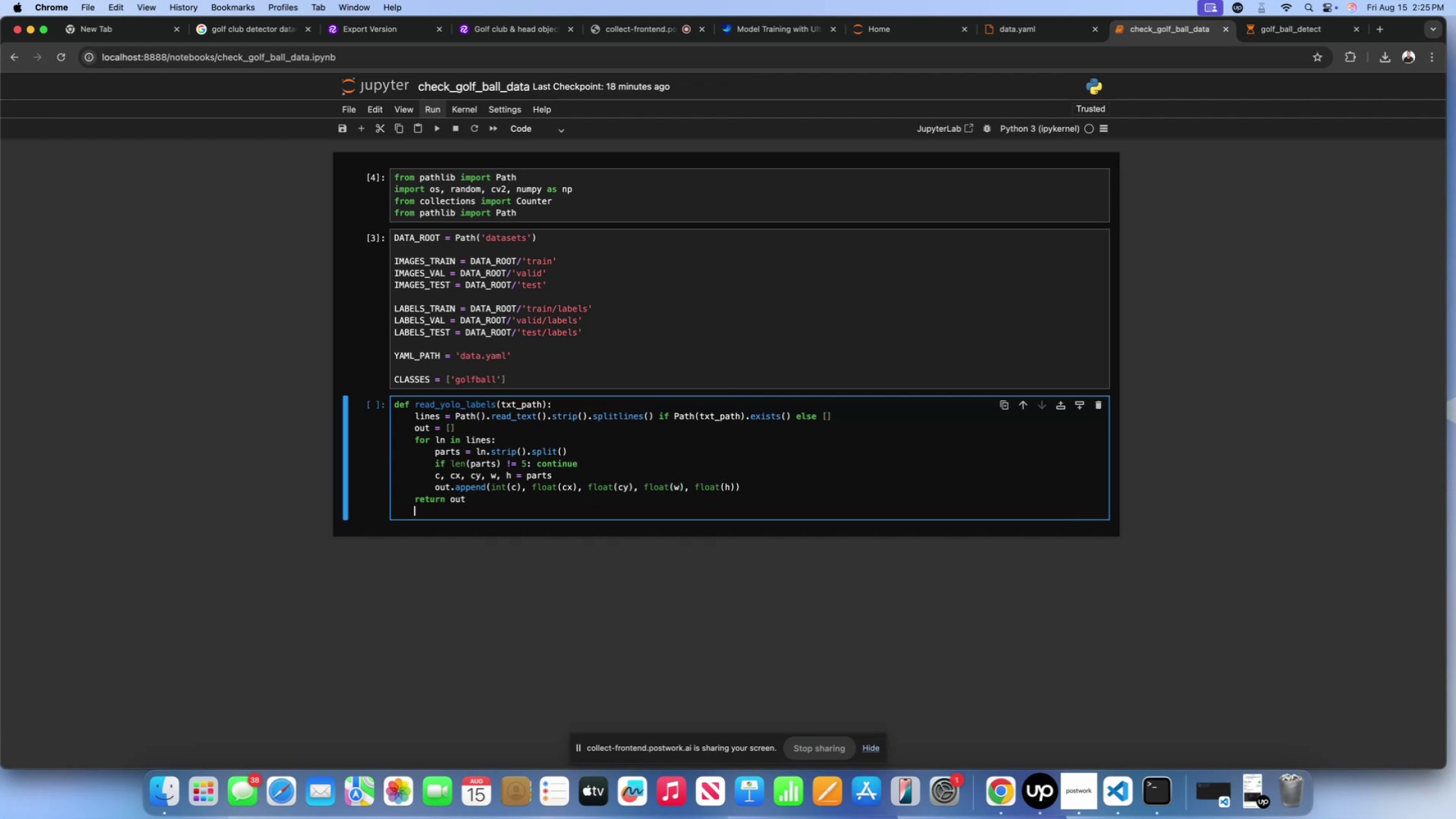 
key(Backspace)
 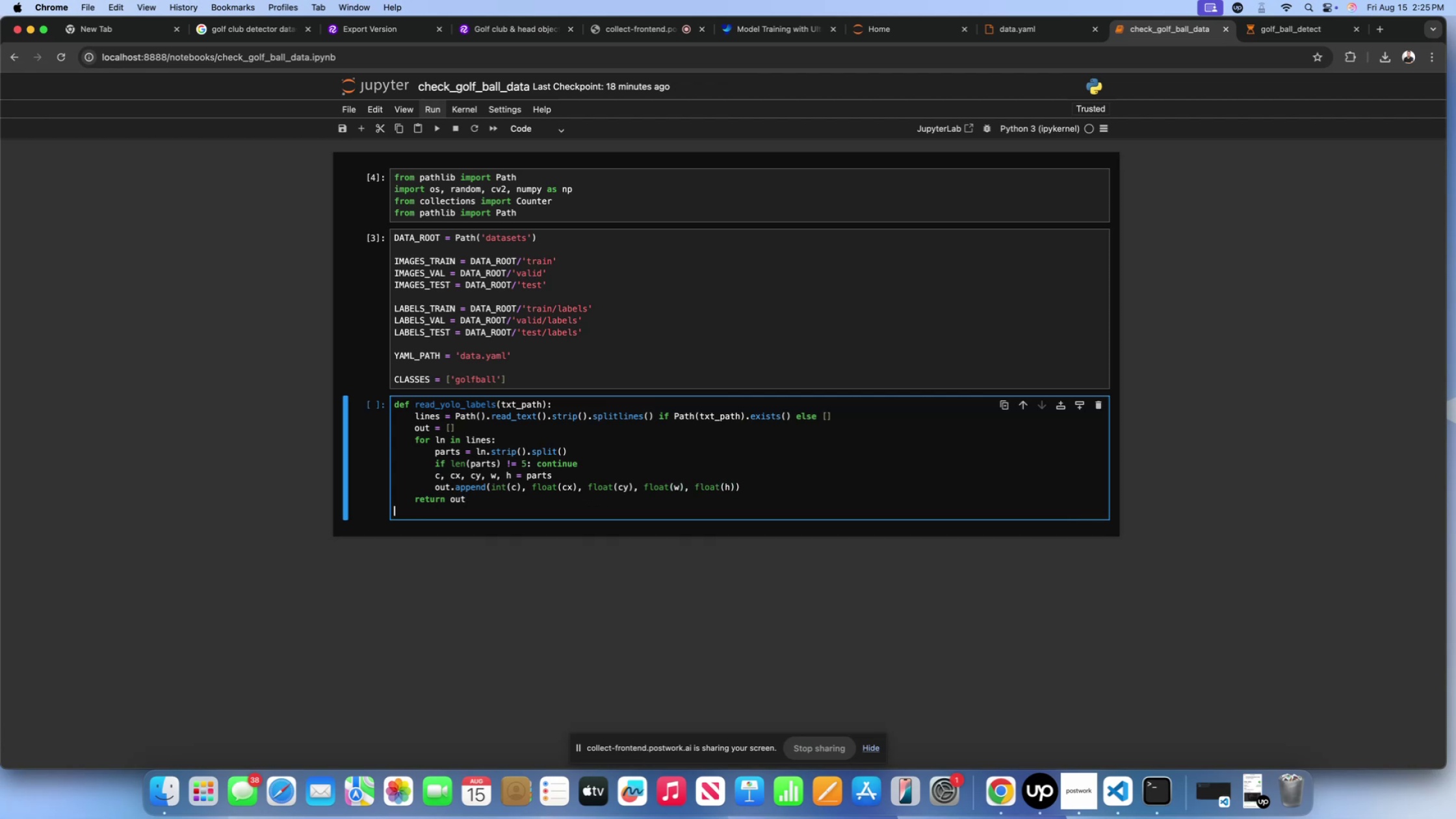 
key(Backspace)
 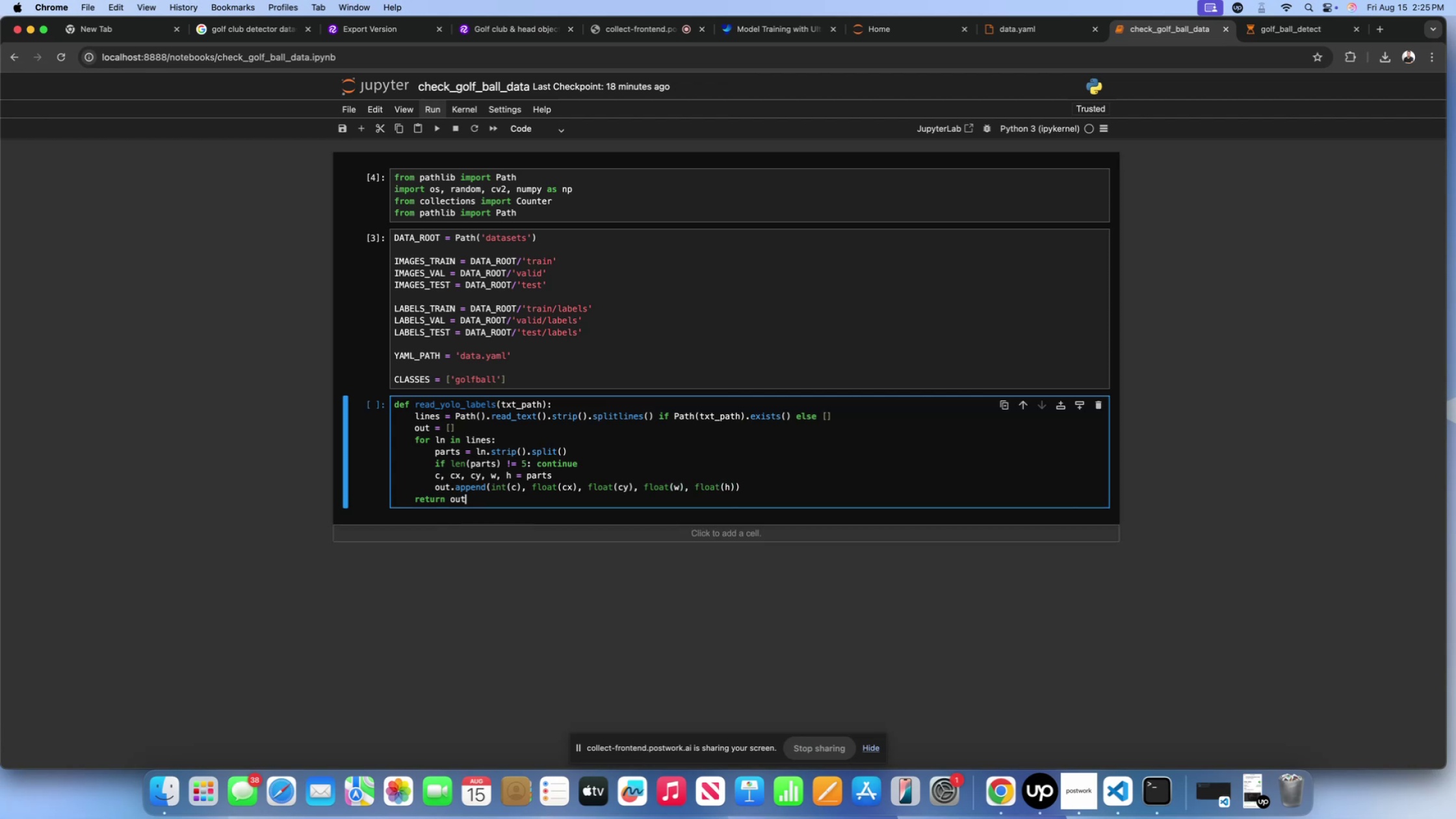 
key(Shift+Enter)
 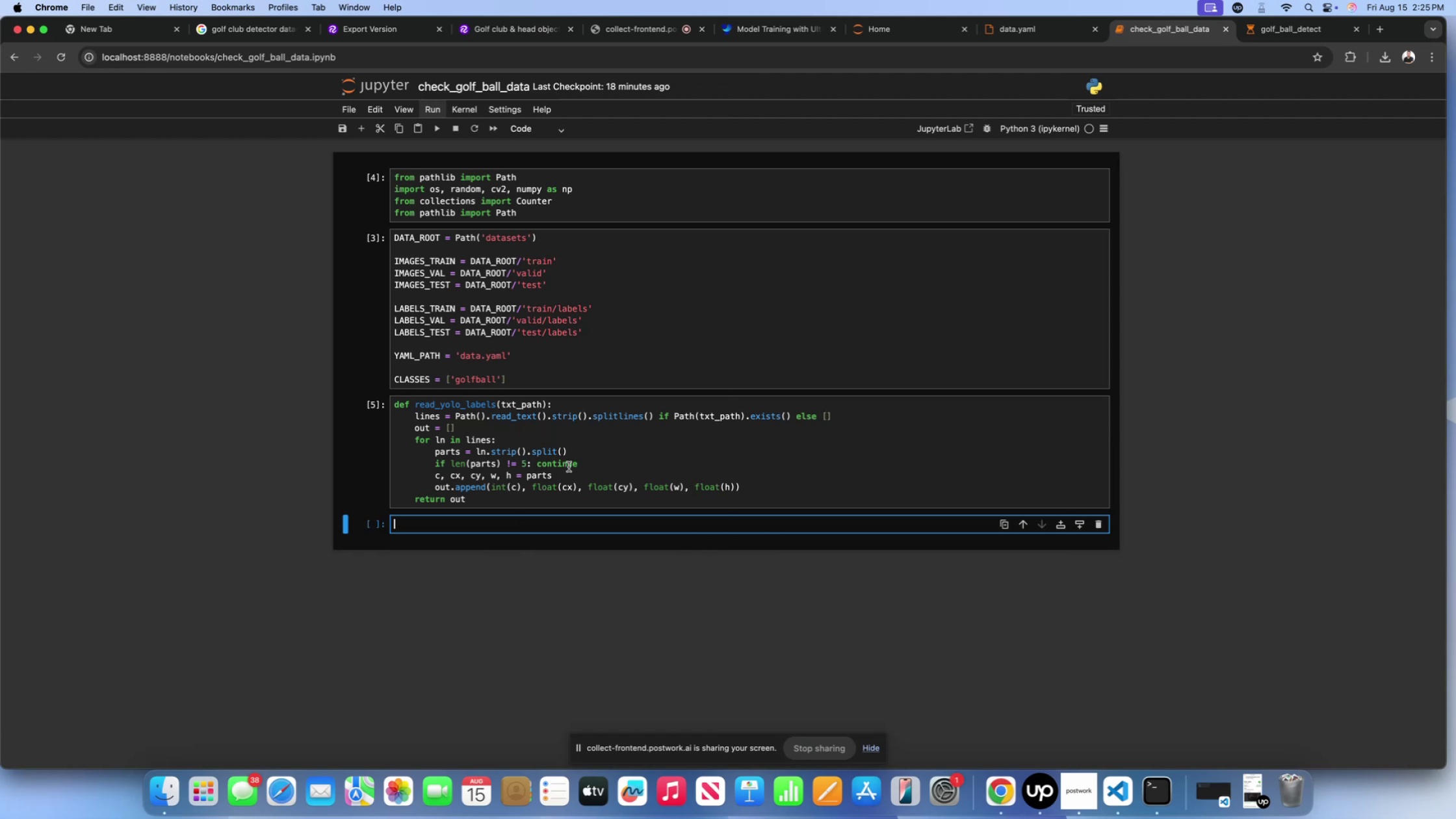 
double_click([581, 459])
 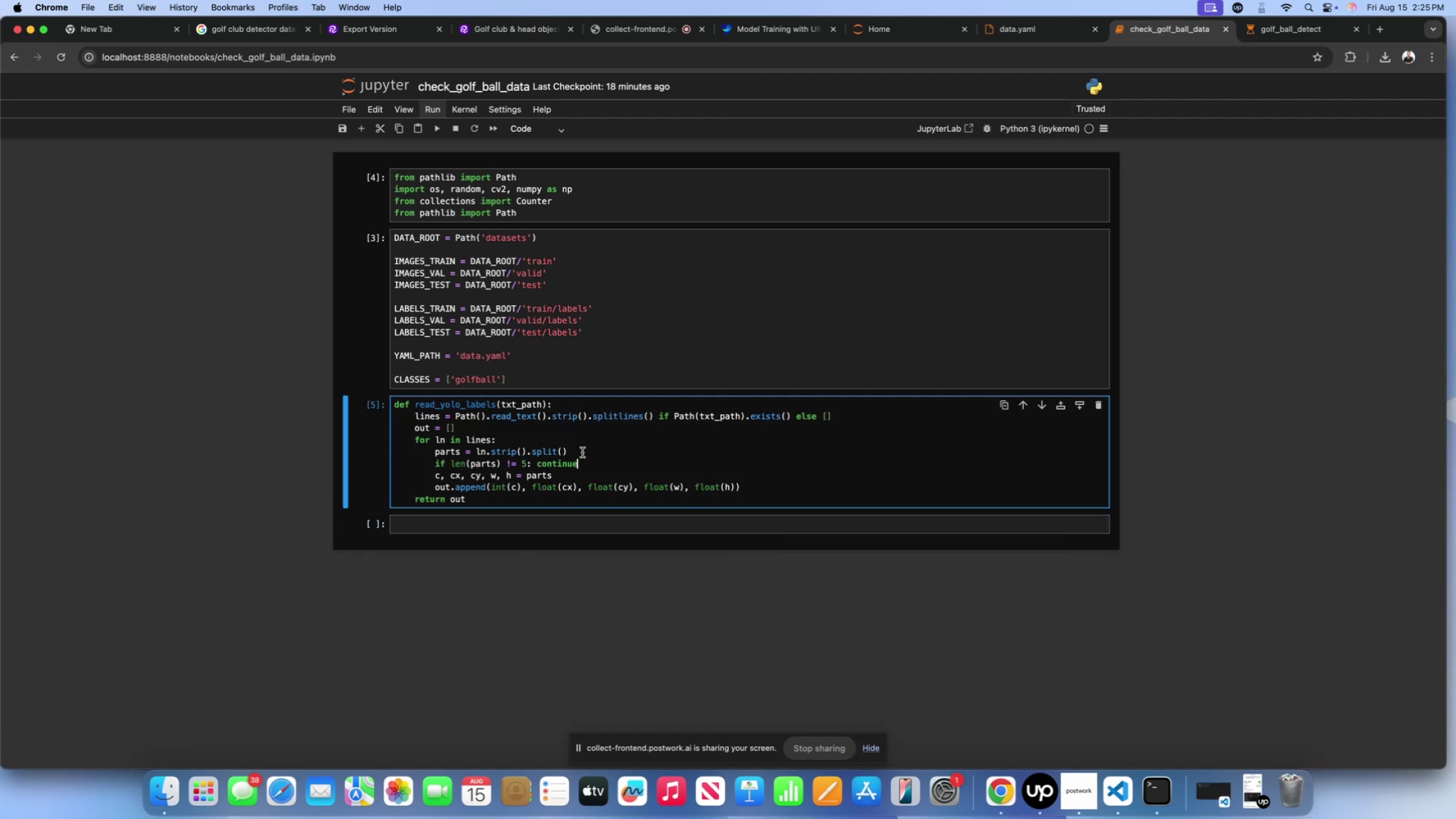 
triple_click([582, 452])
 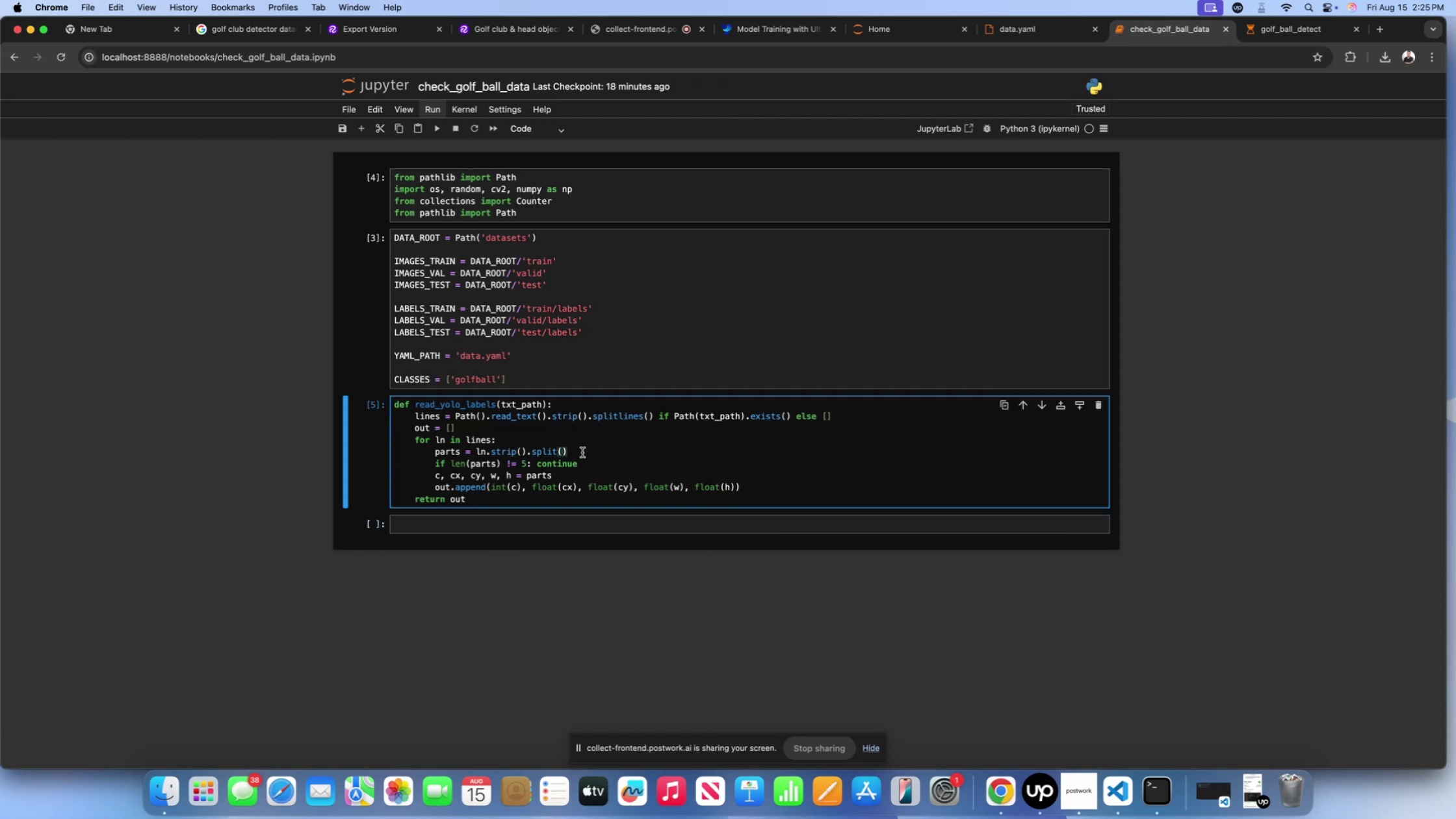 
wait(7.42)
 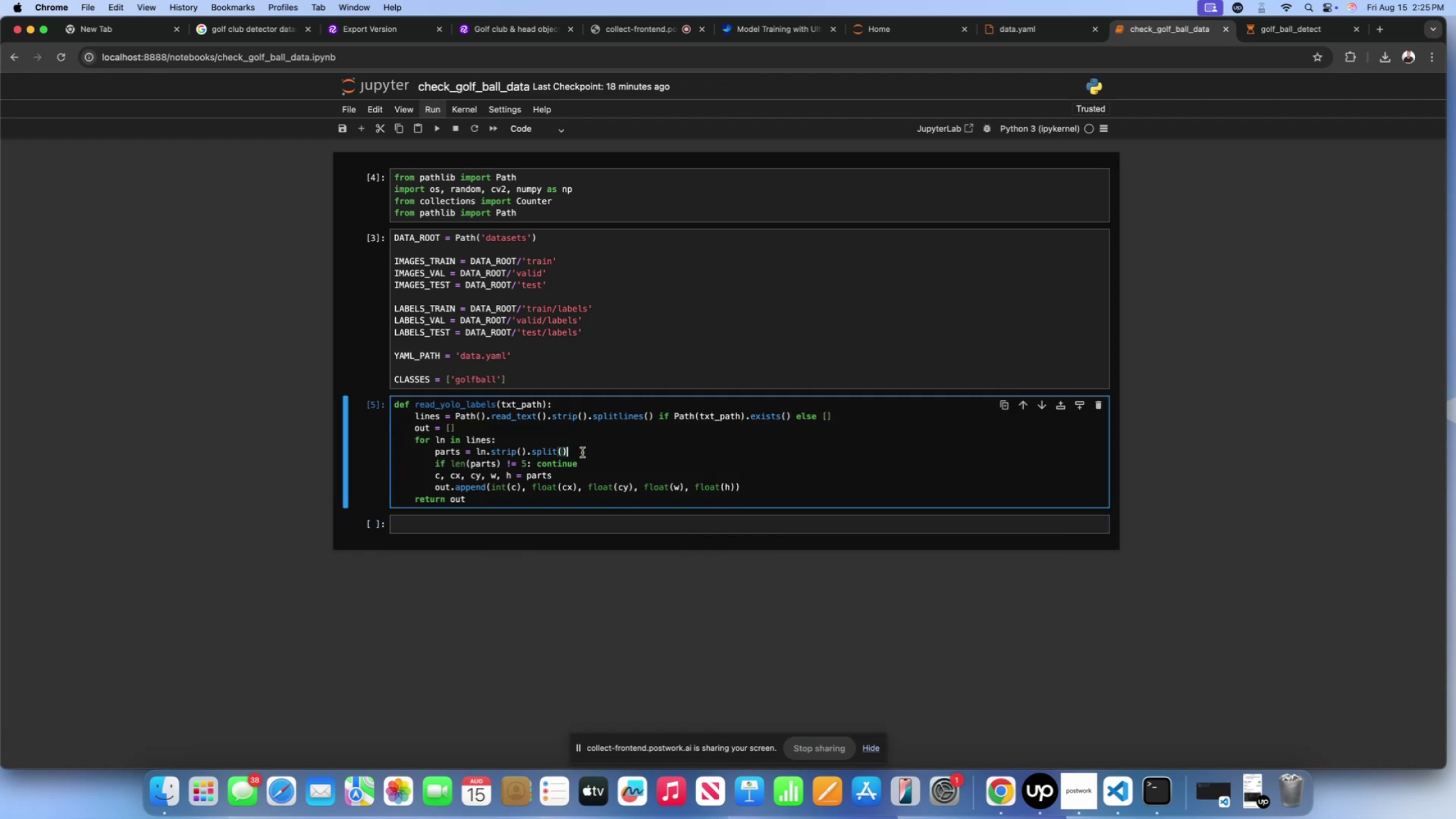 
left_click([1298, 32])
 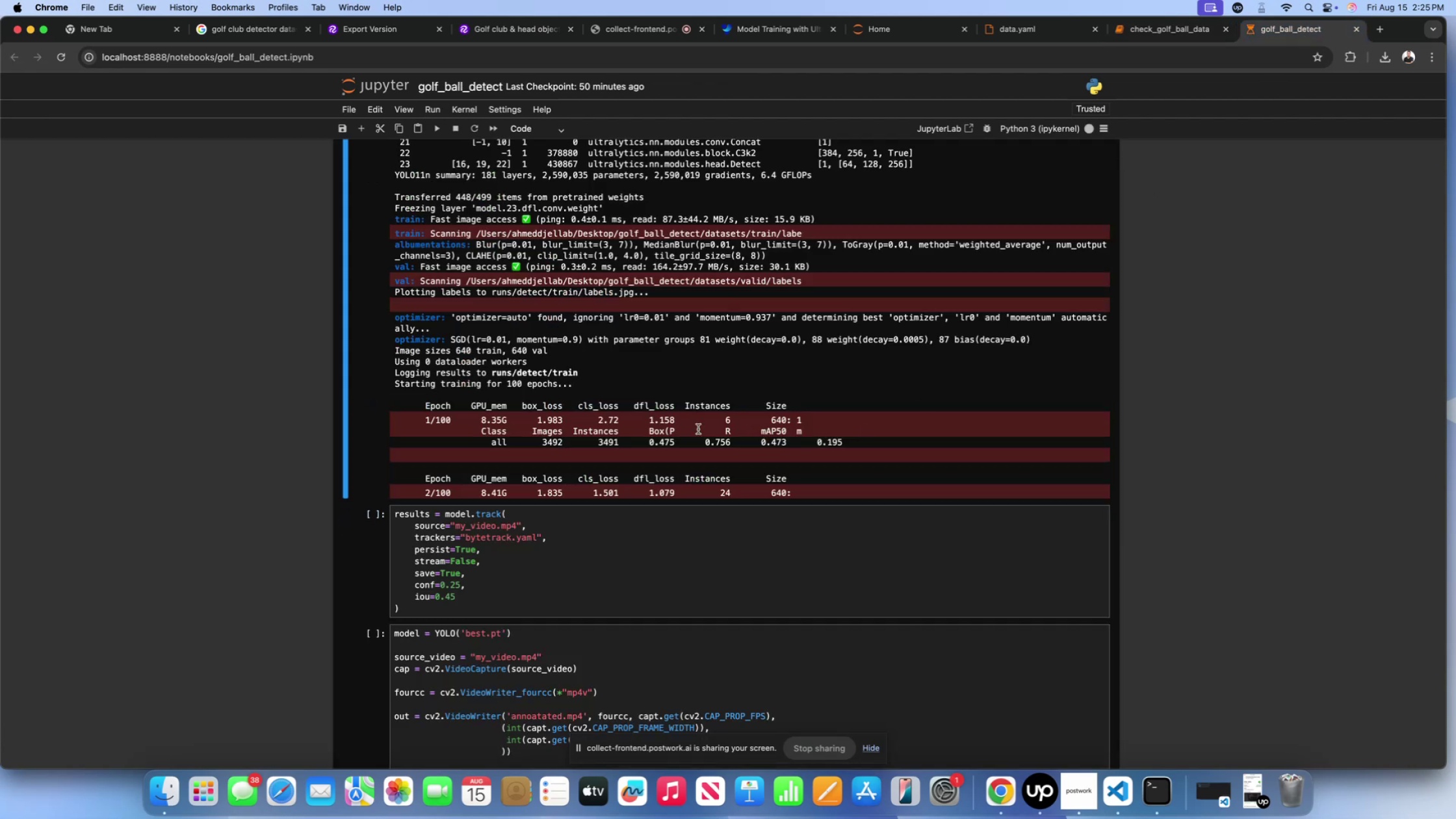 
left_click([597, 422])
 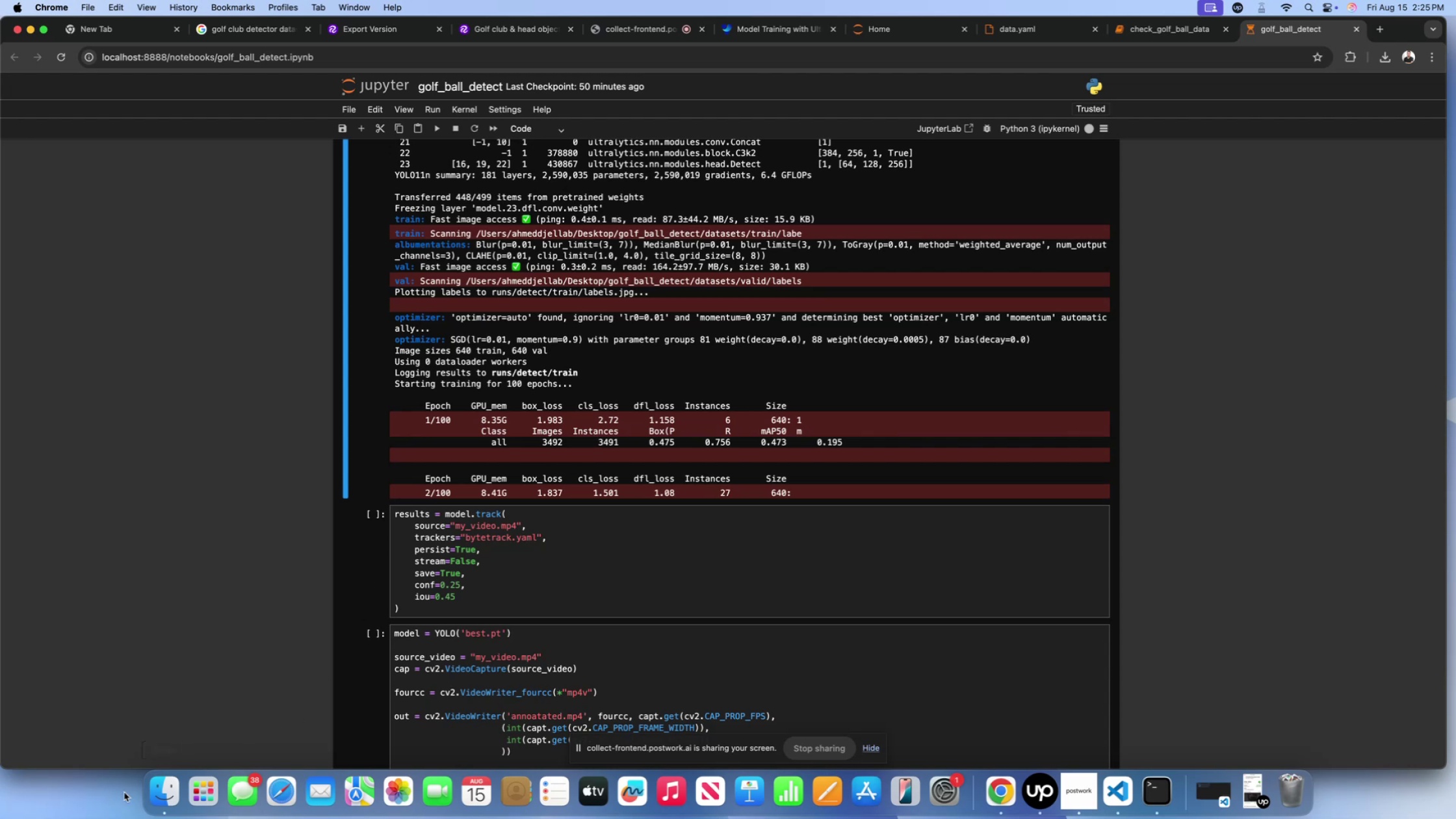 
left_click([152, 784])
 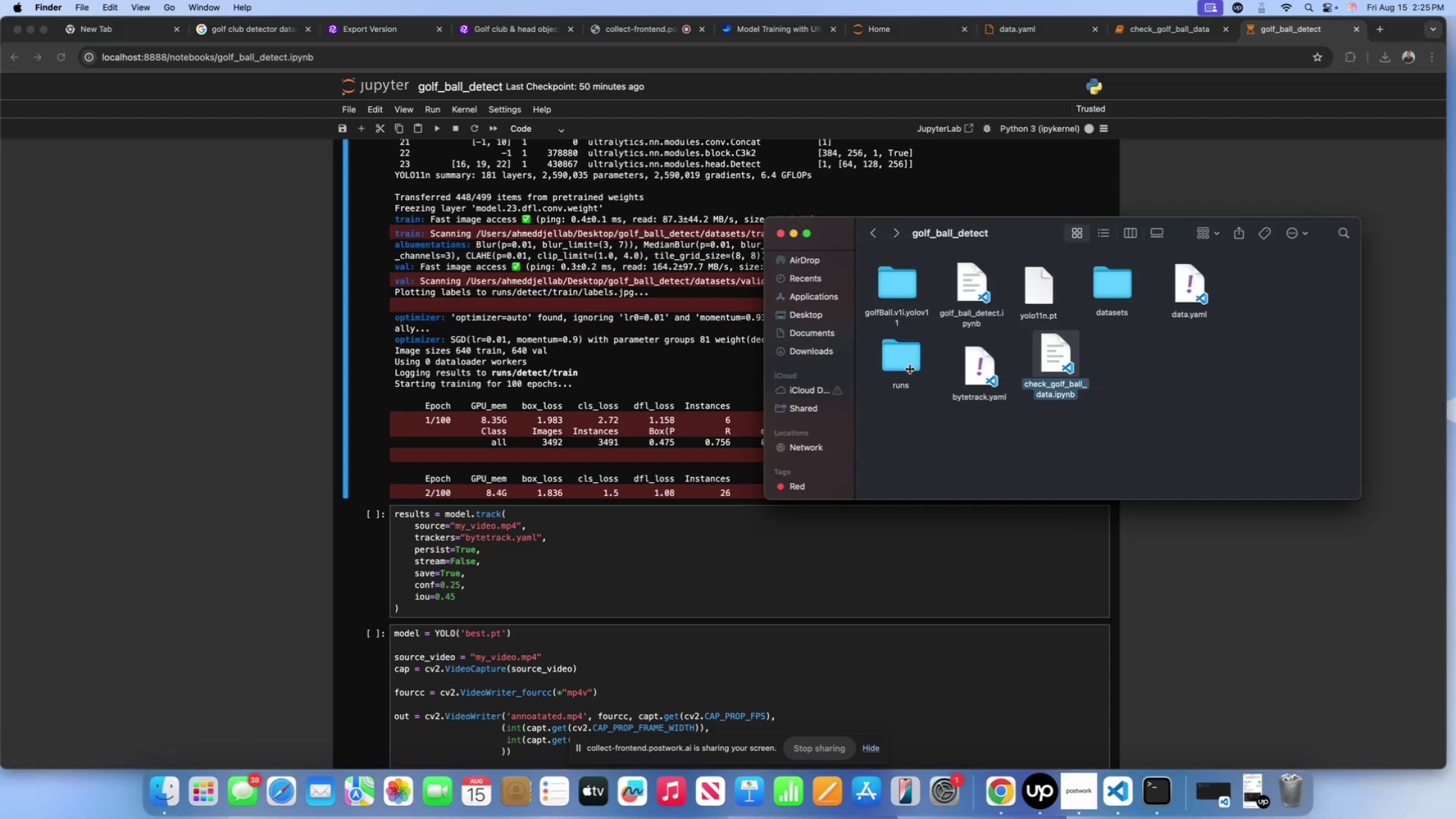 
double_click([909, 369])
 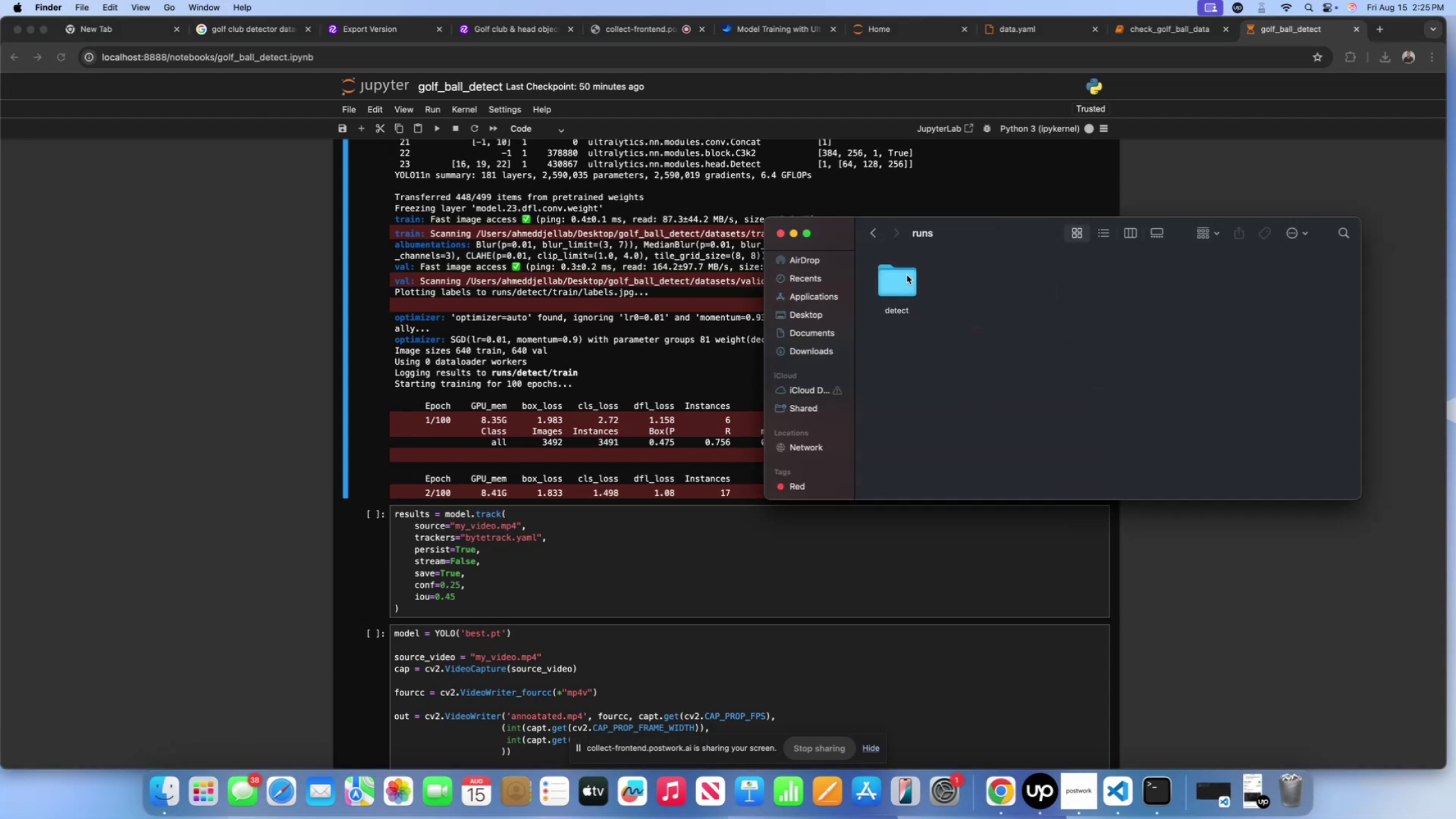 
double_click([907, 275])
 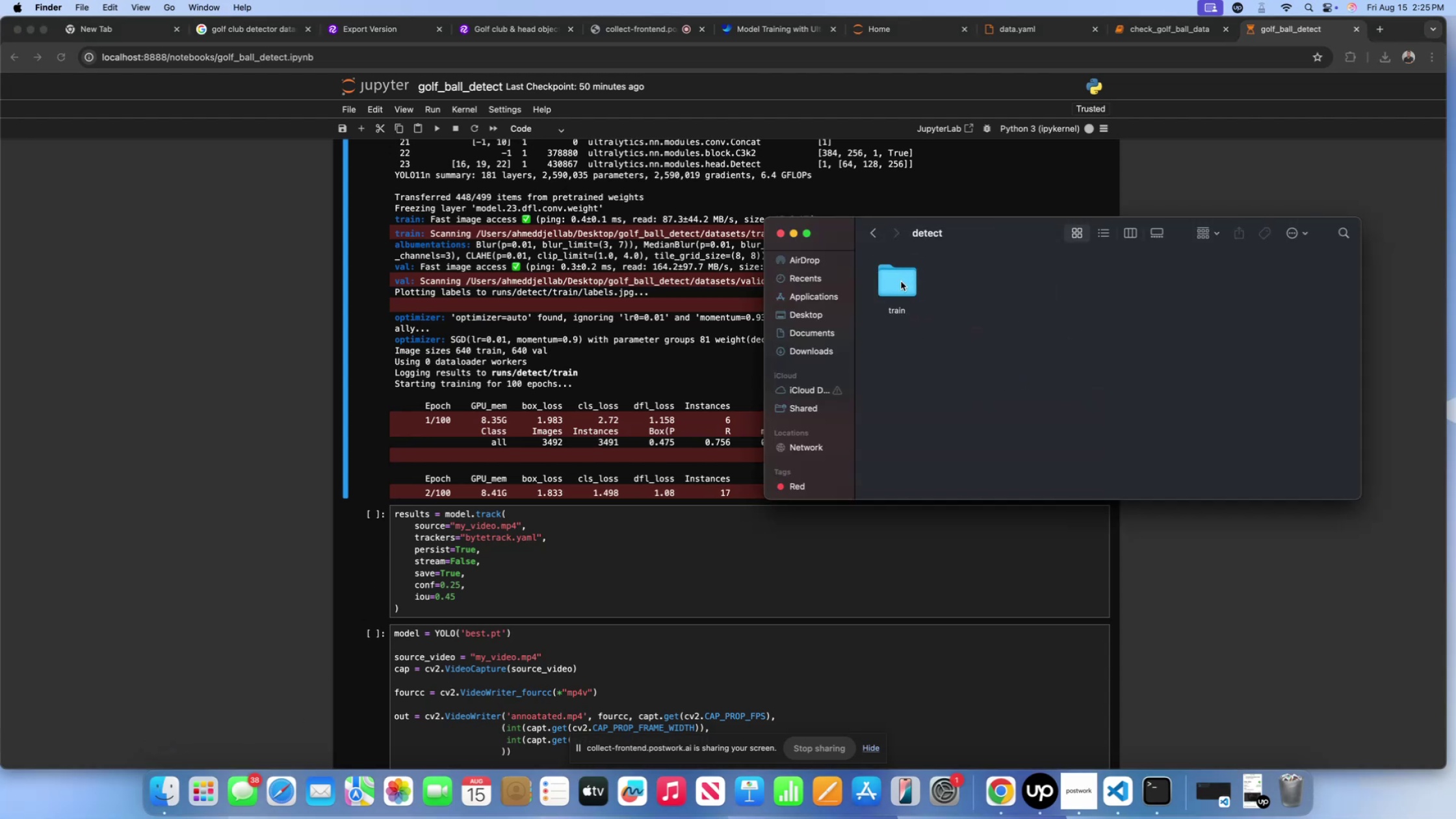 
double_click([901, 281])
 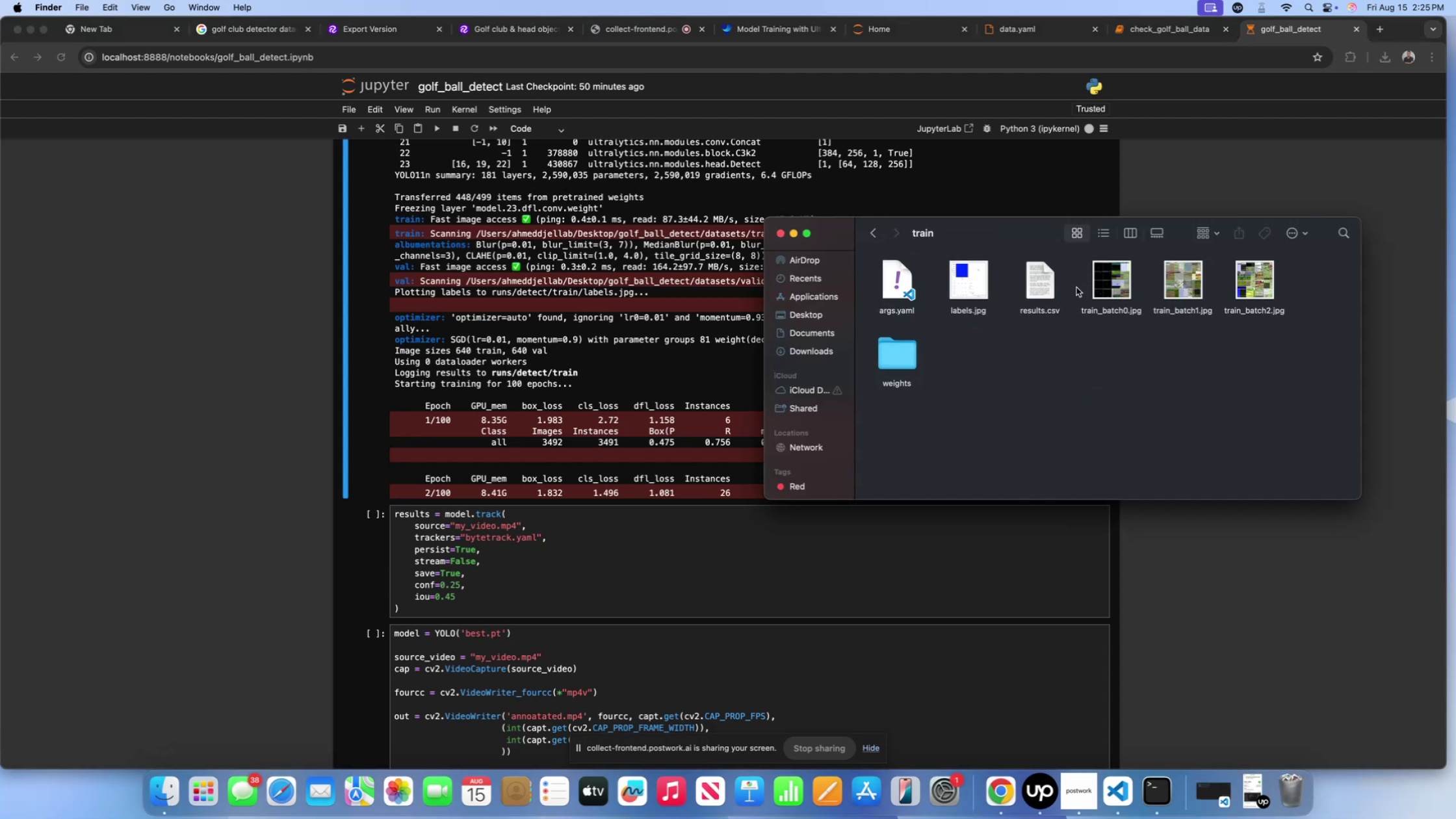 
left_click([1040, 292])
 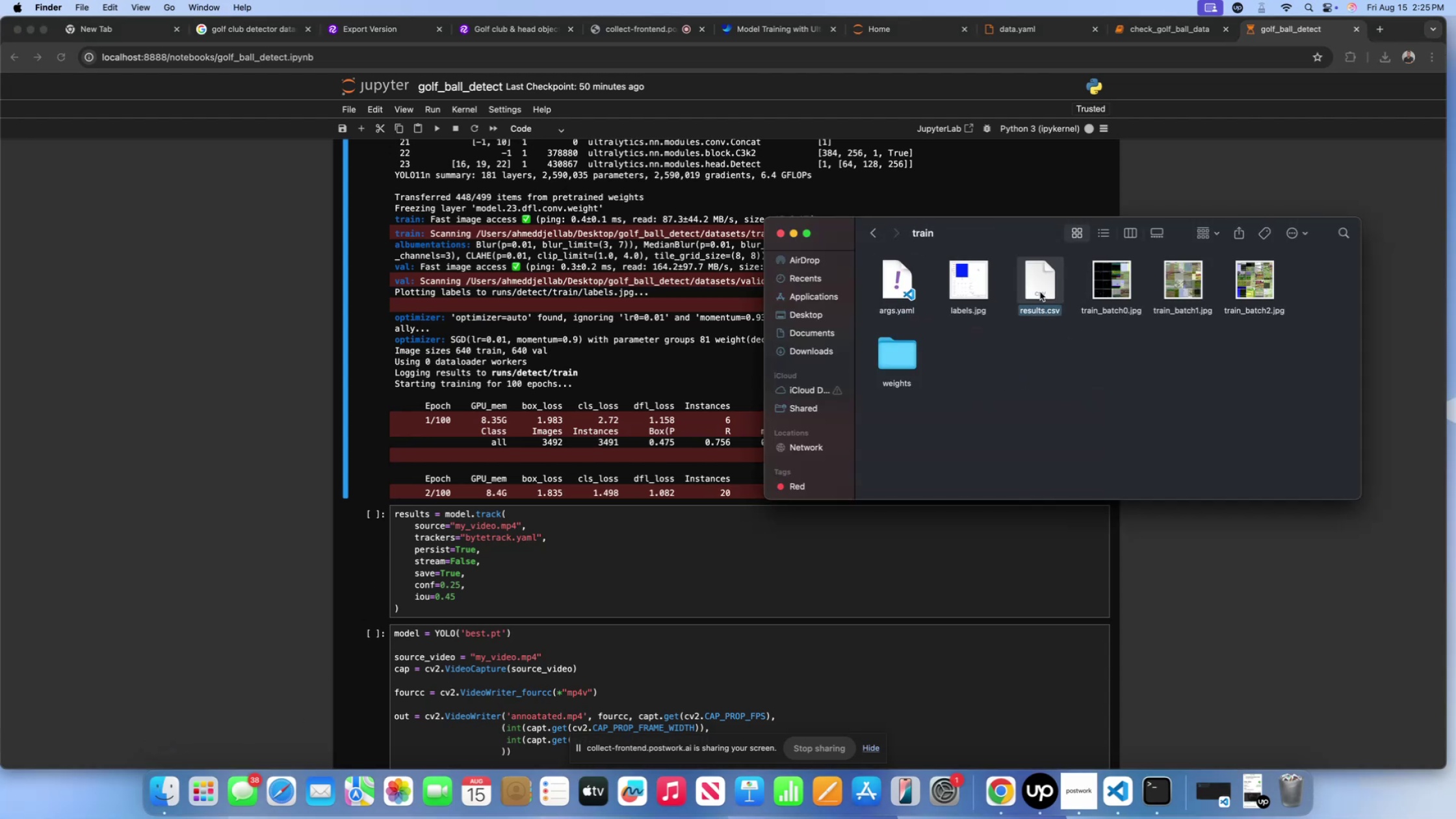 
key(Space)
 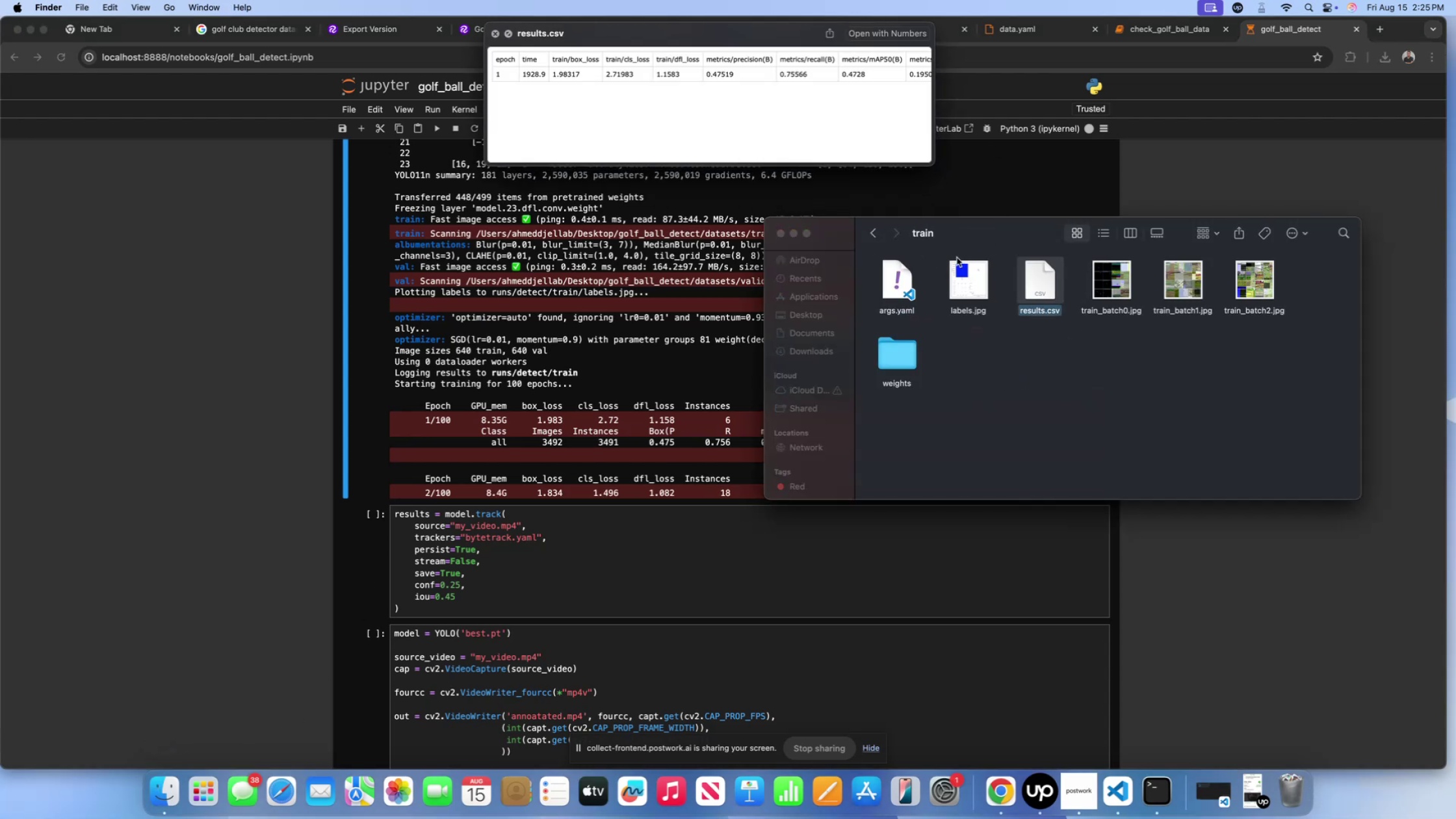 
left_click_drag(start_coordinate=[985, 240], to_coordinate=[1289, 225])
 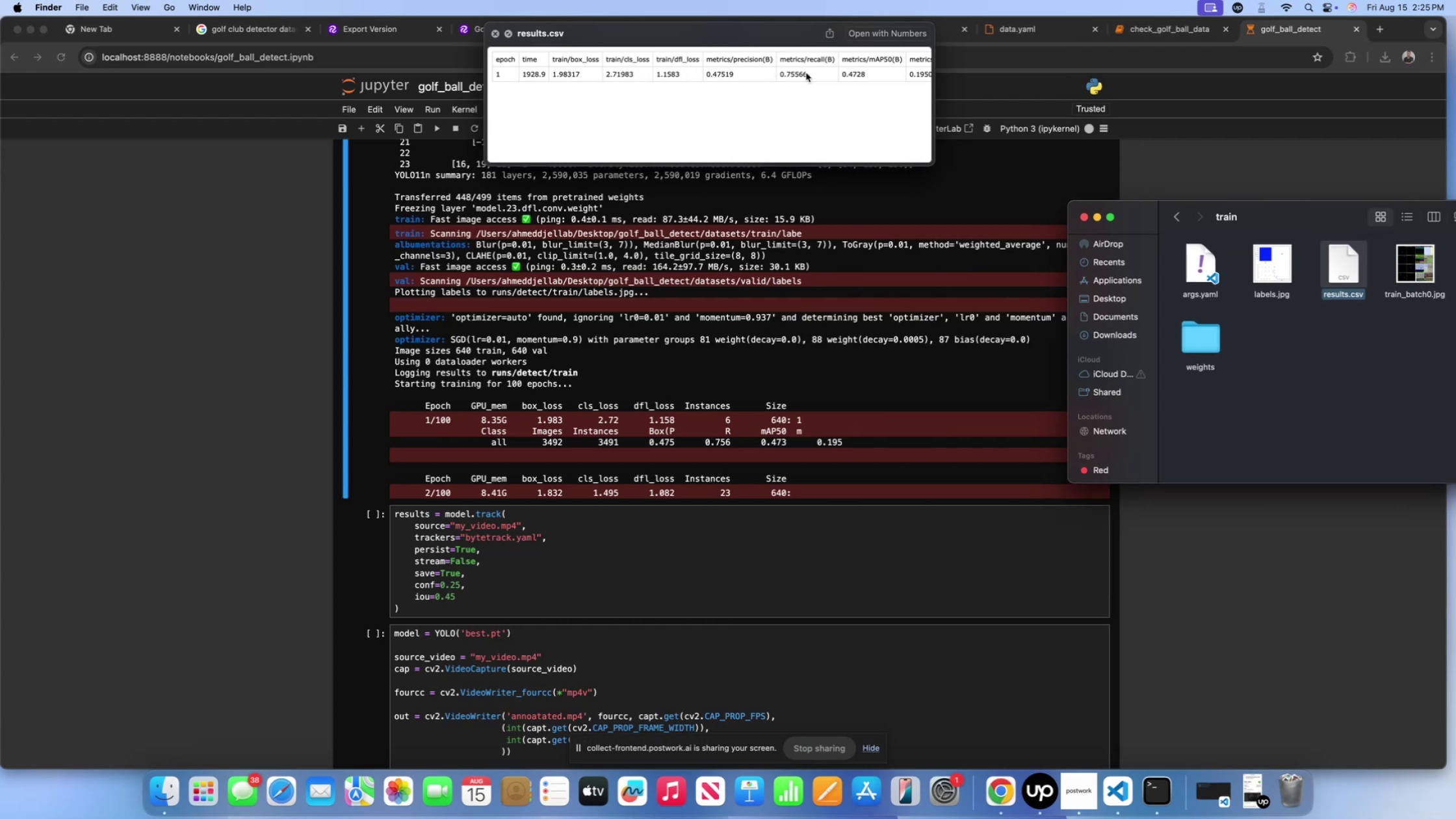 
scroll: coordinate [781, 72], scroll_direction: down, amount: 91.0
 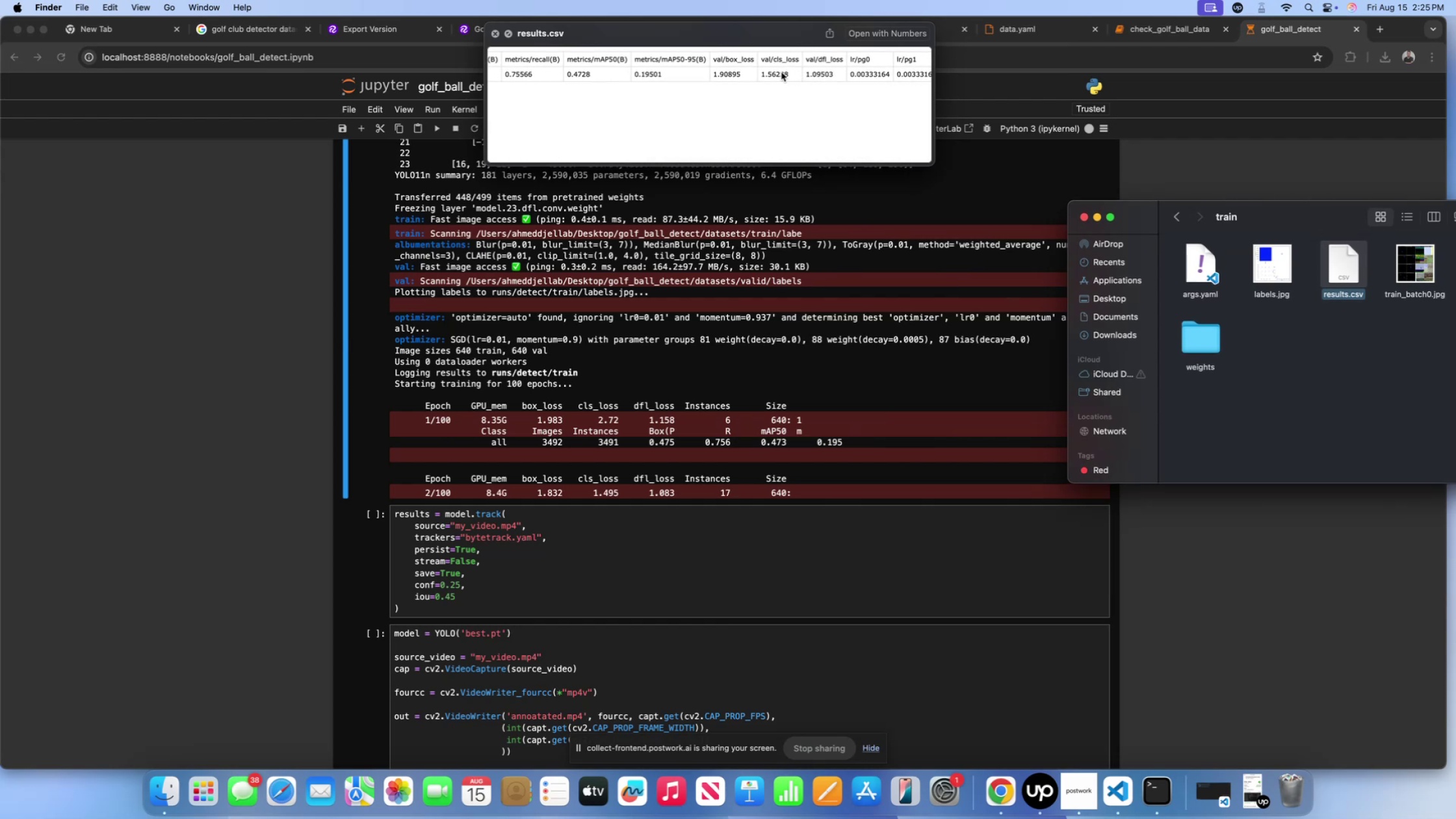 
scroll: coordinate [781, 72], scroll_direction: up, amount: 65.0
 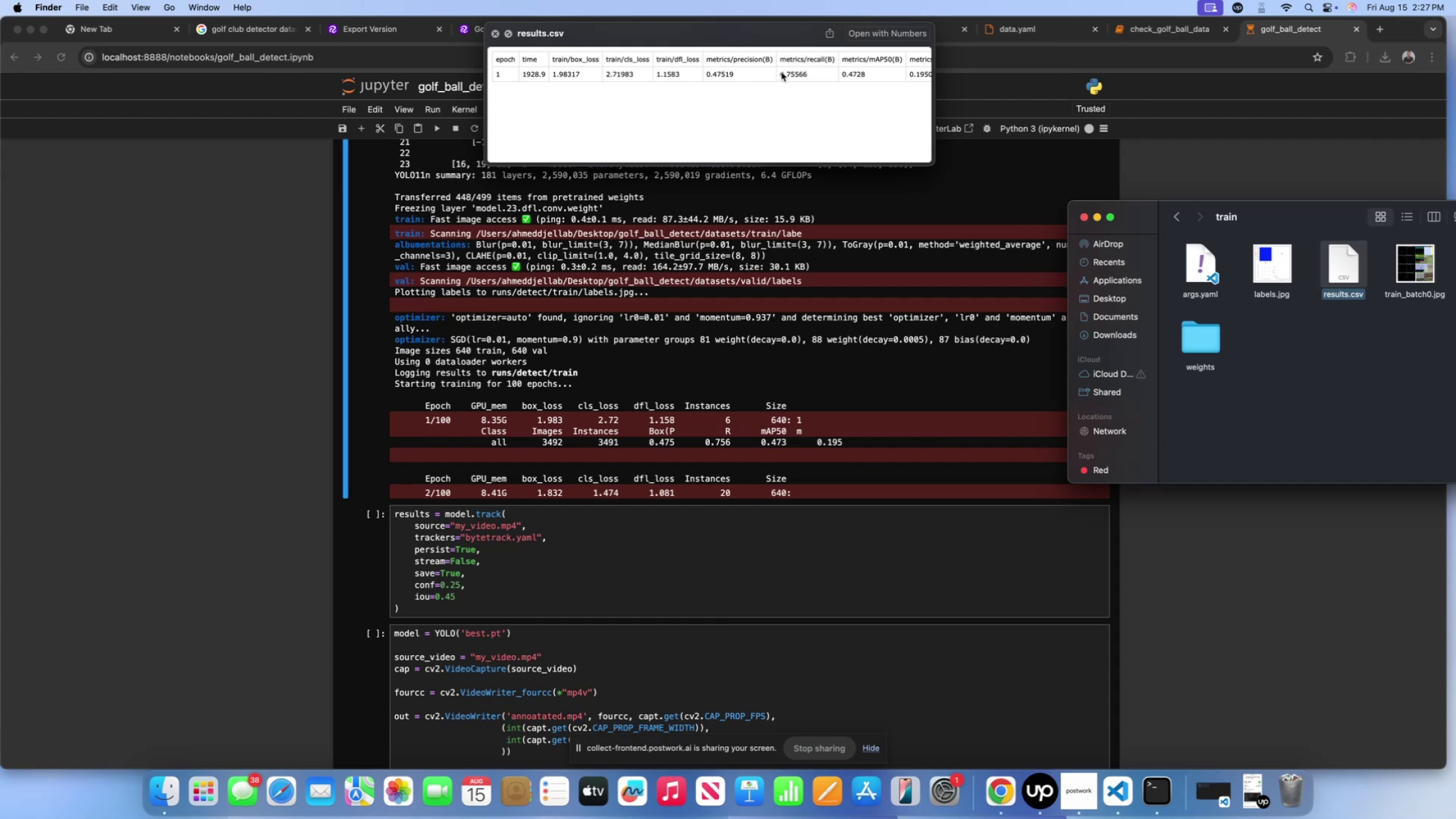 
wait(122.62)
 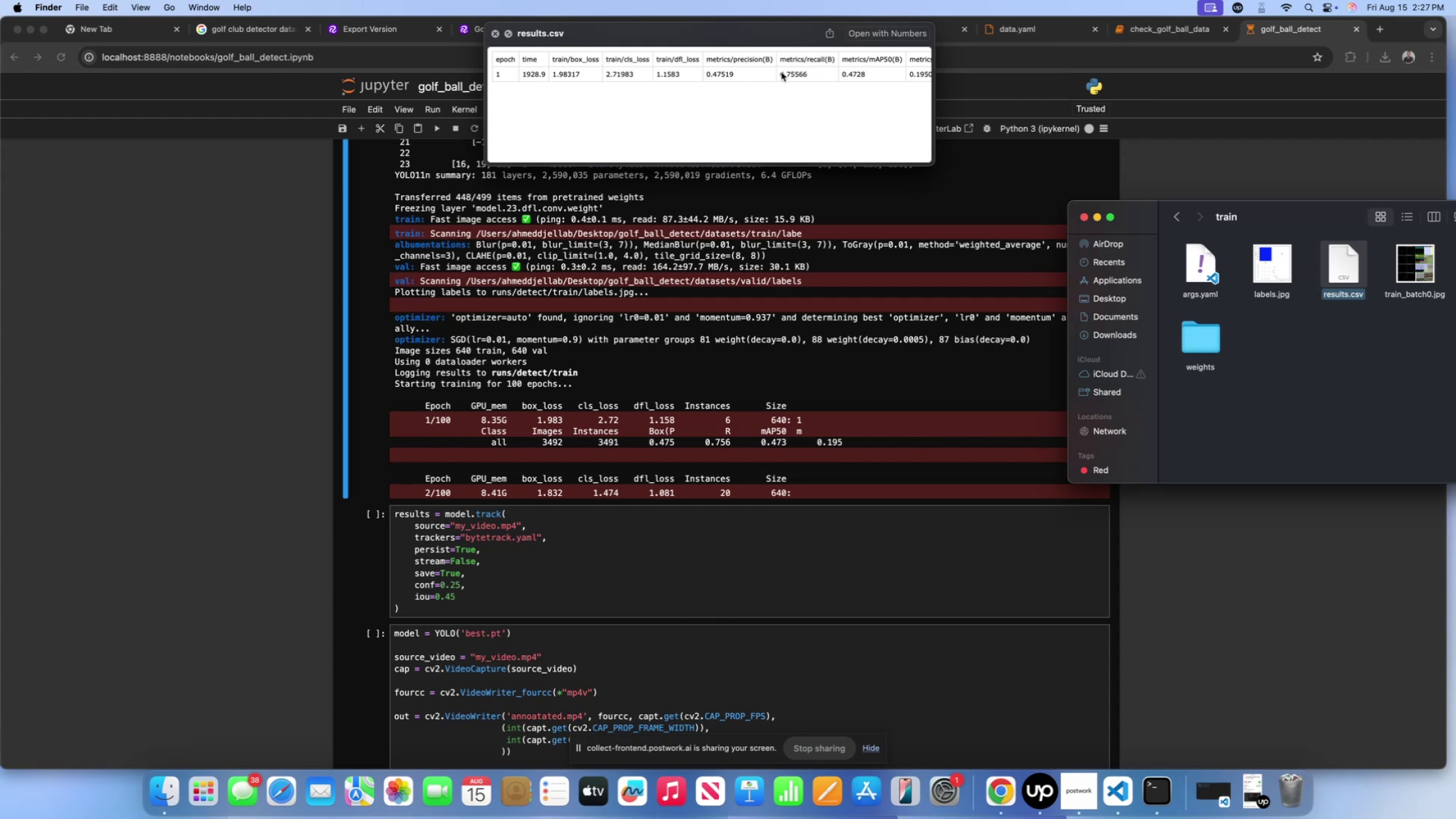 
left_click([686, 337])
 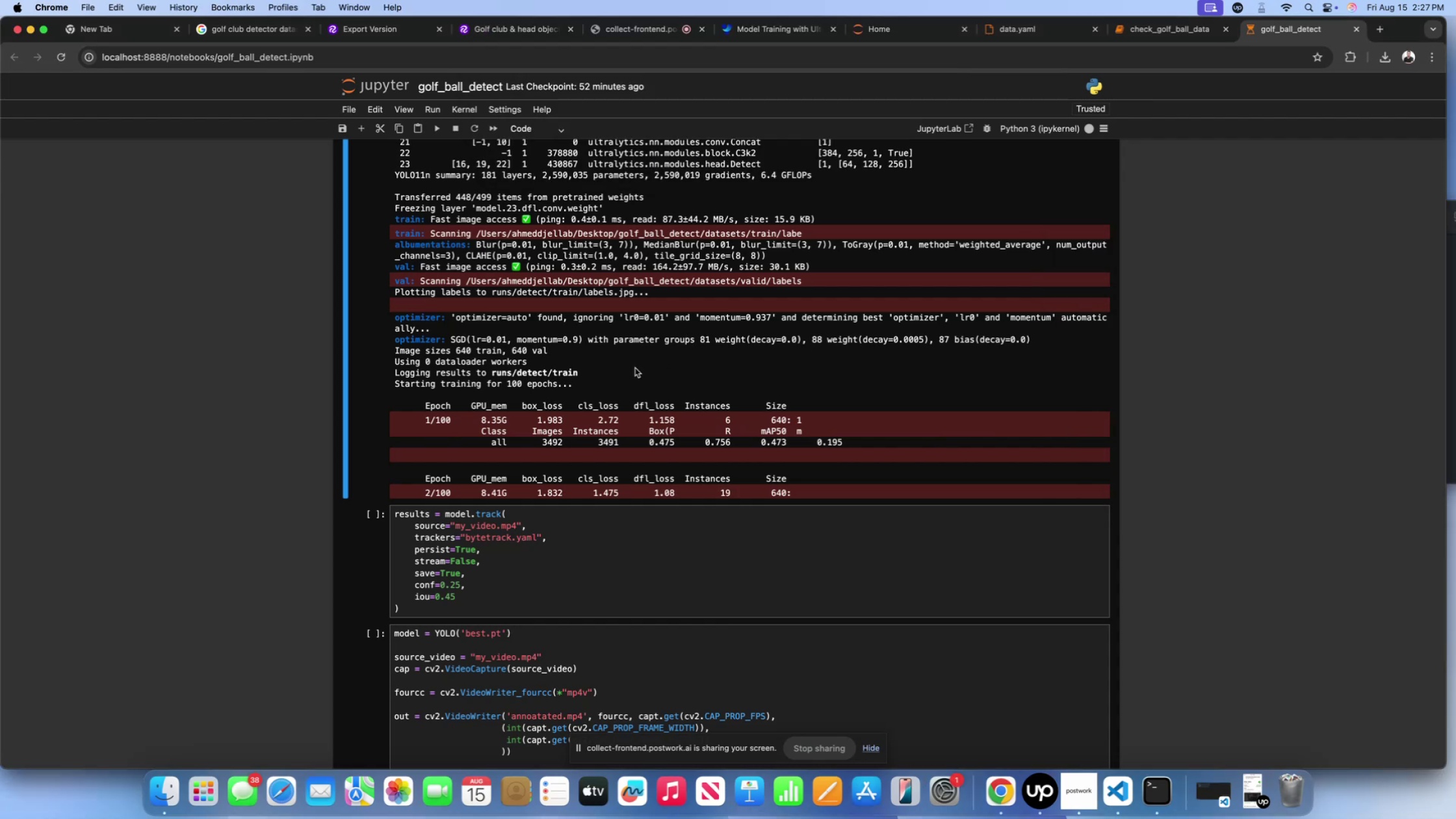 
scroll: coordinate [619, 371], scroll_direction: down, amount: 20.0
 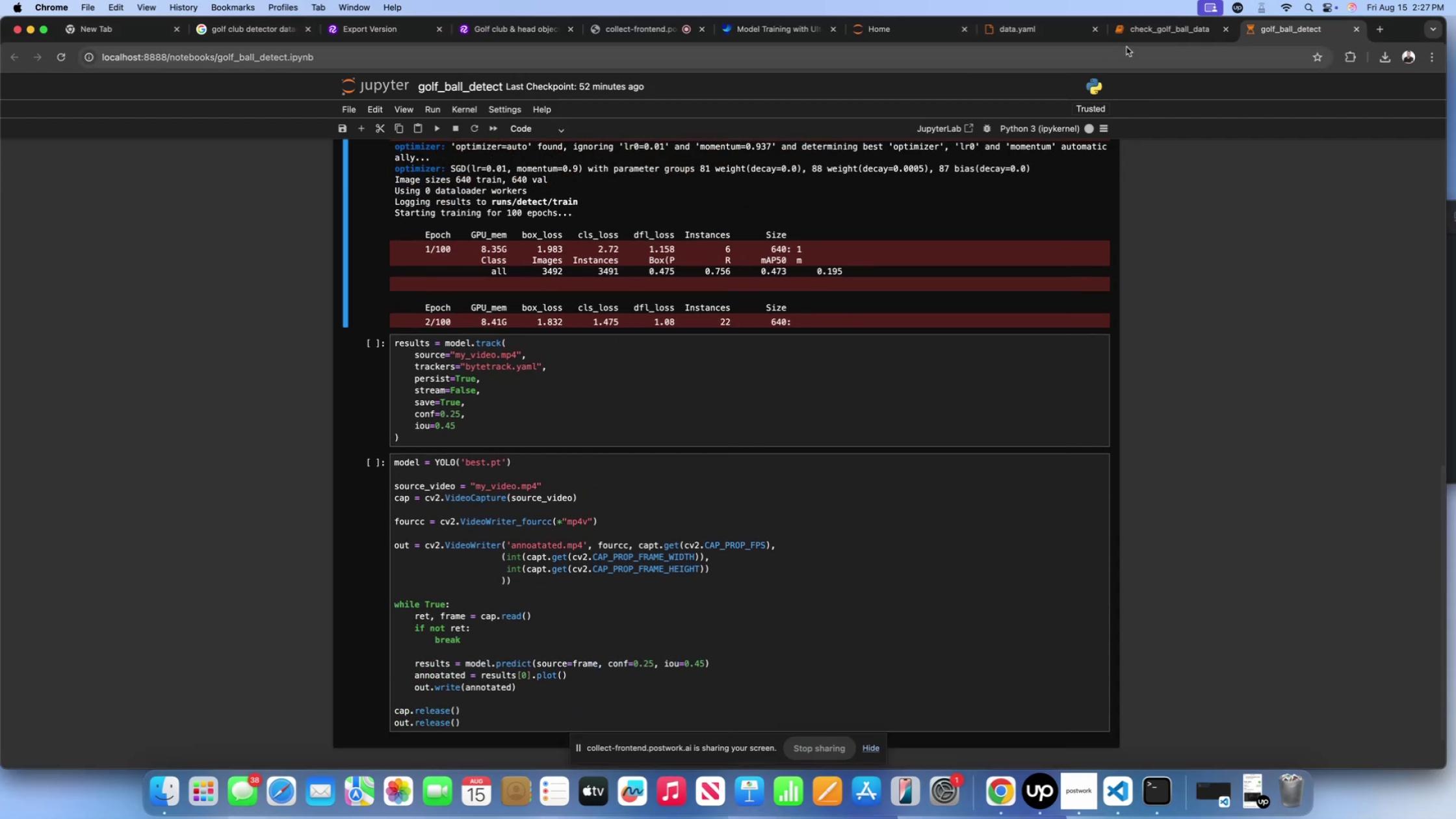 
left_click([1152, 34])
 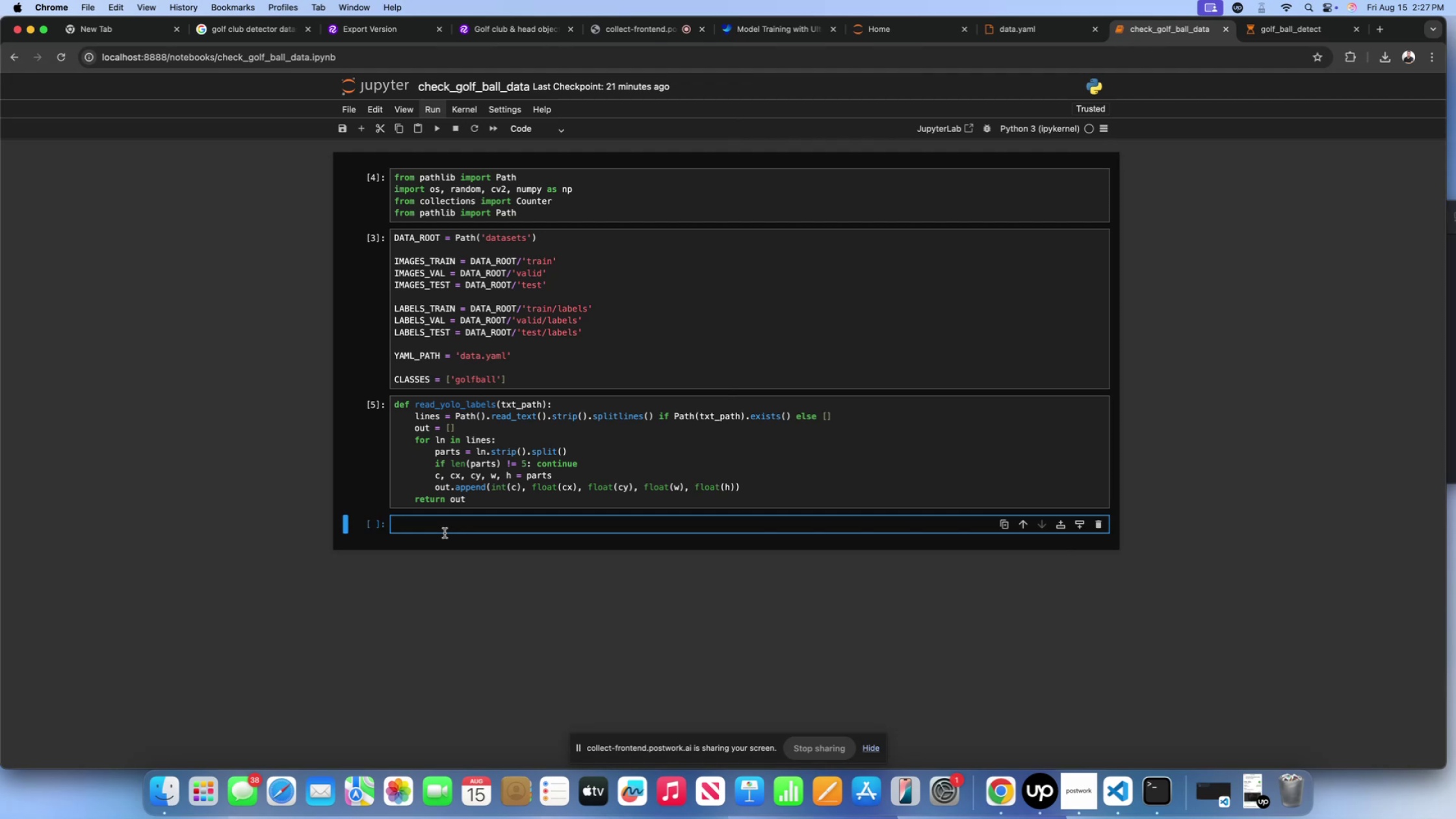 
wait(10.59)
 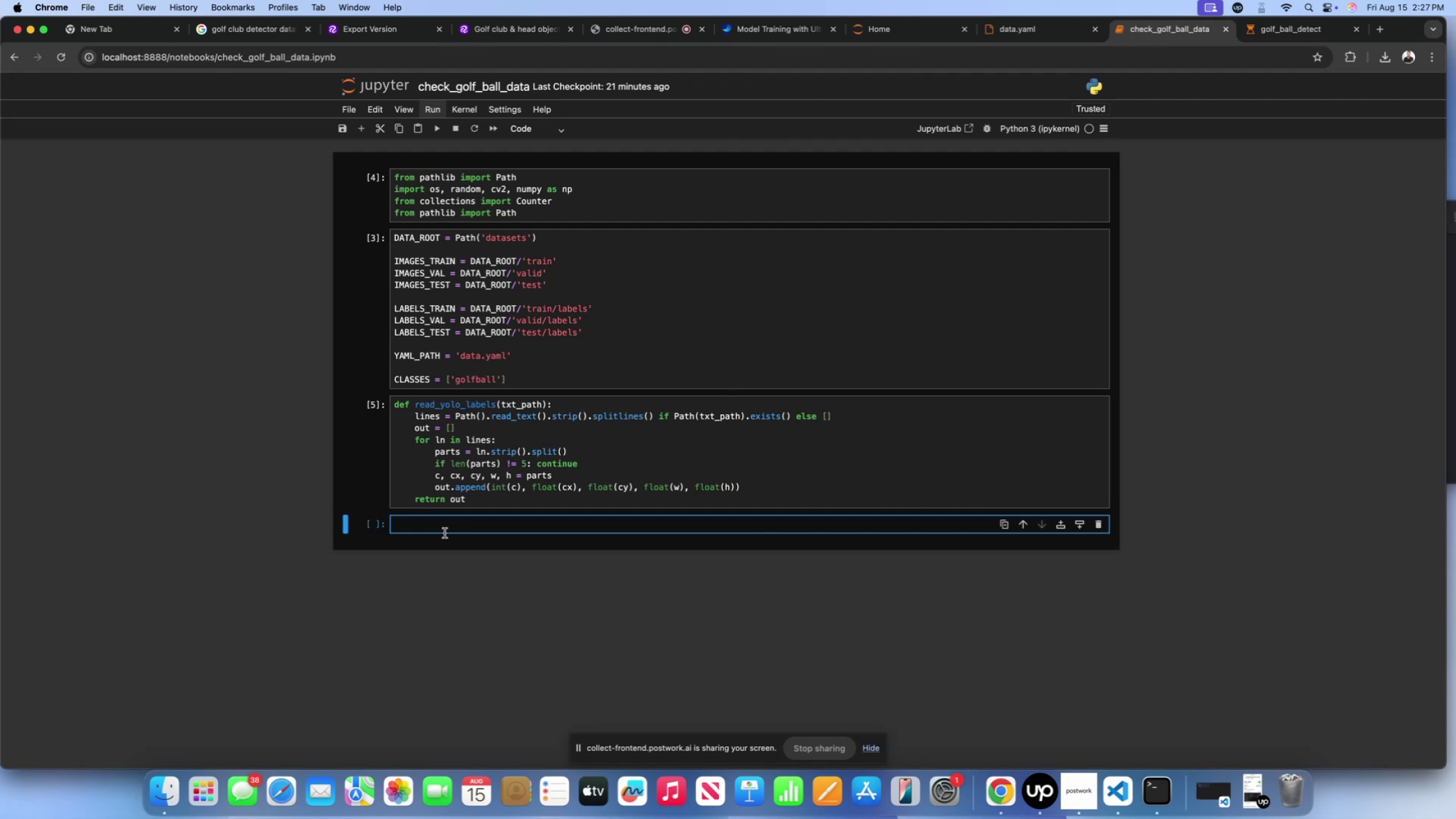 
type(def )
 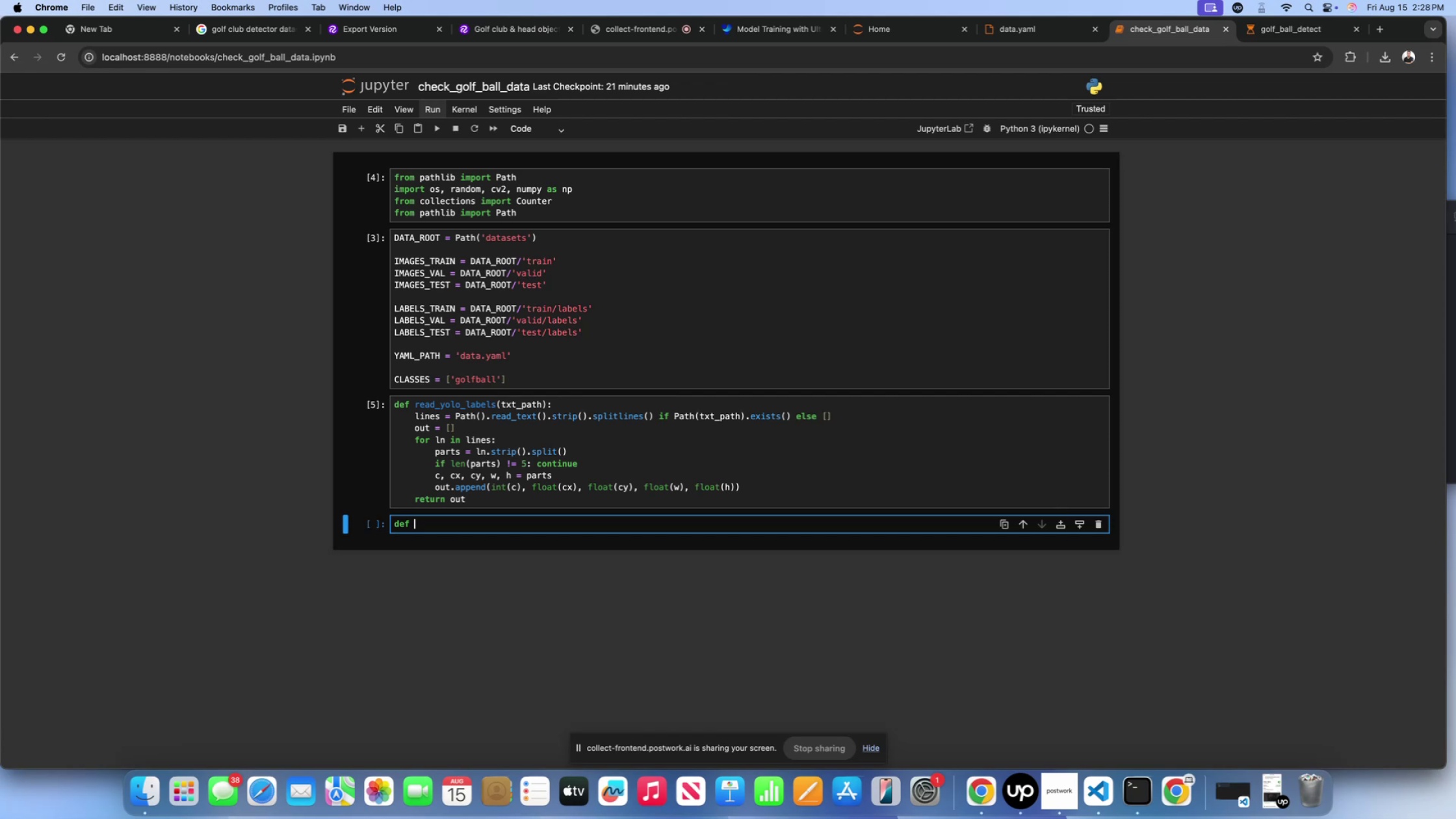 
wait(5.37)
 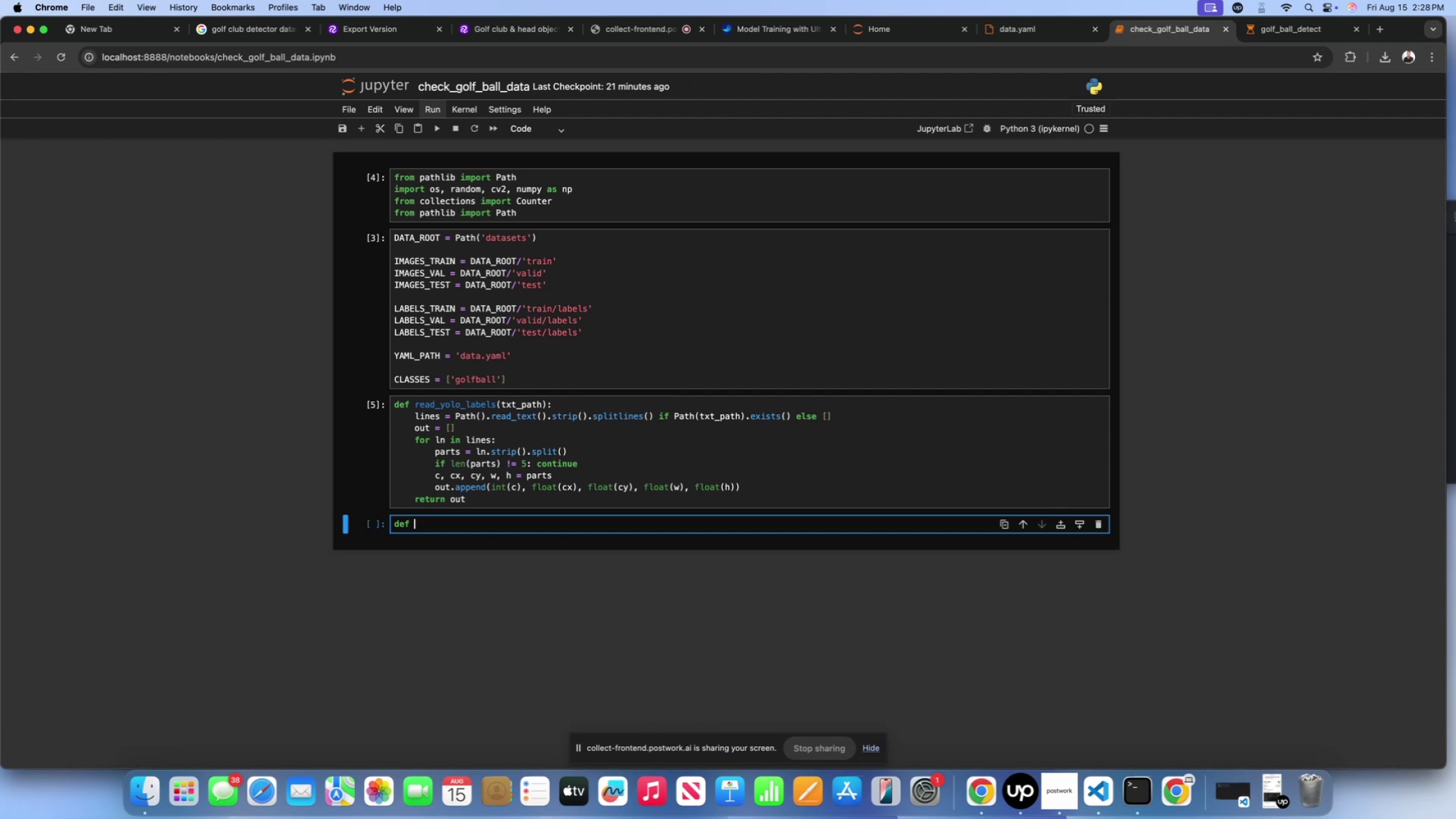 
type(split_starts)
 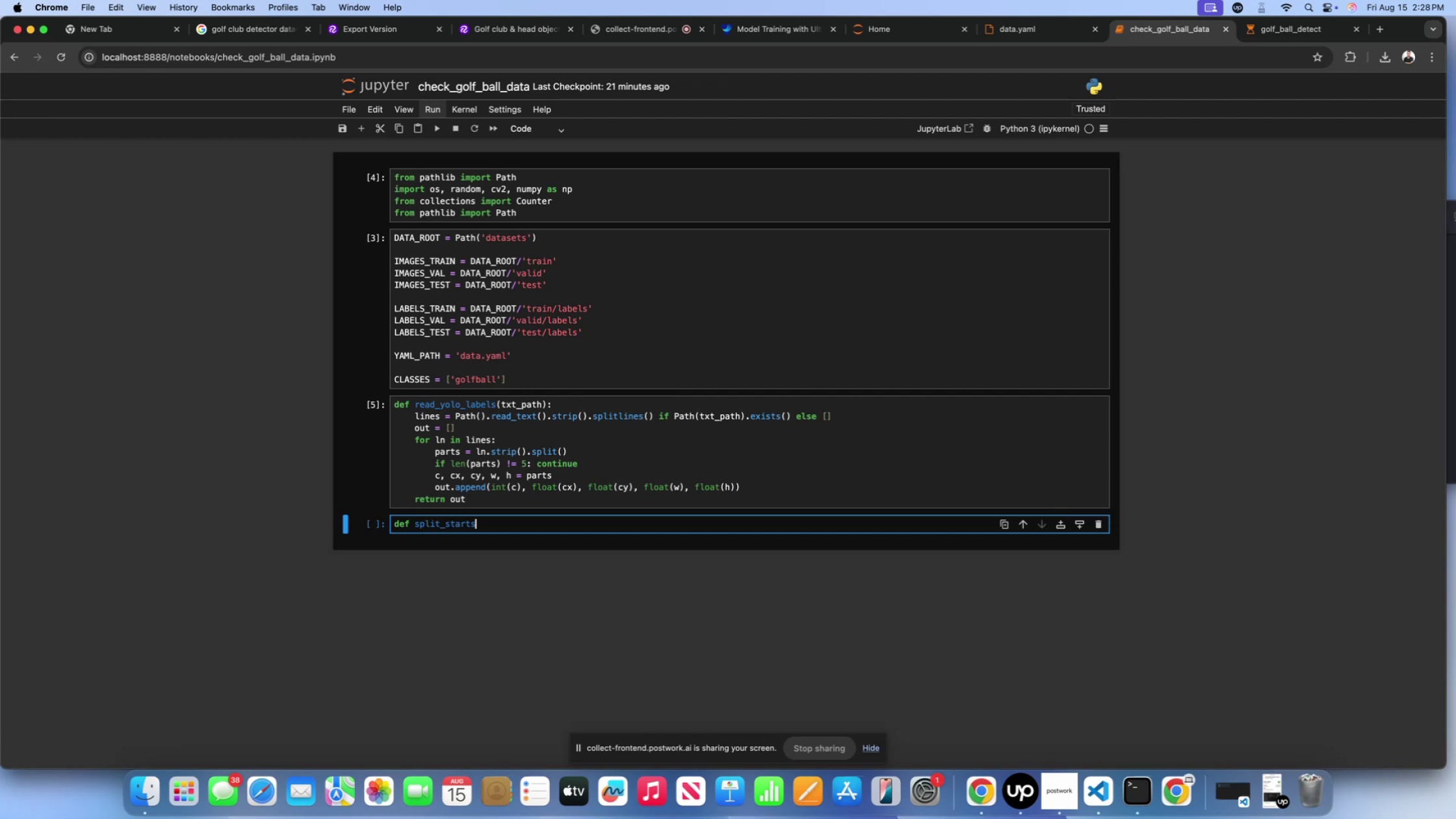 
wait(5.88)
 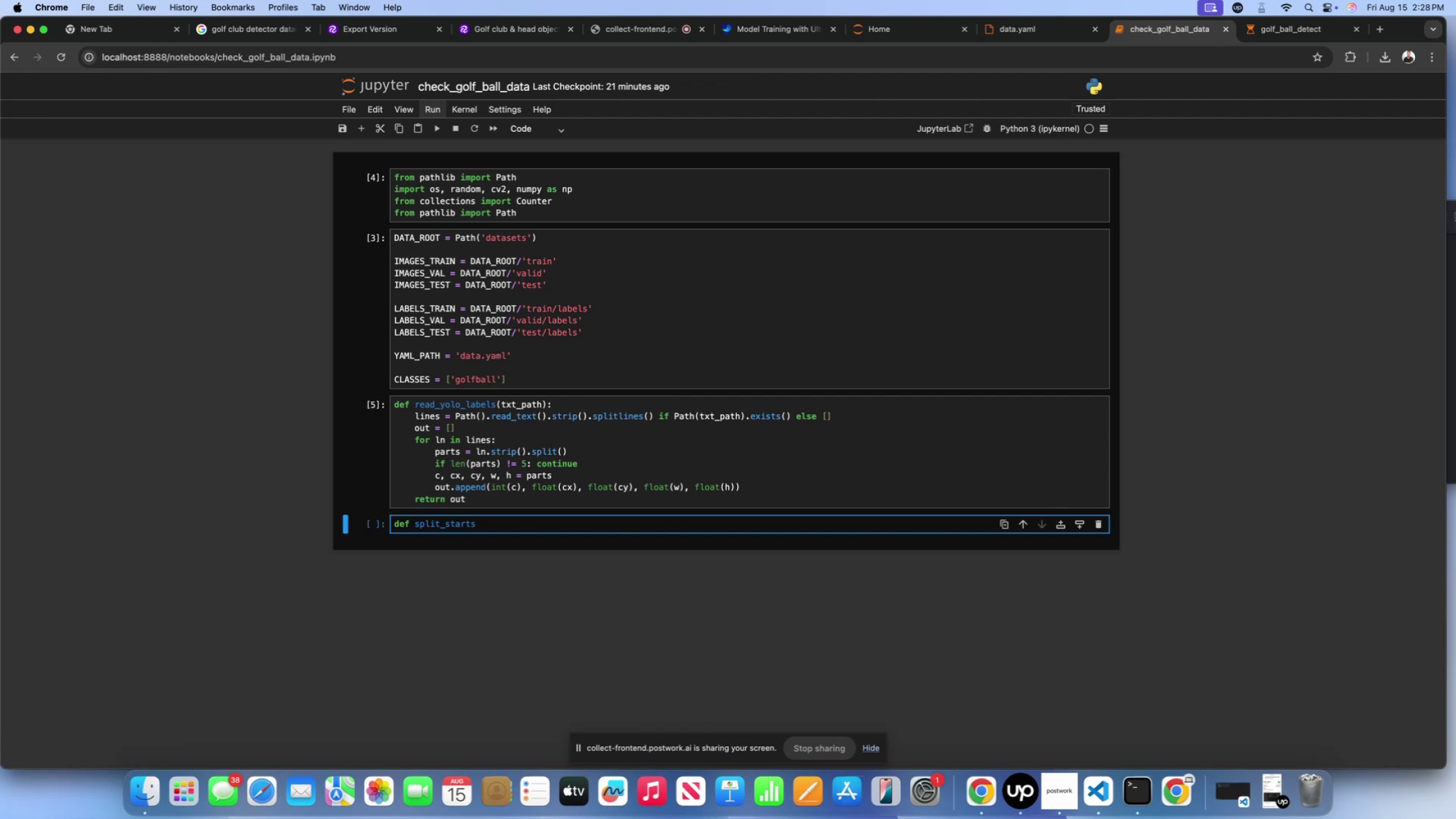 
key(Backspace)
key(Backspace)
key(Backspace)
type(ts():)
 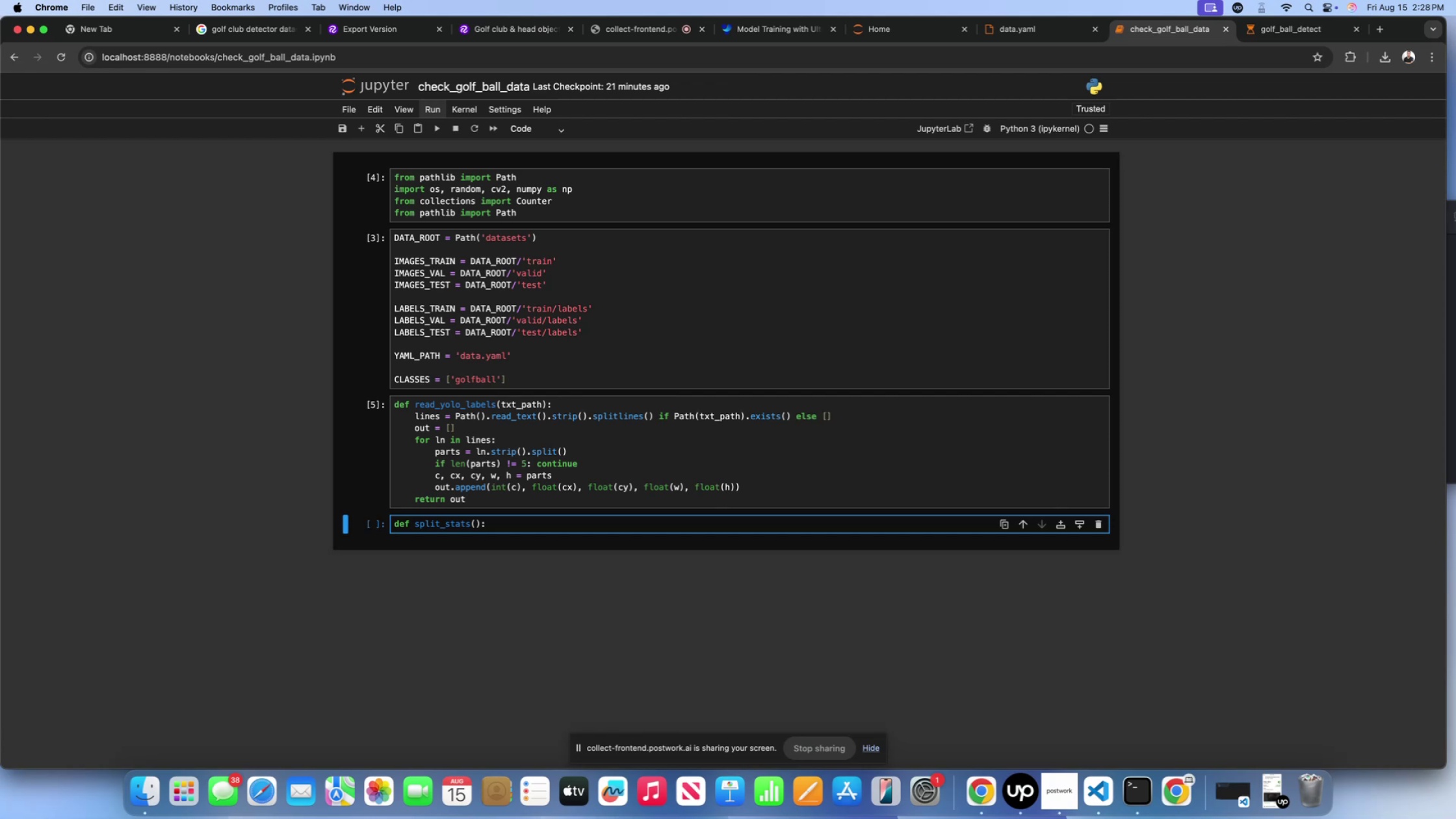 
key(ArrowLeft)
 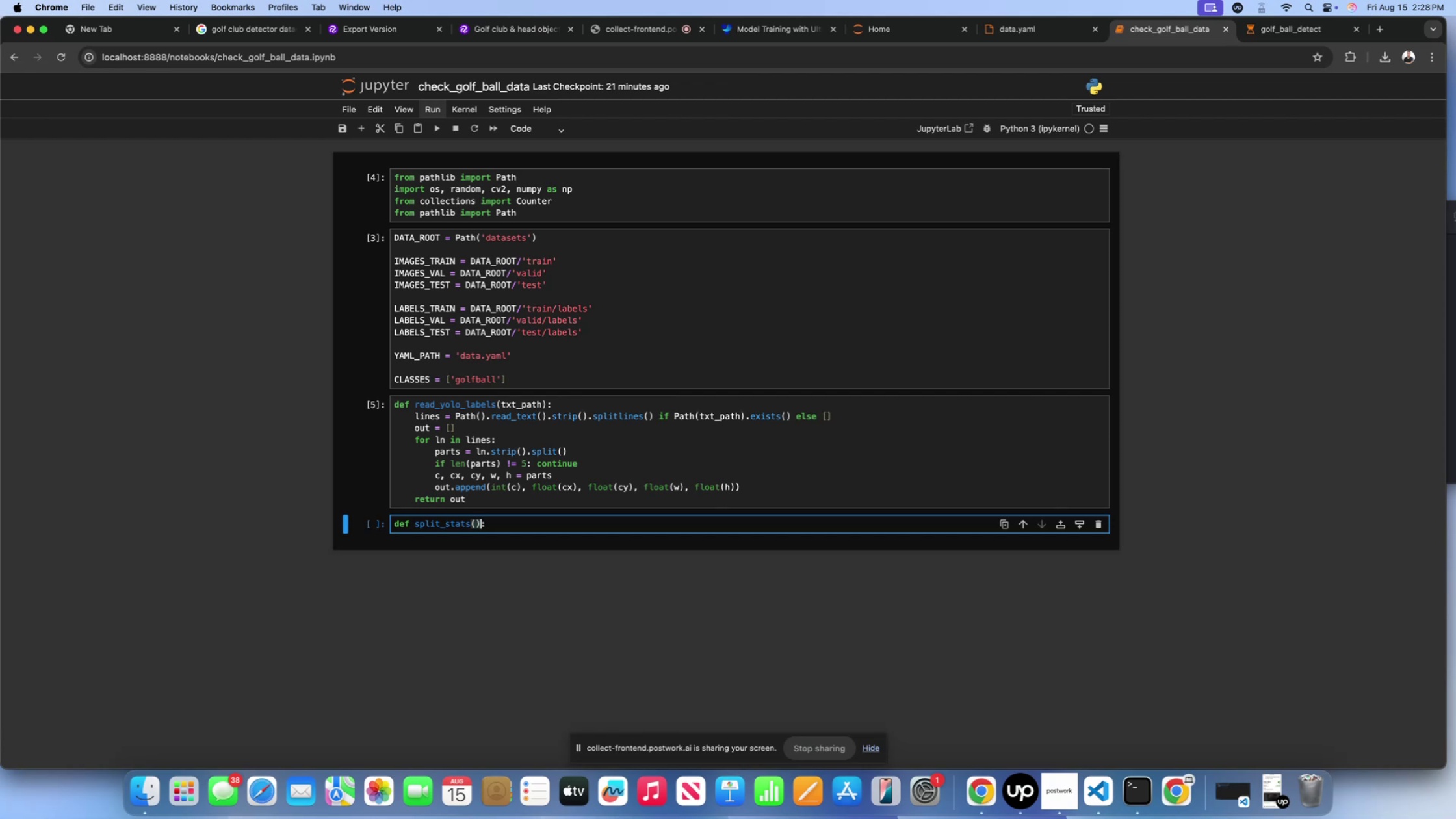 
key(ArrowLeft)
 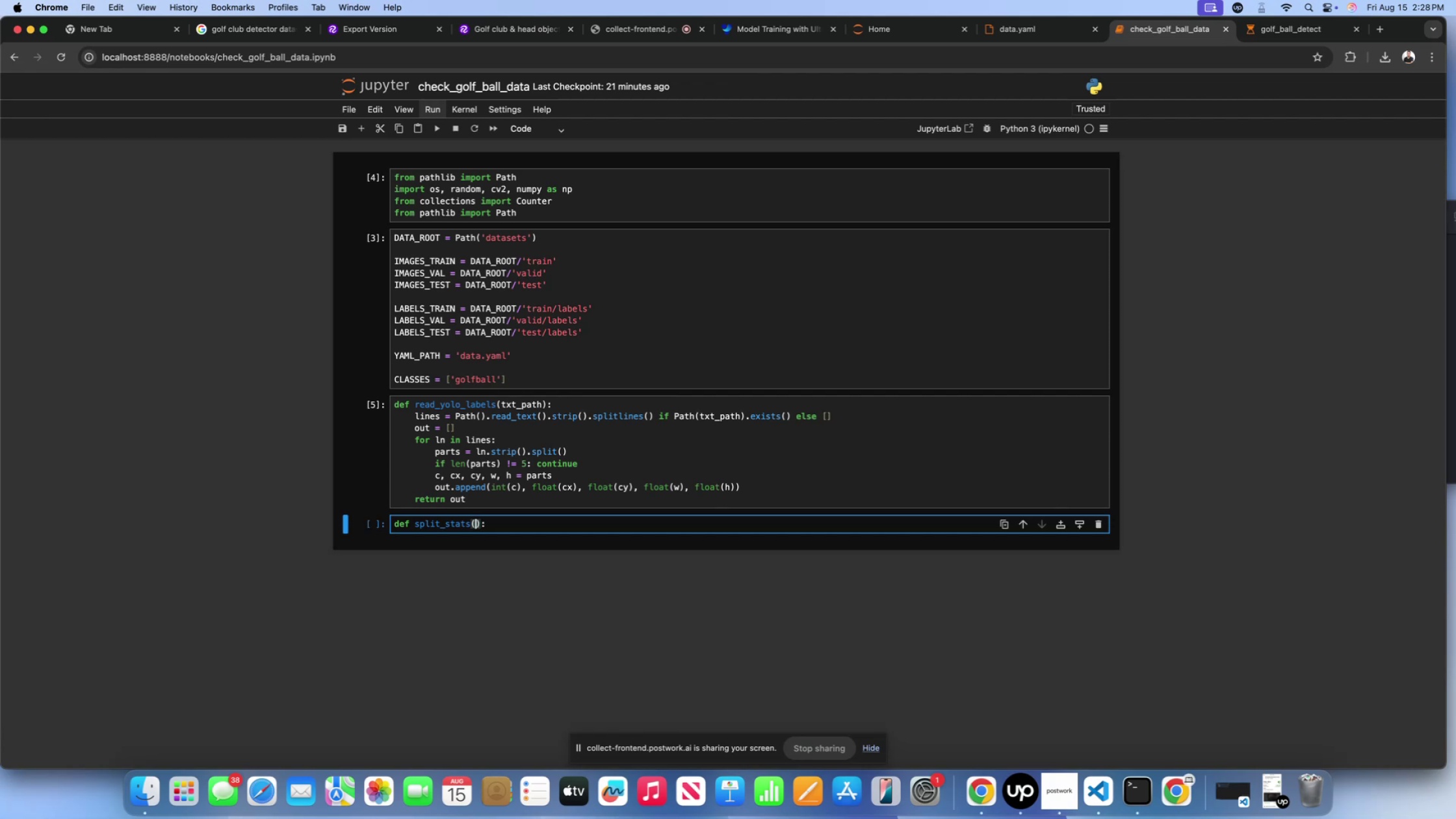 
type(img_dir)
 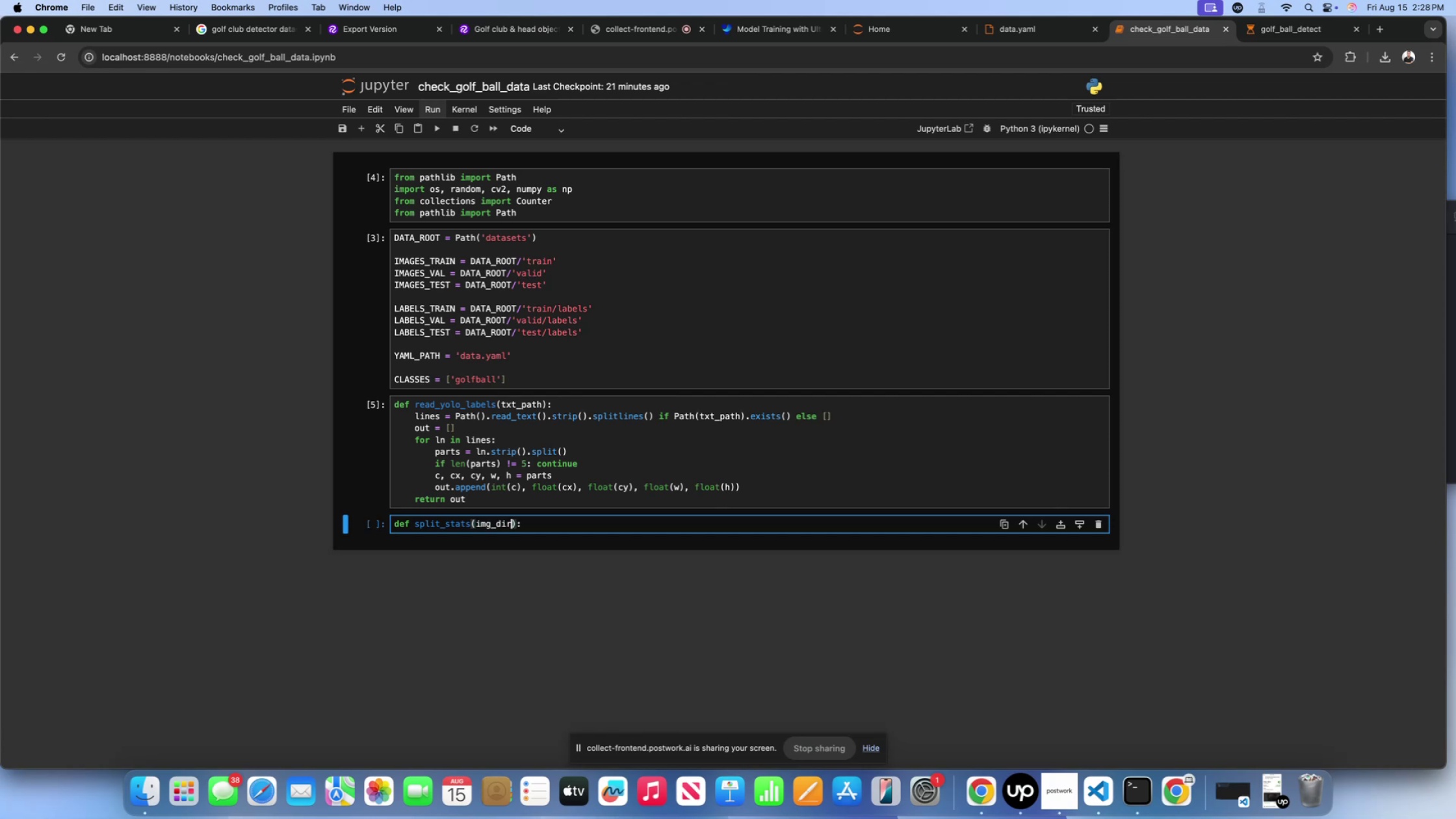 
wait(7.26)
 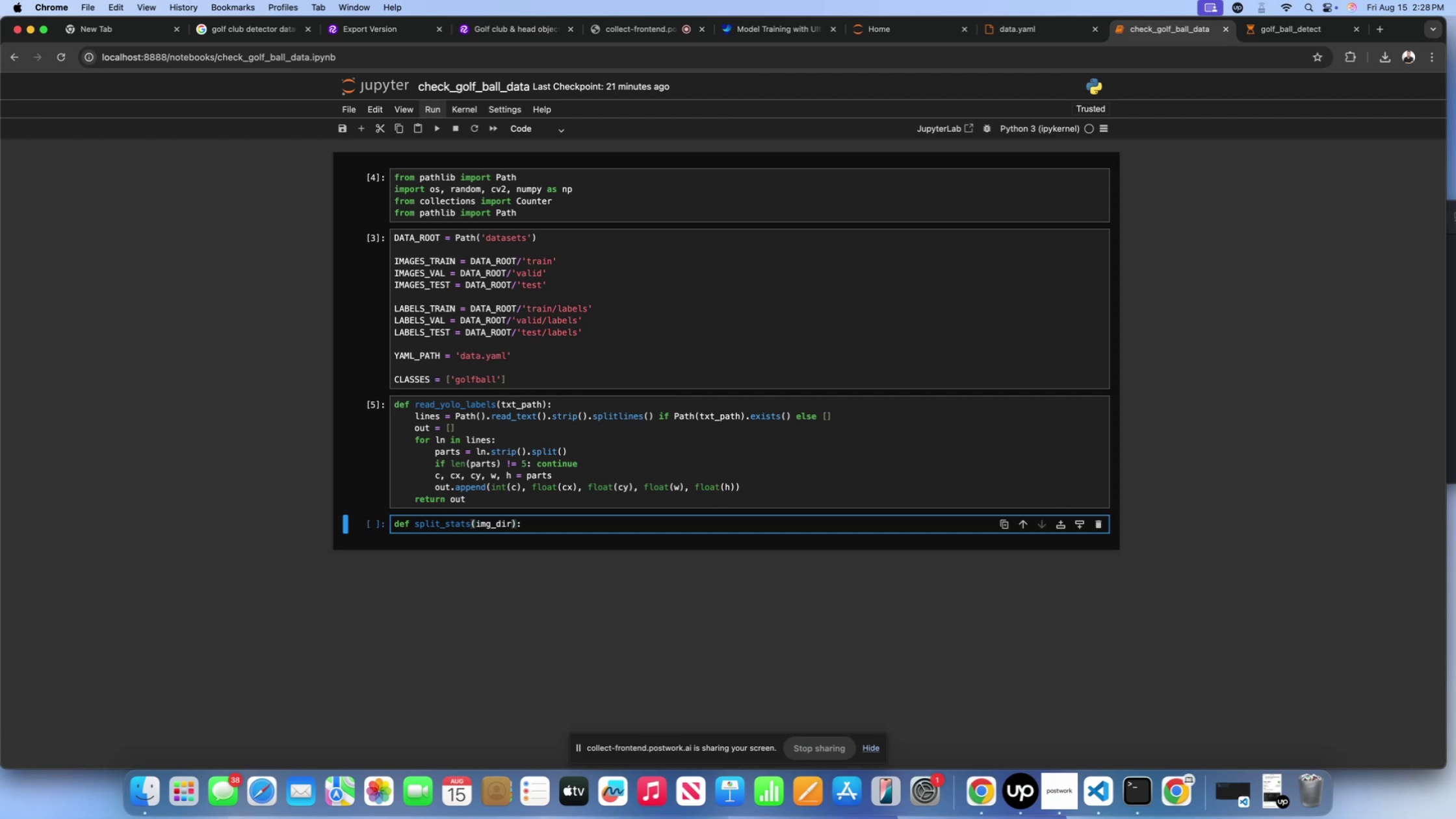 
key(Comma)
 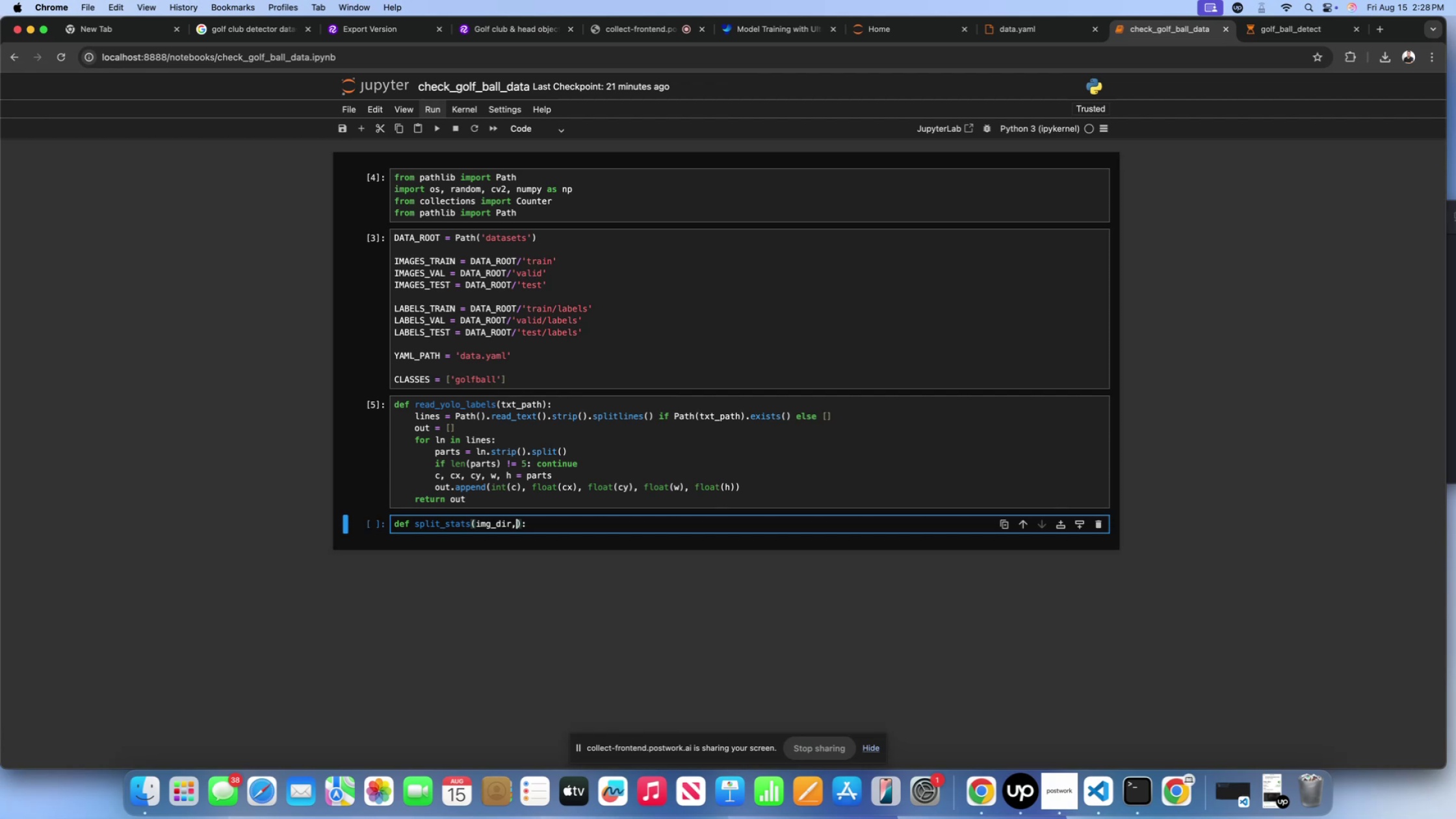 
key(Space)
 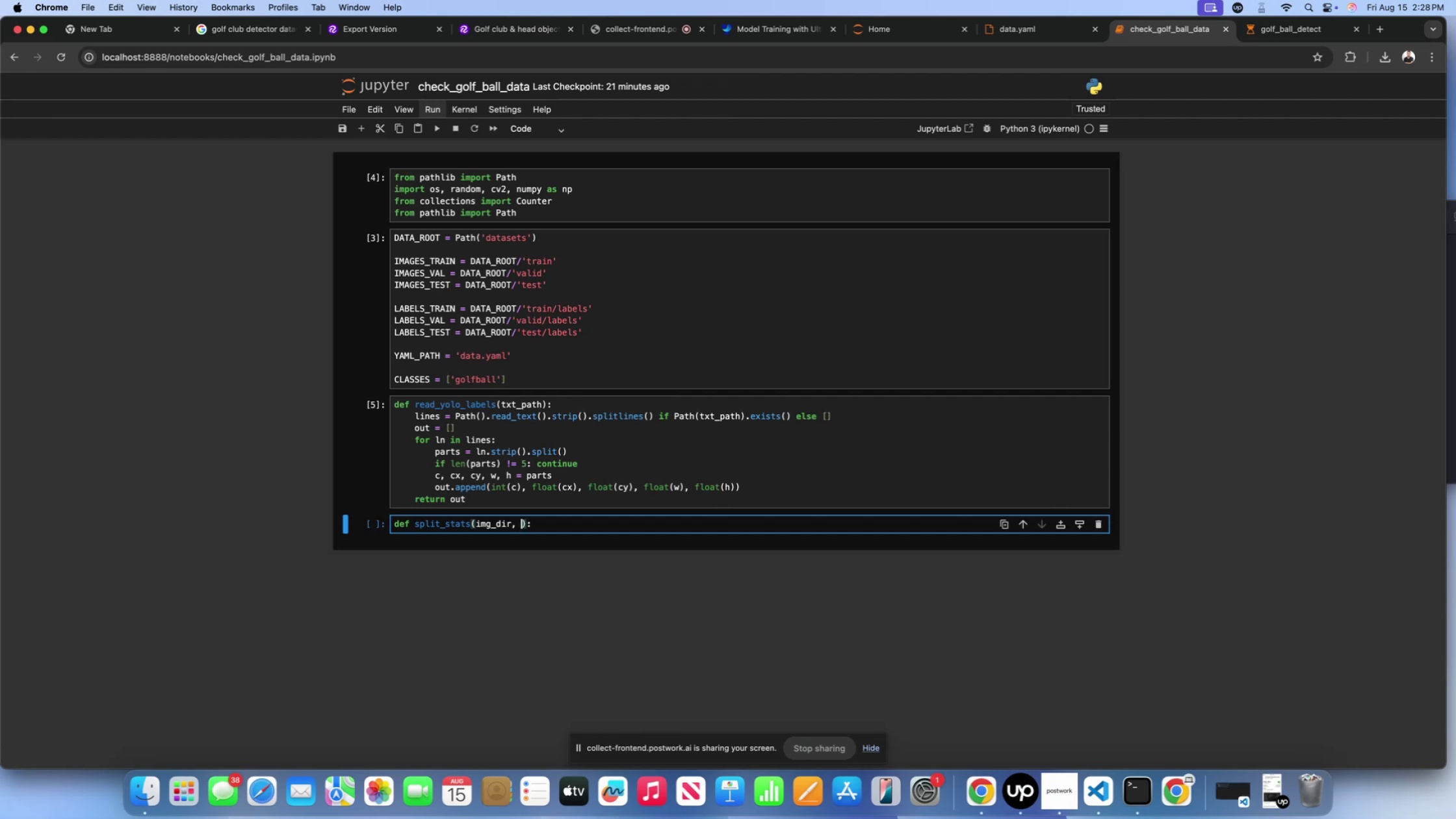 
type(lbl_dir)
 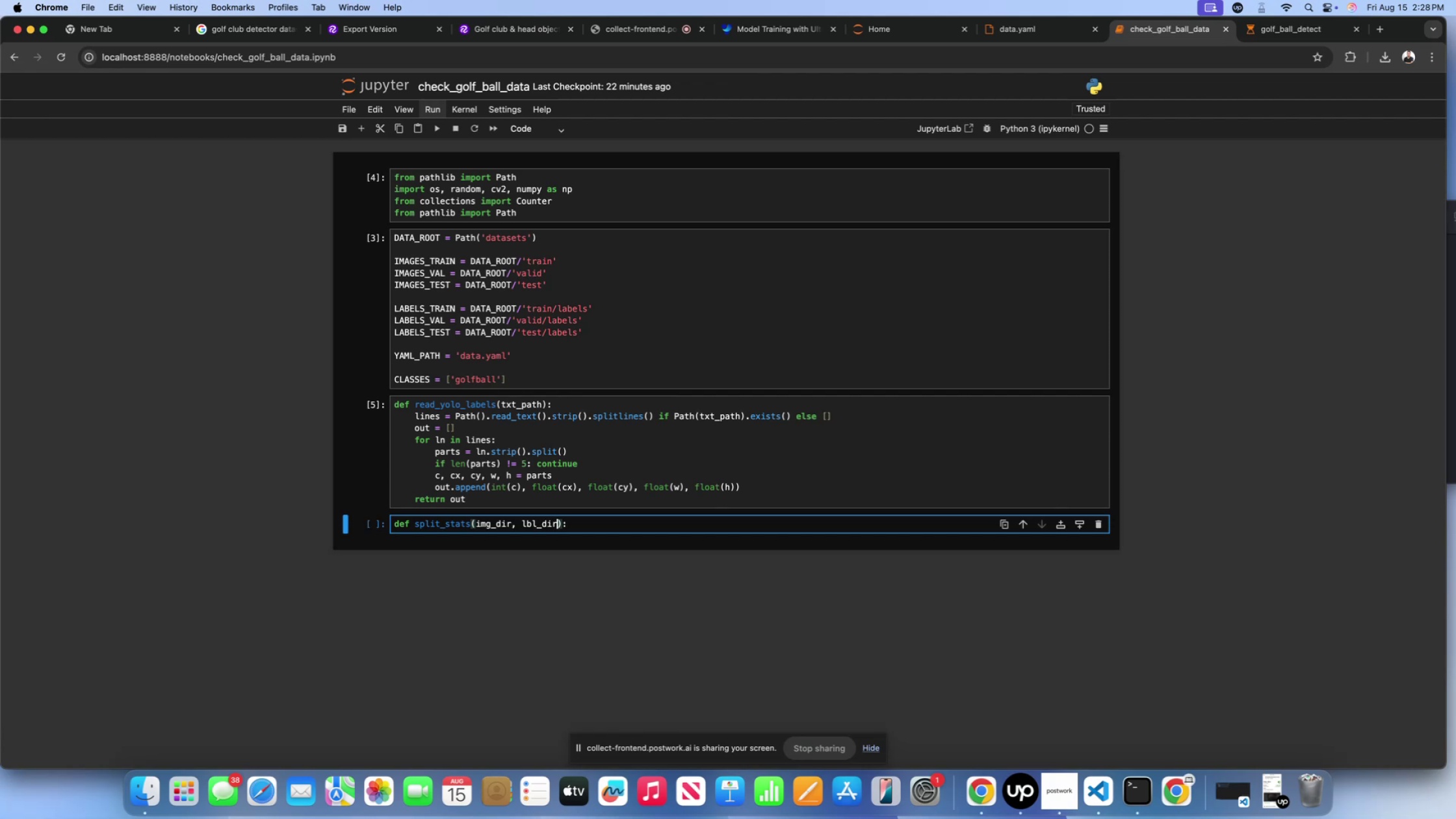 
key(ArrowRight)
 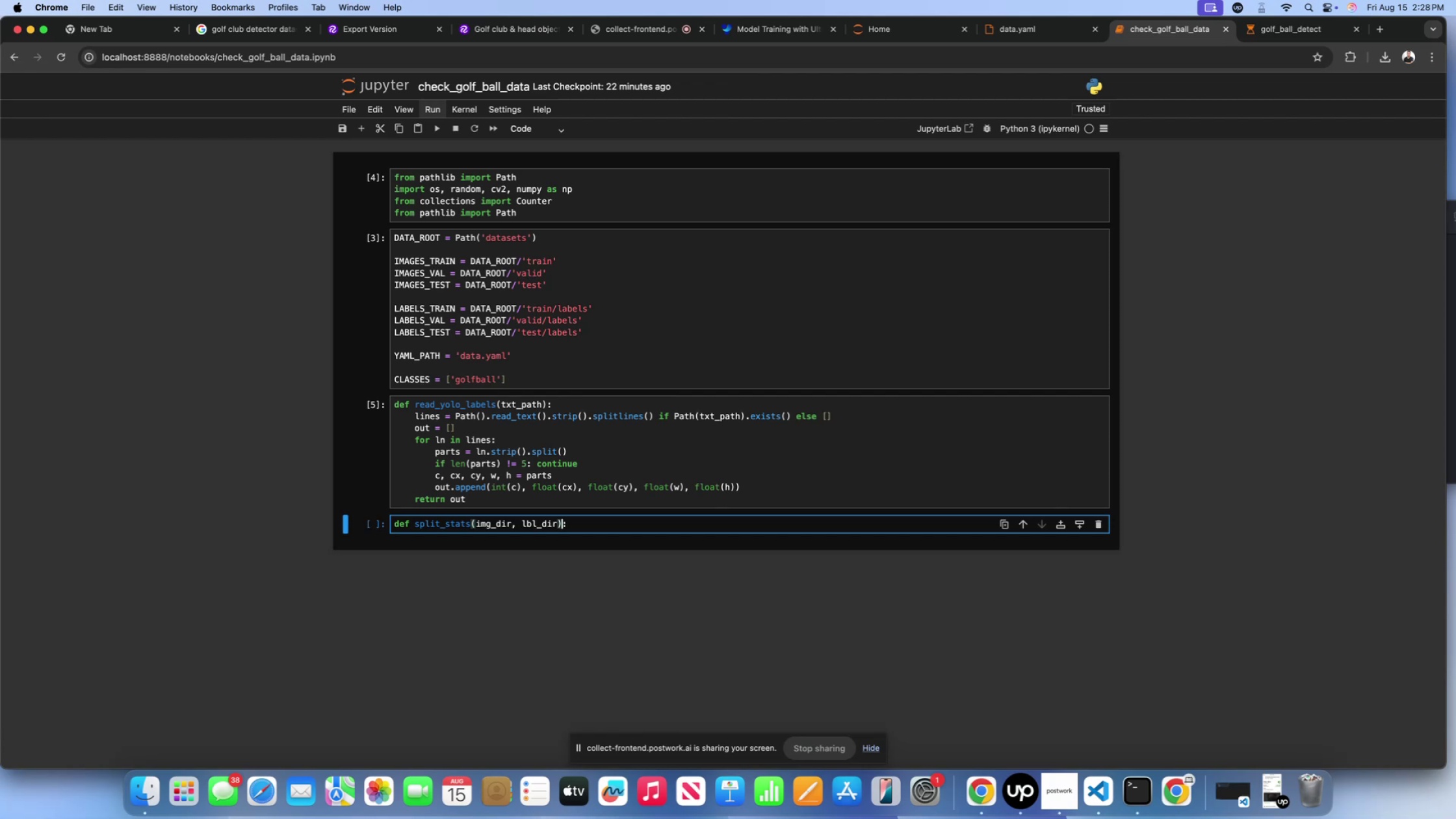 
key(ArrowRight)
 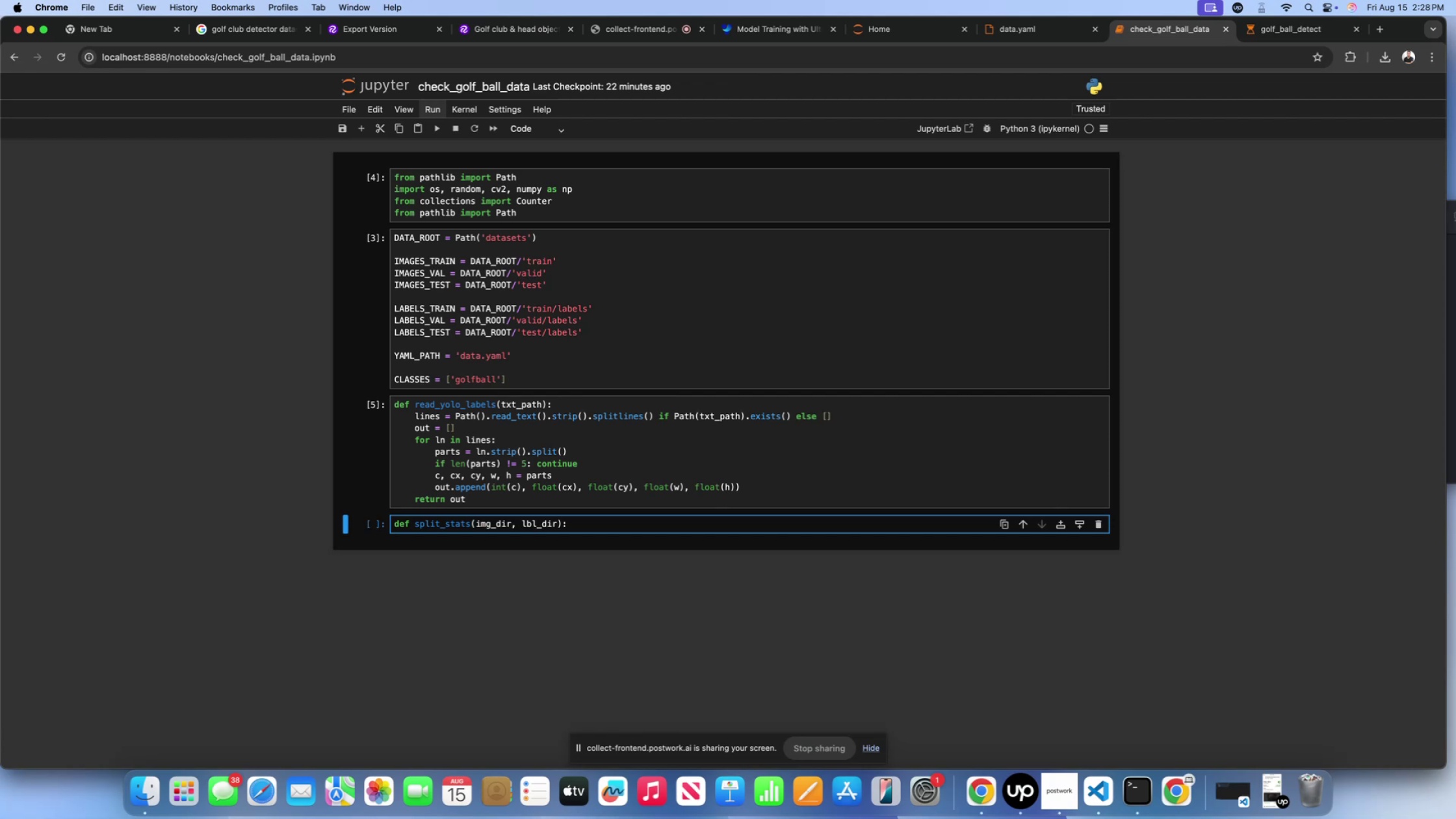 
key(Enter)
 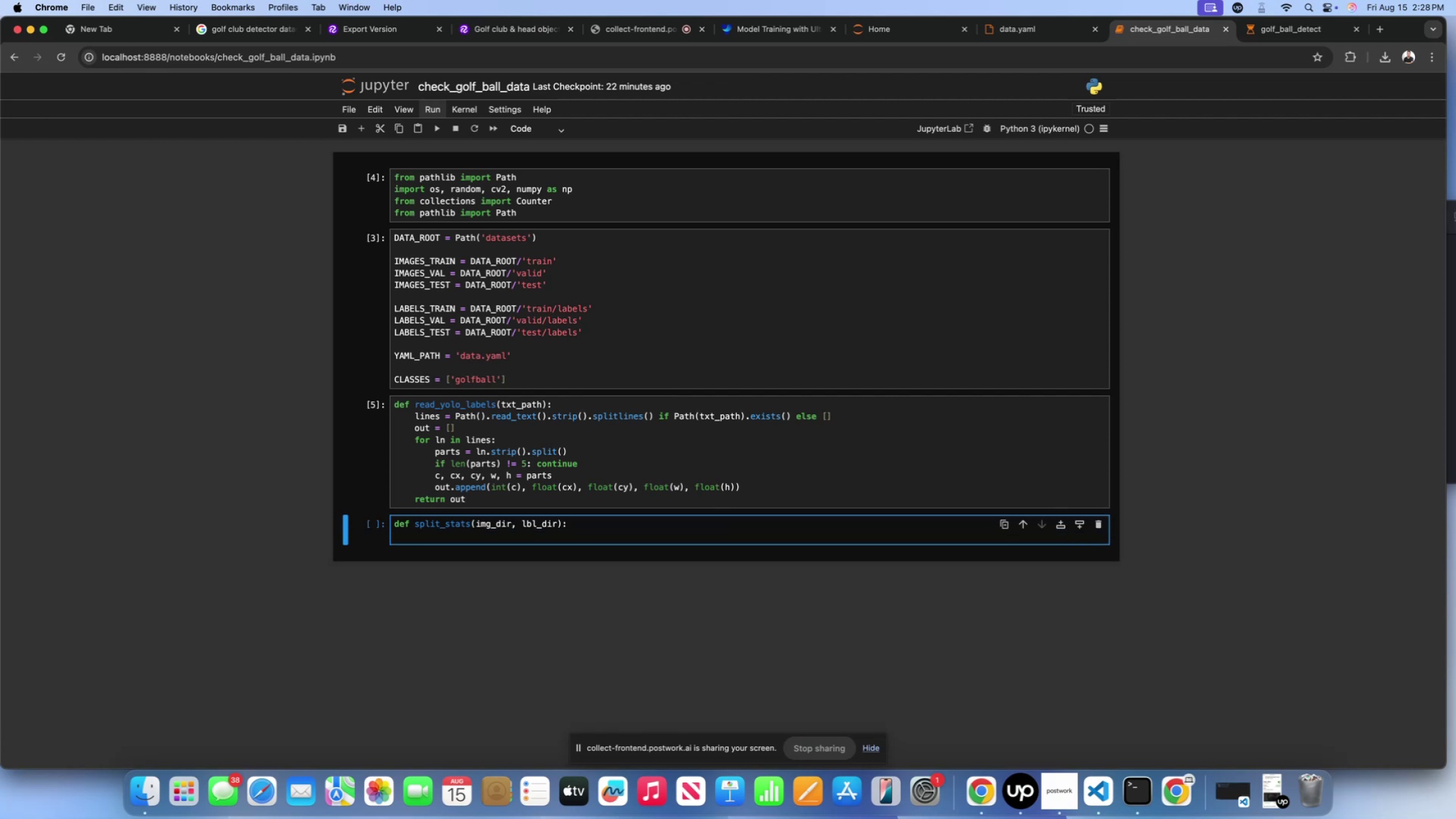 
type(imgs = sorted())
 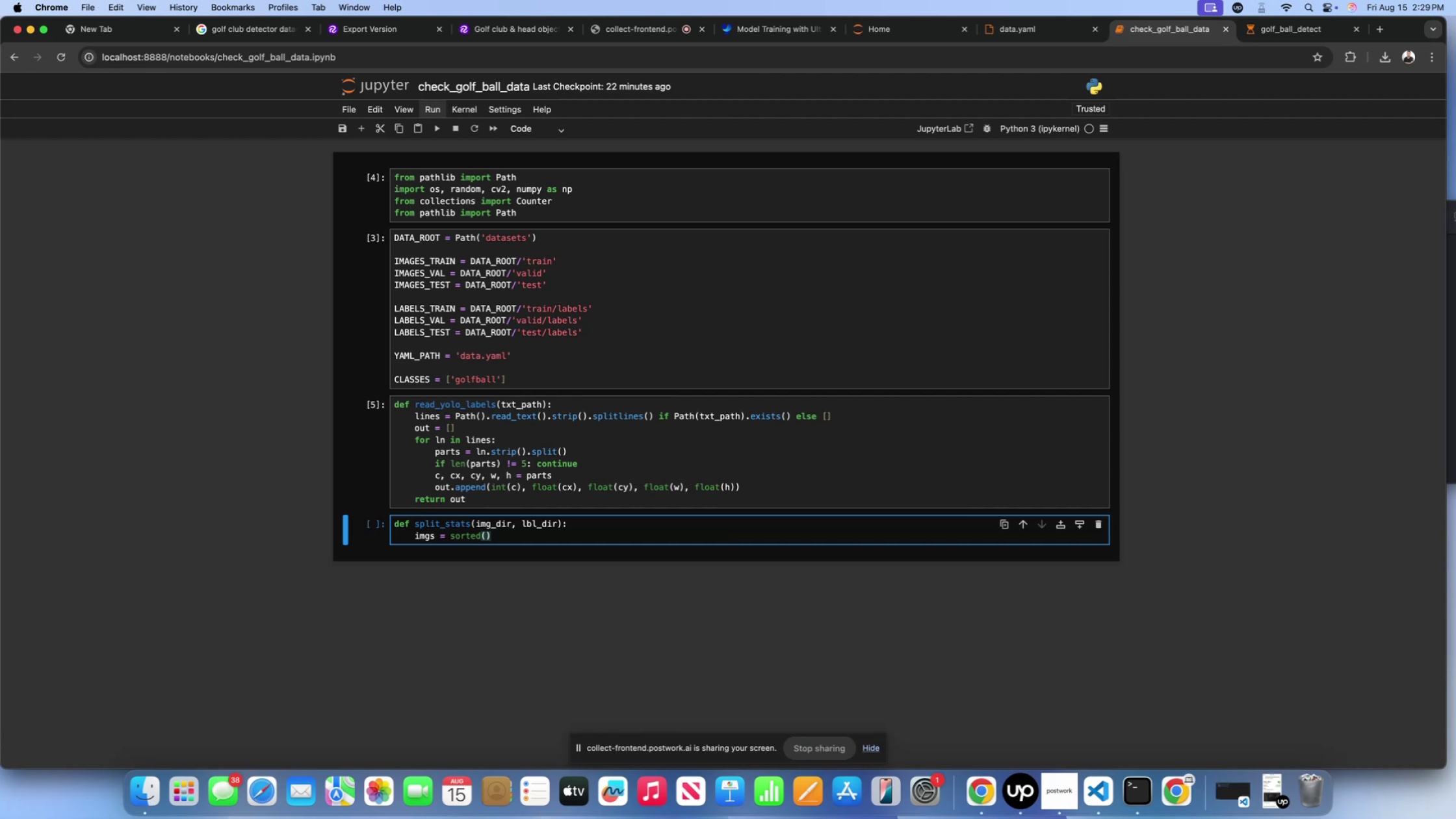 
key(Enter)
 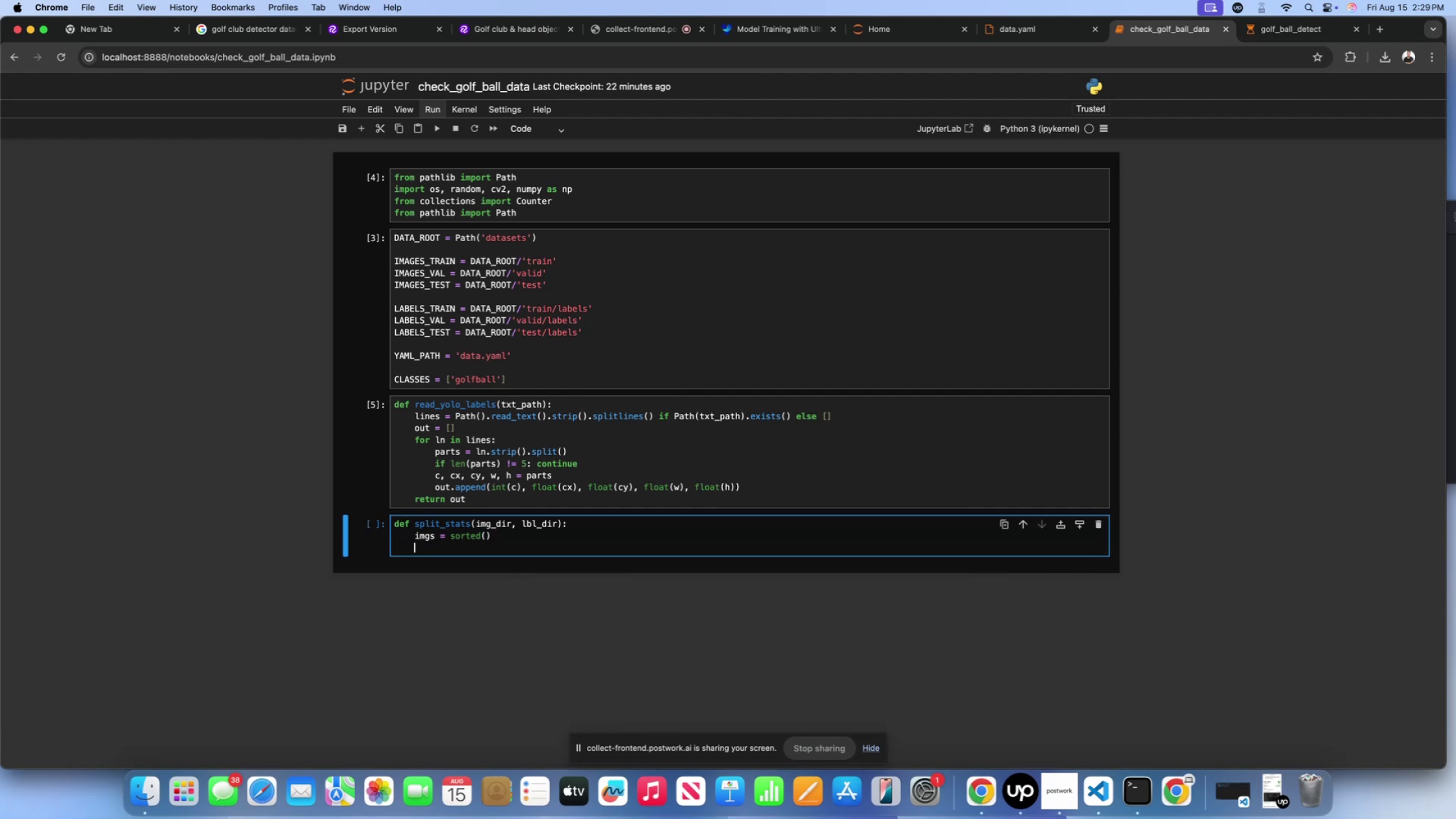 
type(n_img =)
 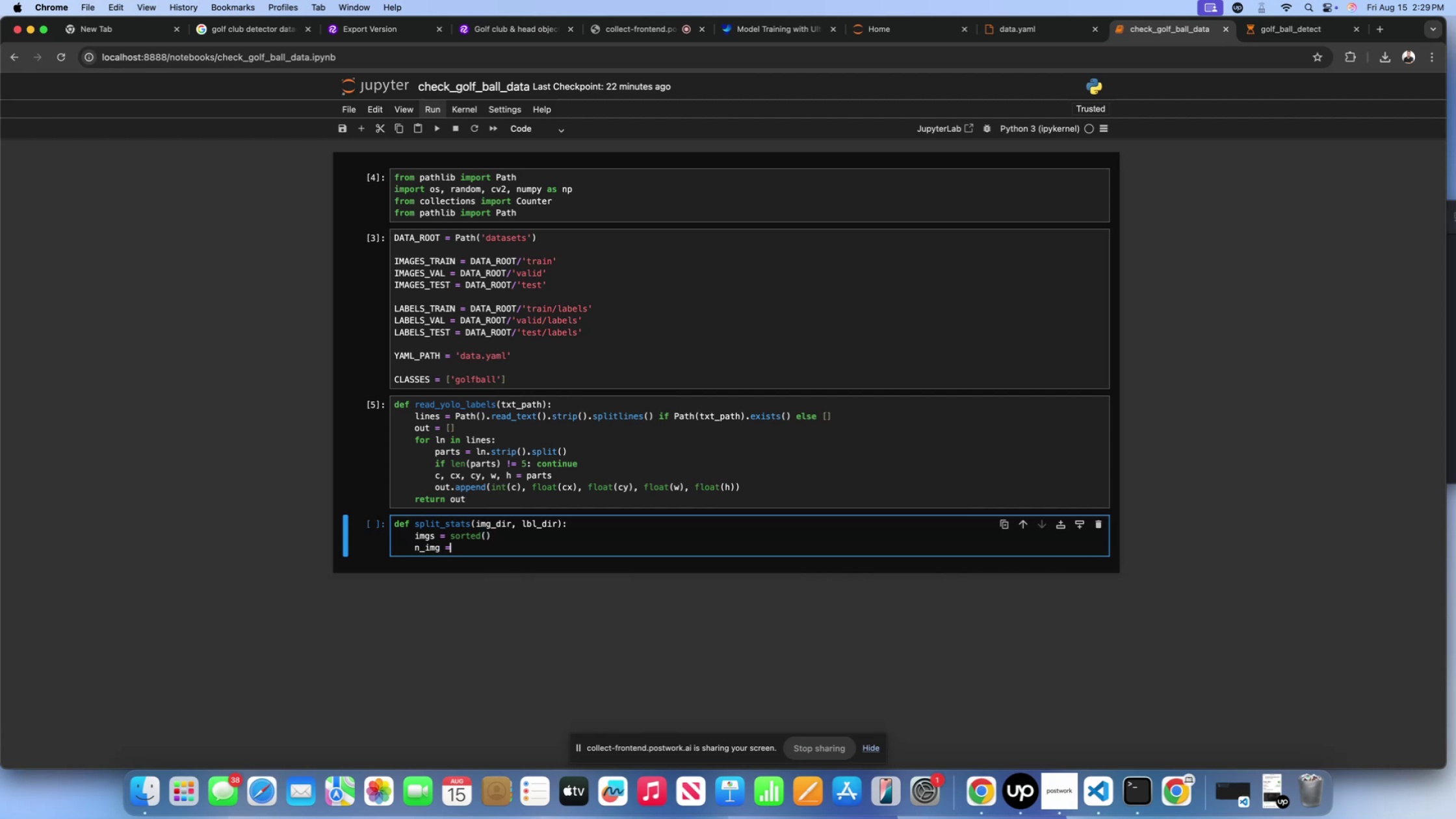 
left_click([506, 534])
 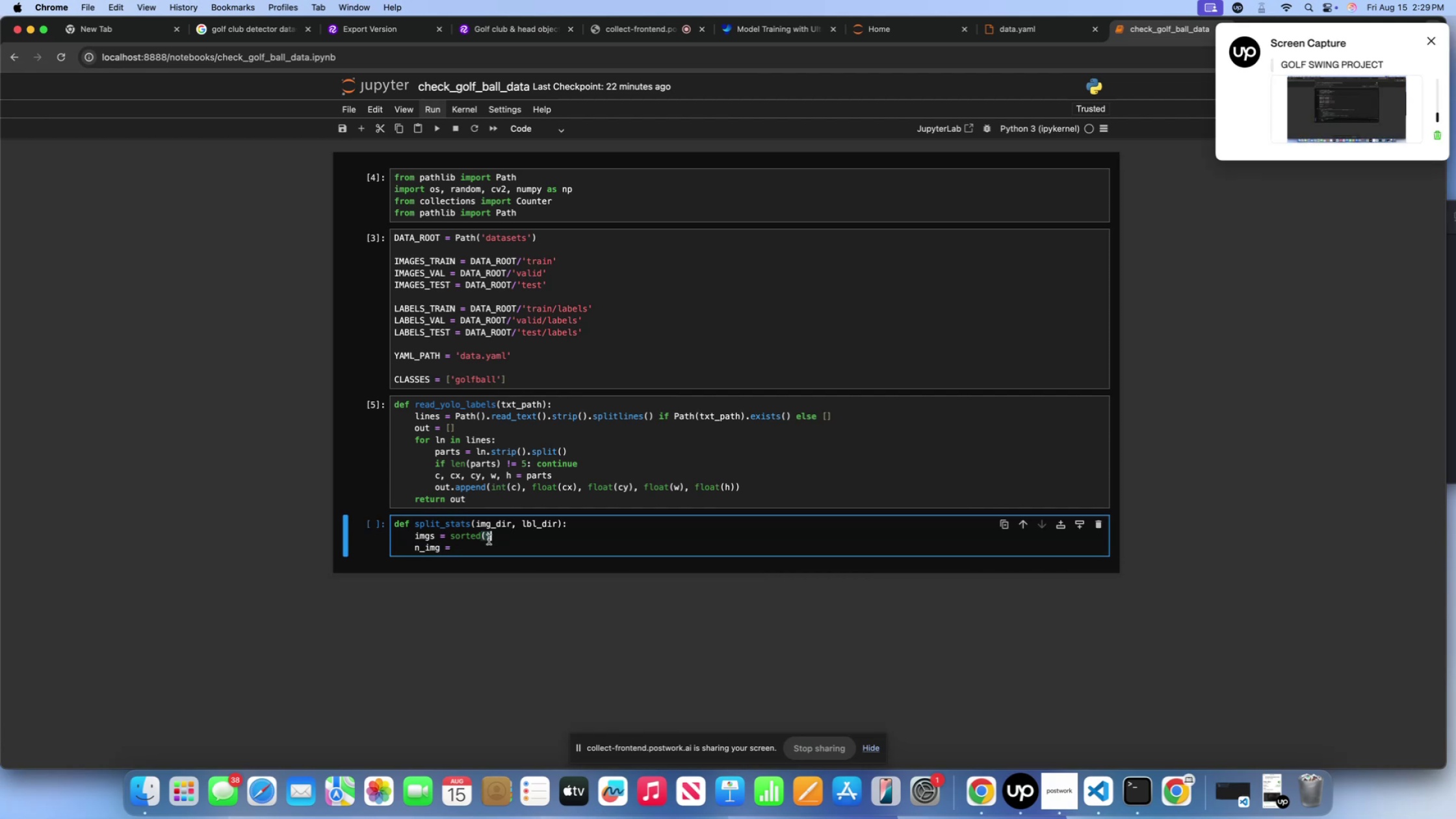 
left_click([489, 540])
 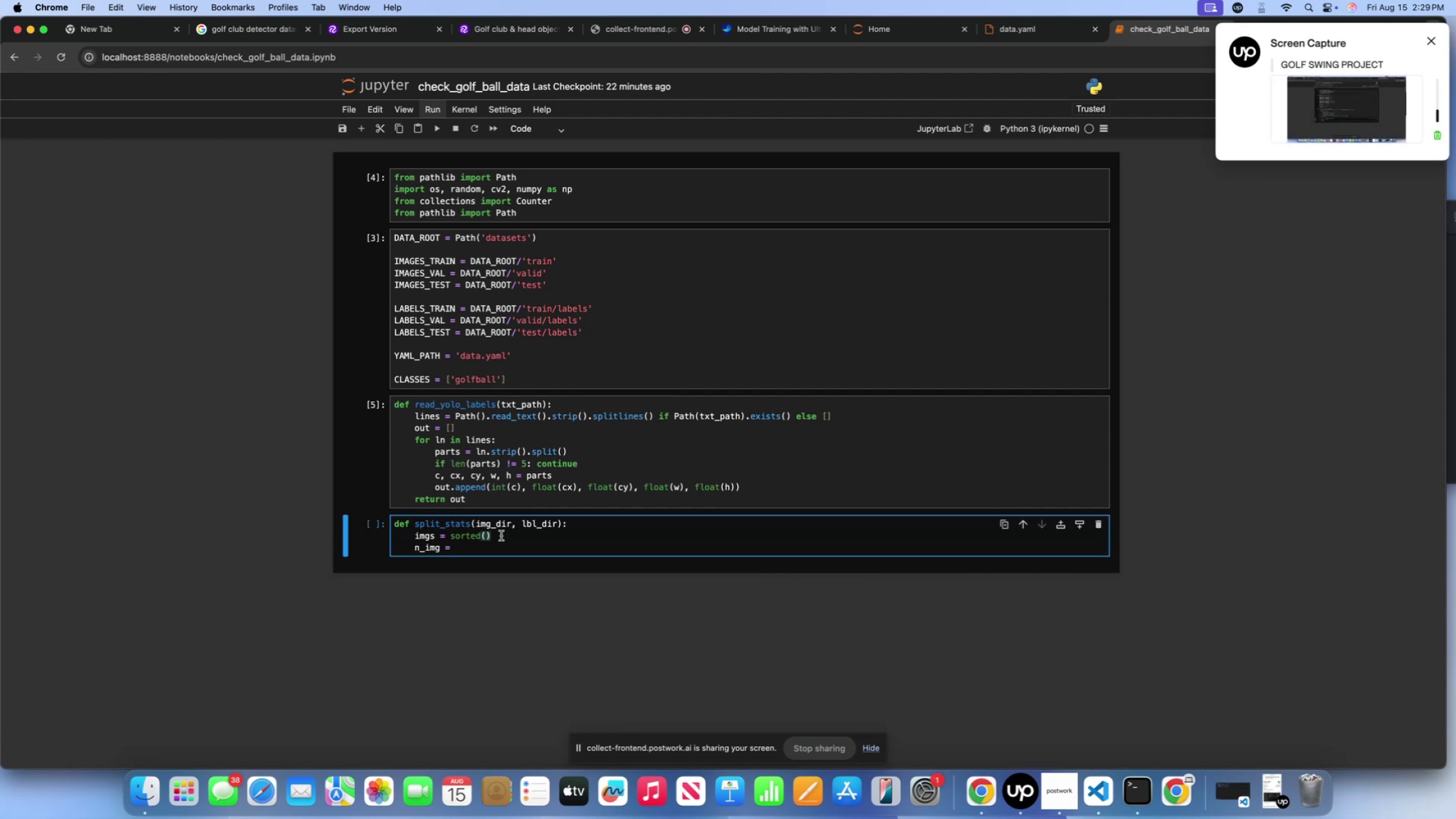 
left_click([501, 536])
 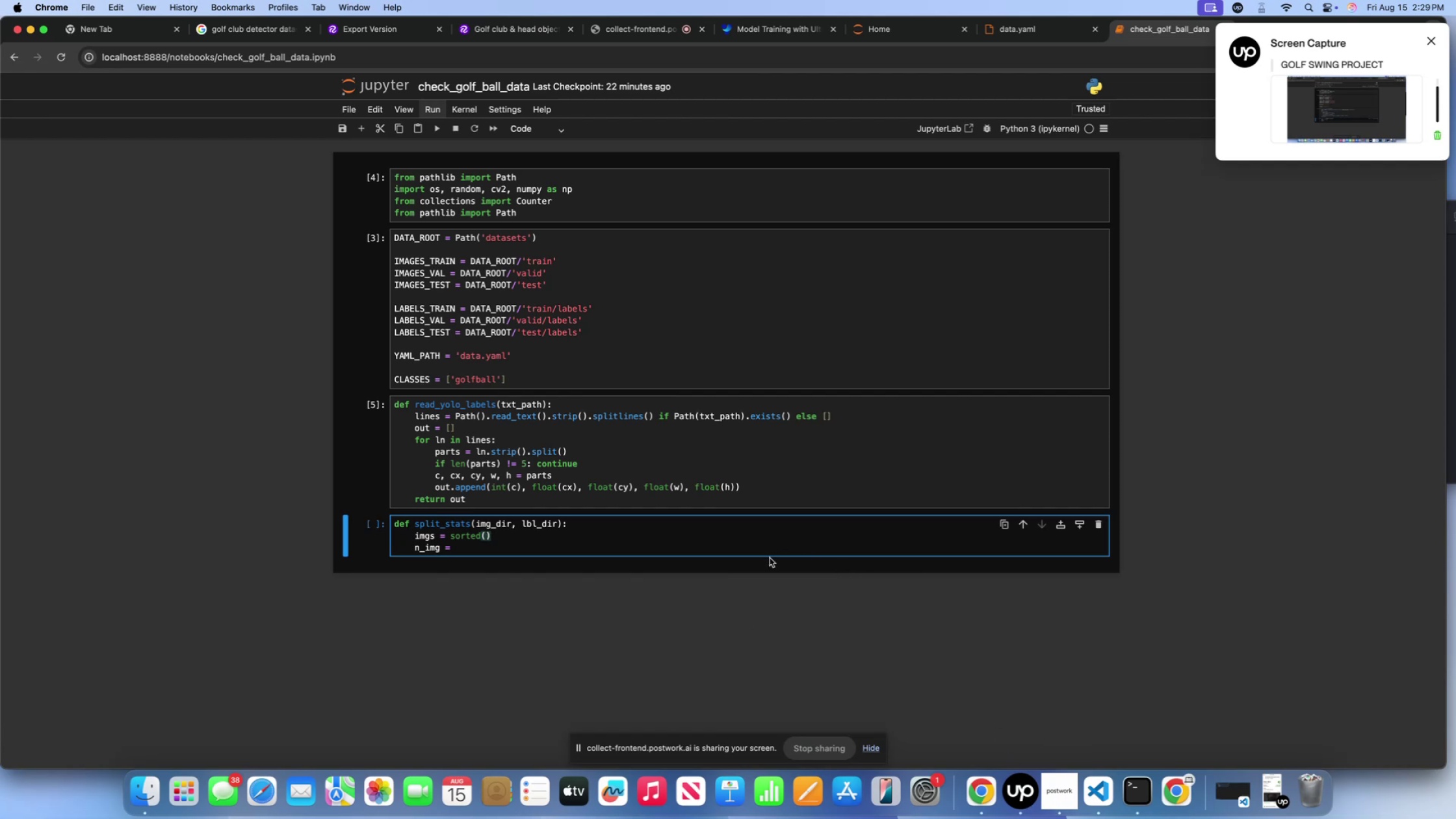 
left_click([489, 534])
 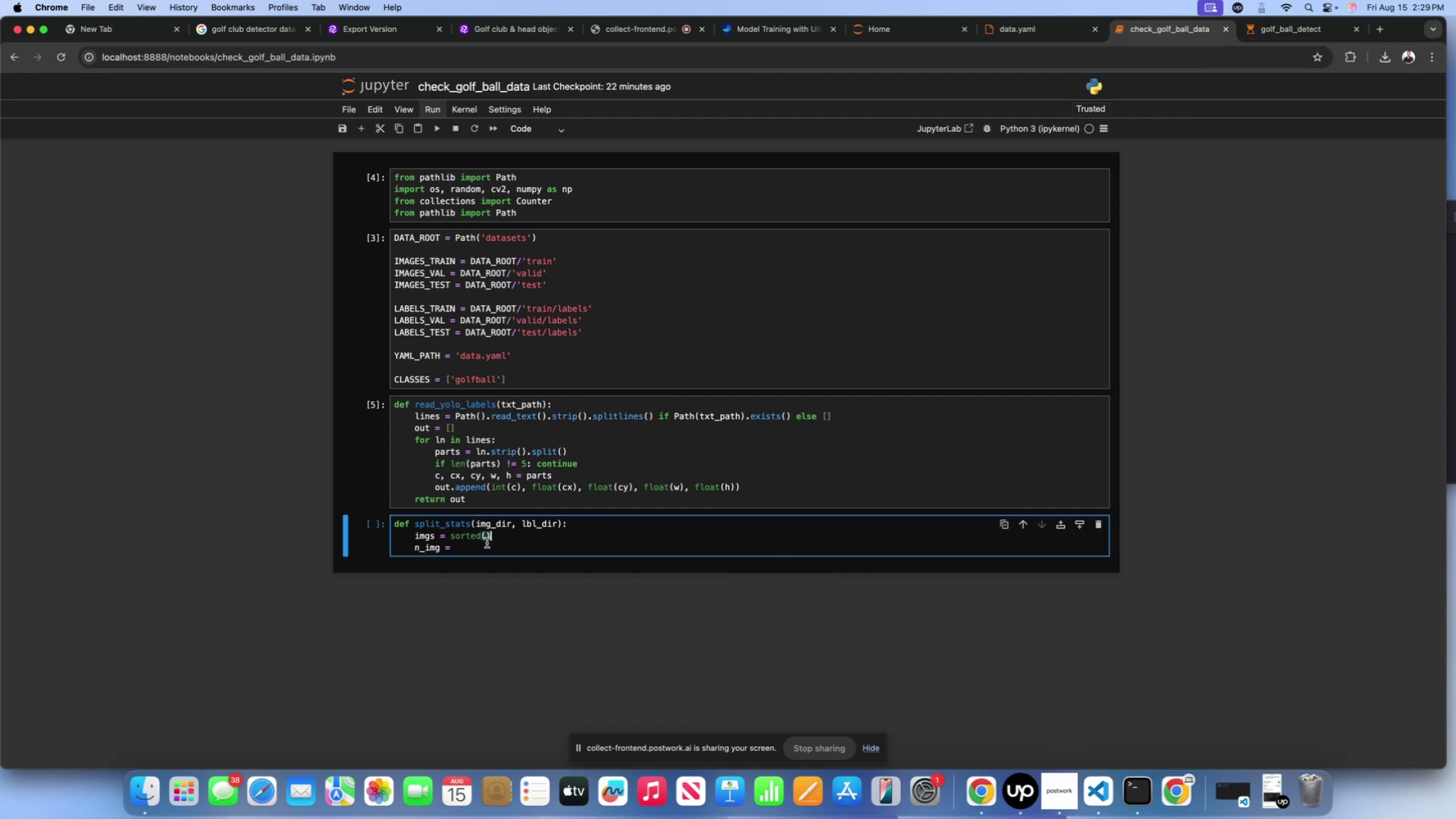 
left_click([486, 540])
 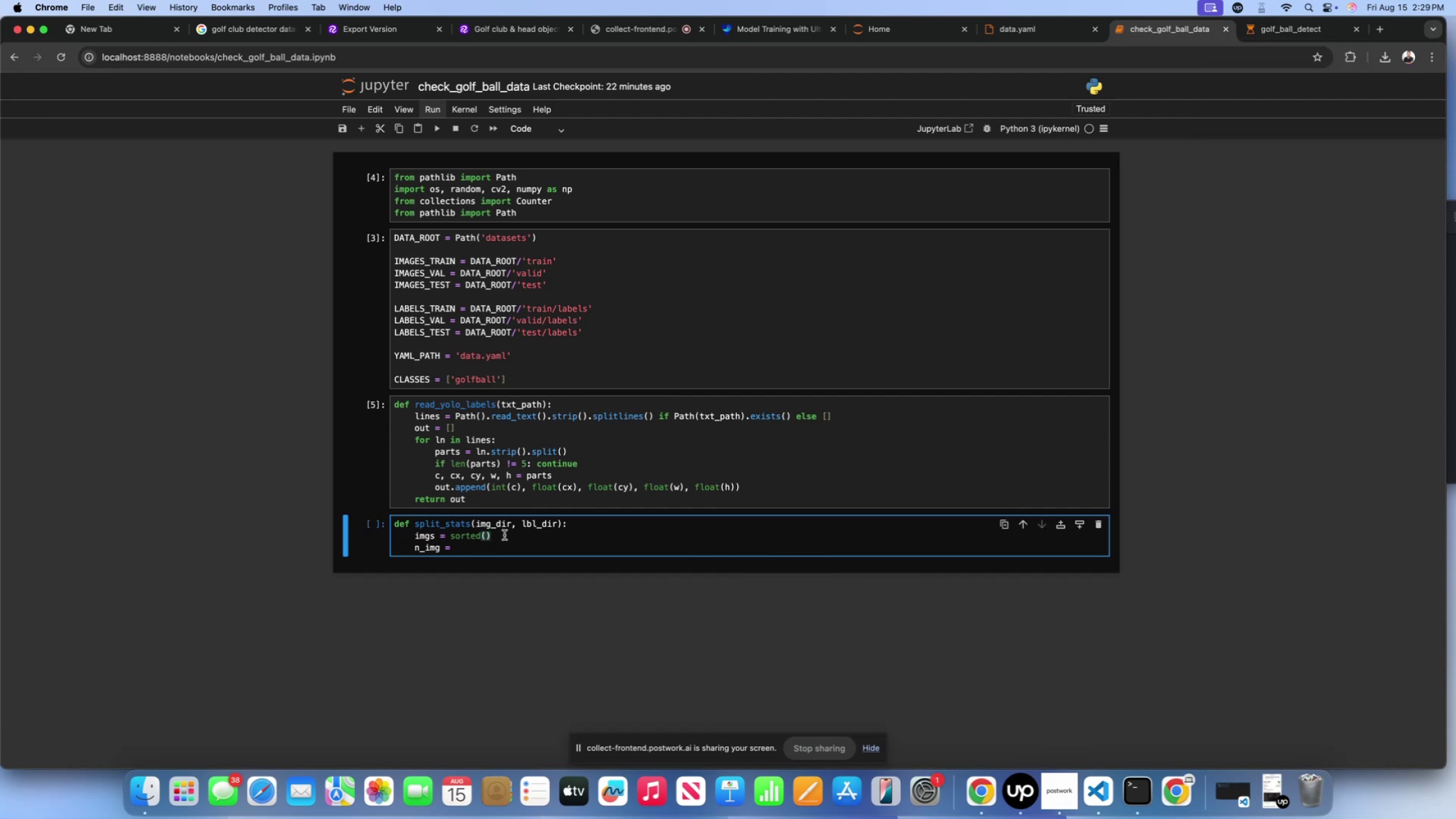 
wait(8.08)
 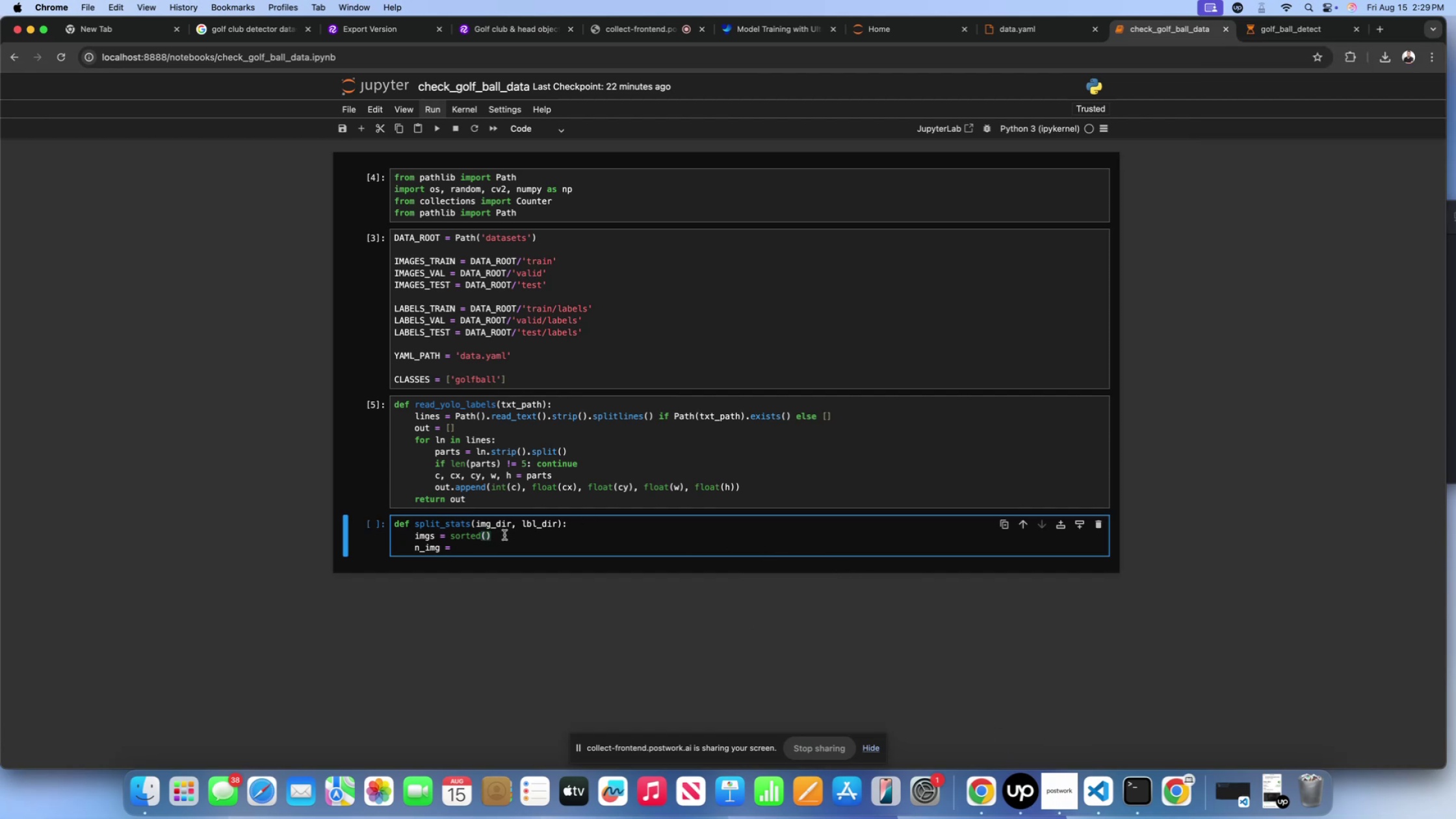 
key(BracketLeft)
 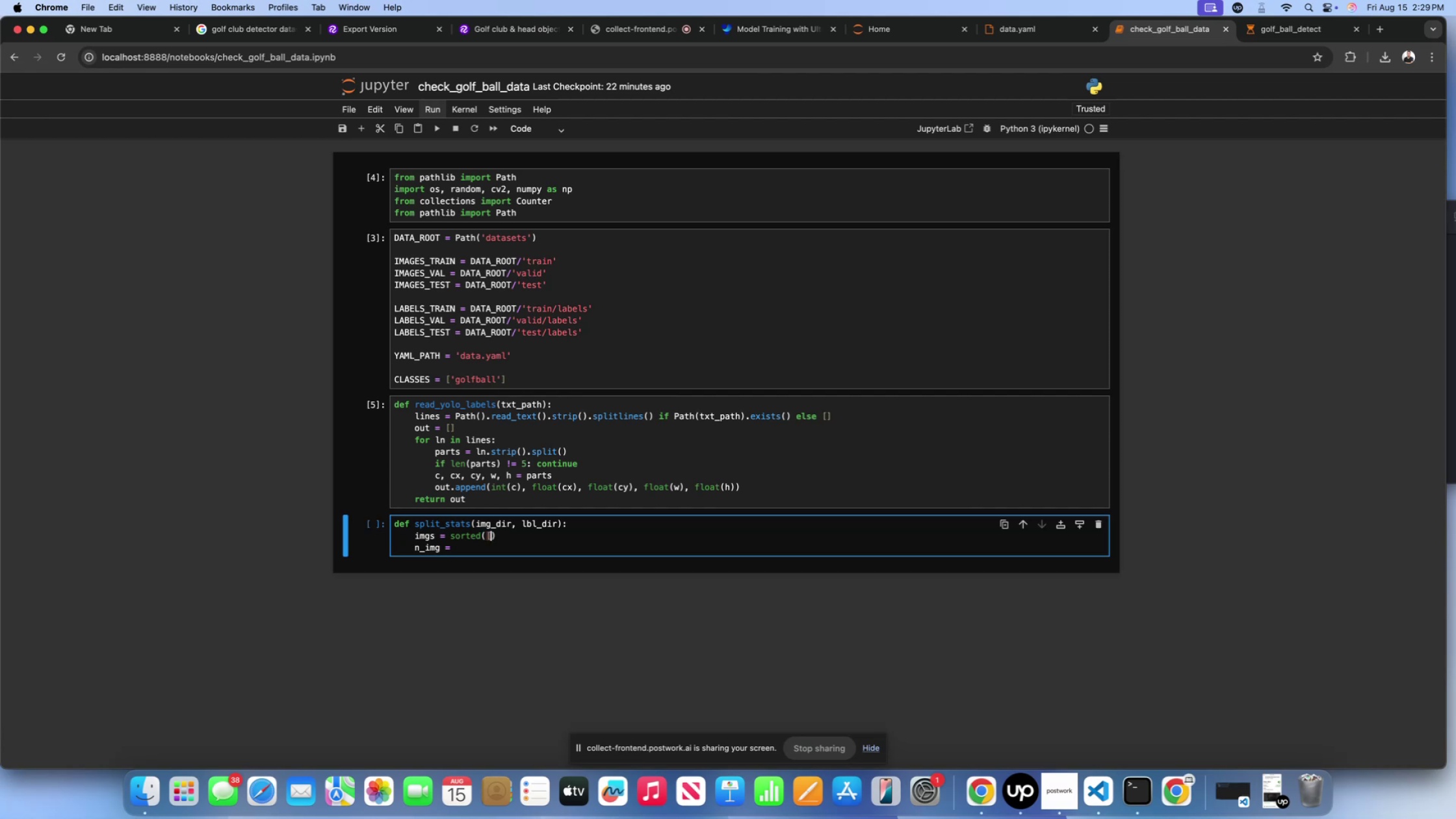 
key(BracketRight)
 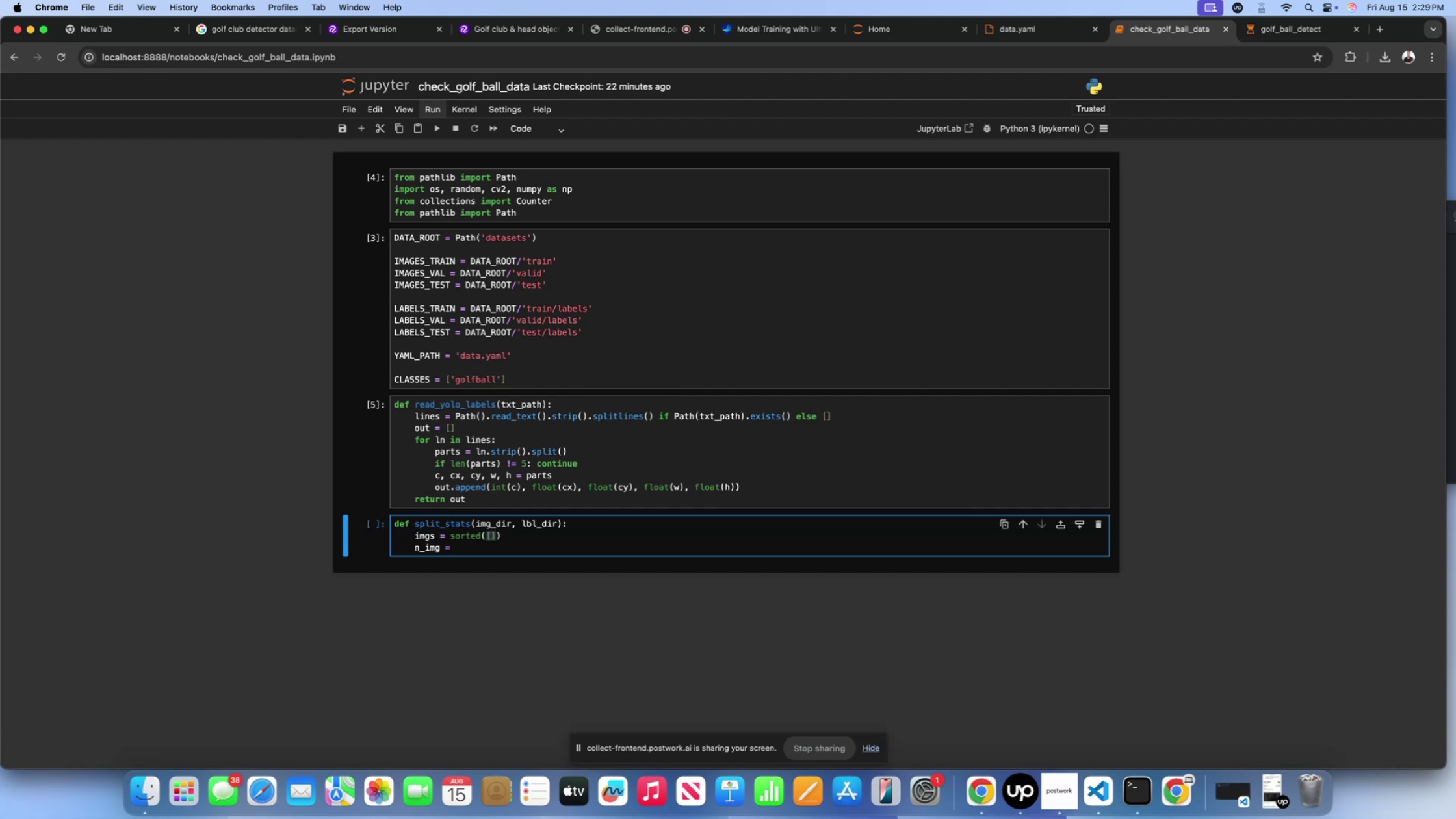 
key(ArrowLeft)
 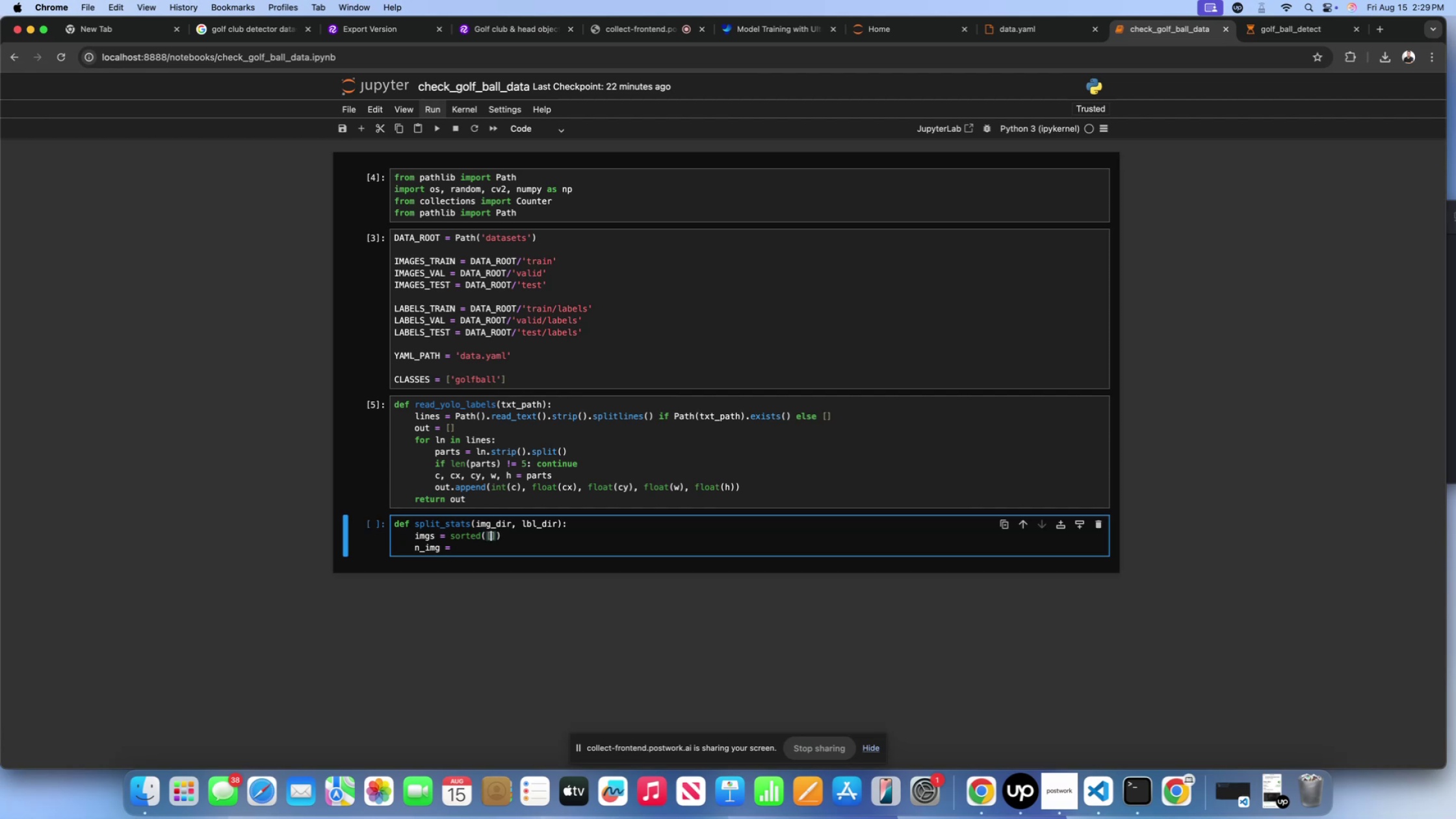 
type(p for p in Path90)
key(Backspace)
key(Backspace)
type(())
 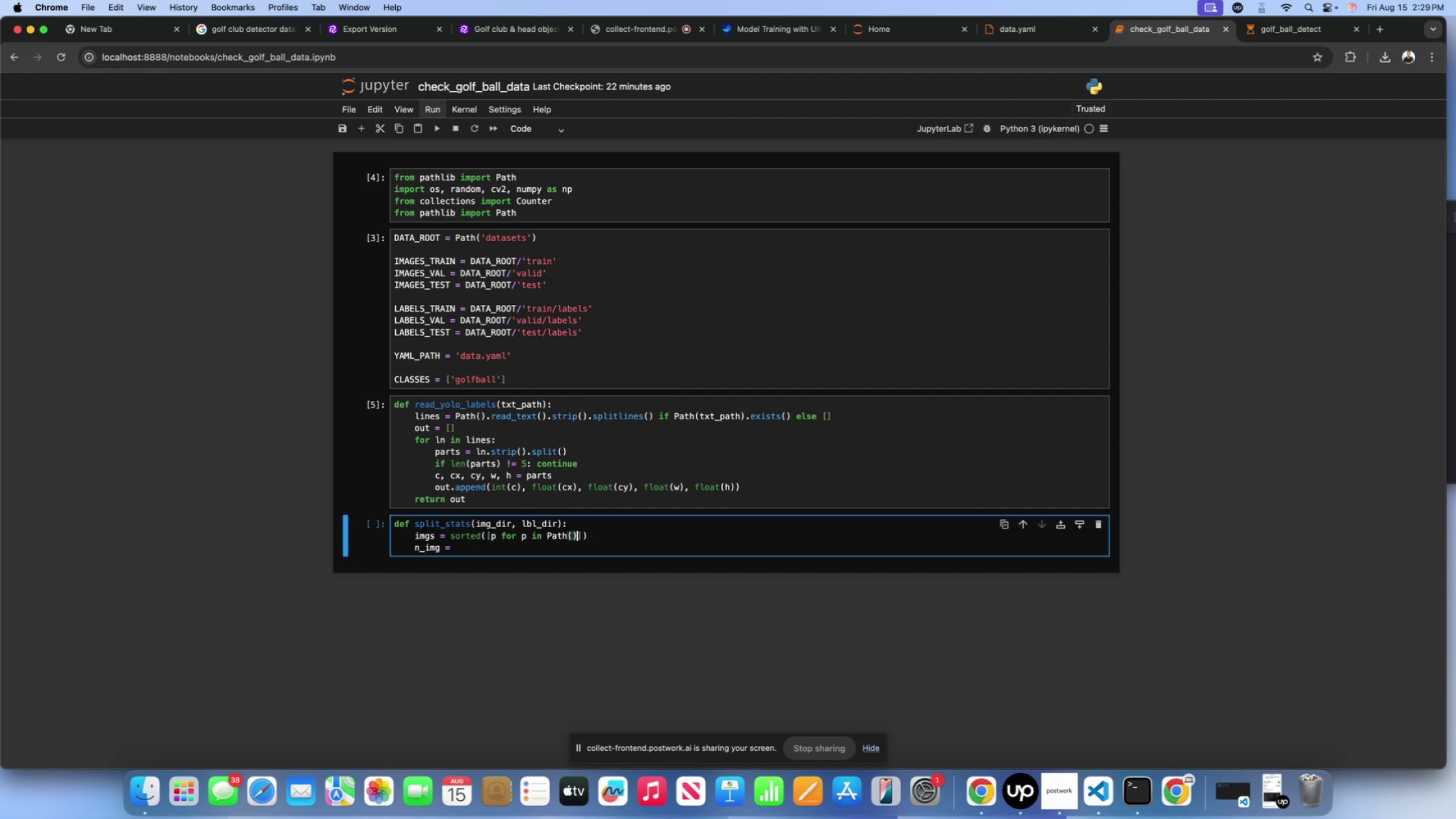 
key(ArrowLeft)
 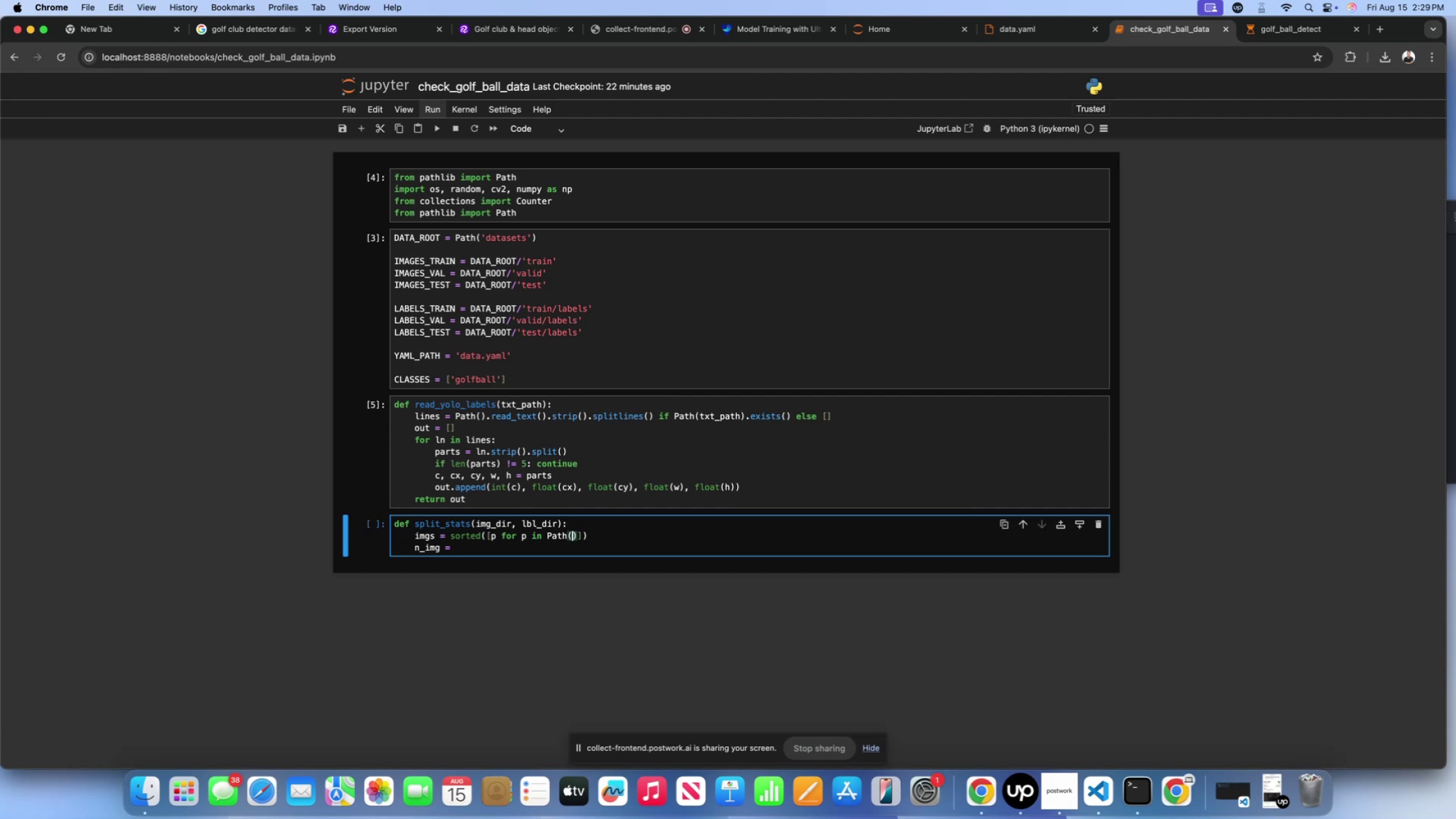 
type(img_dir)
 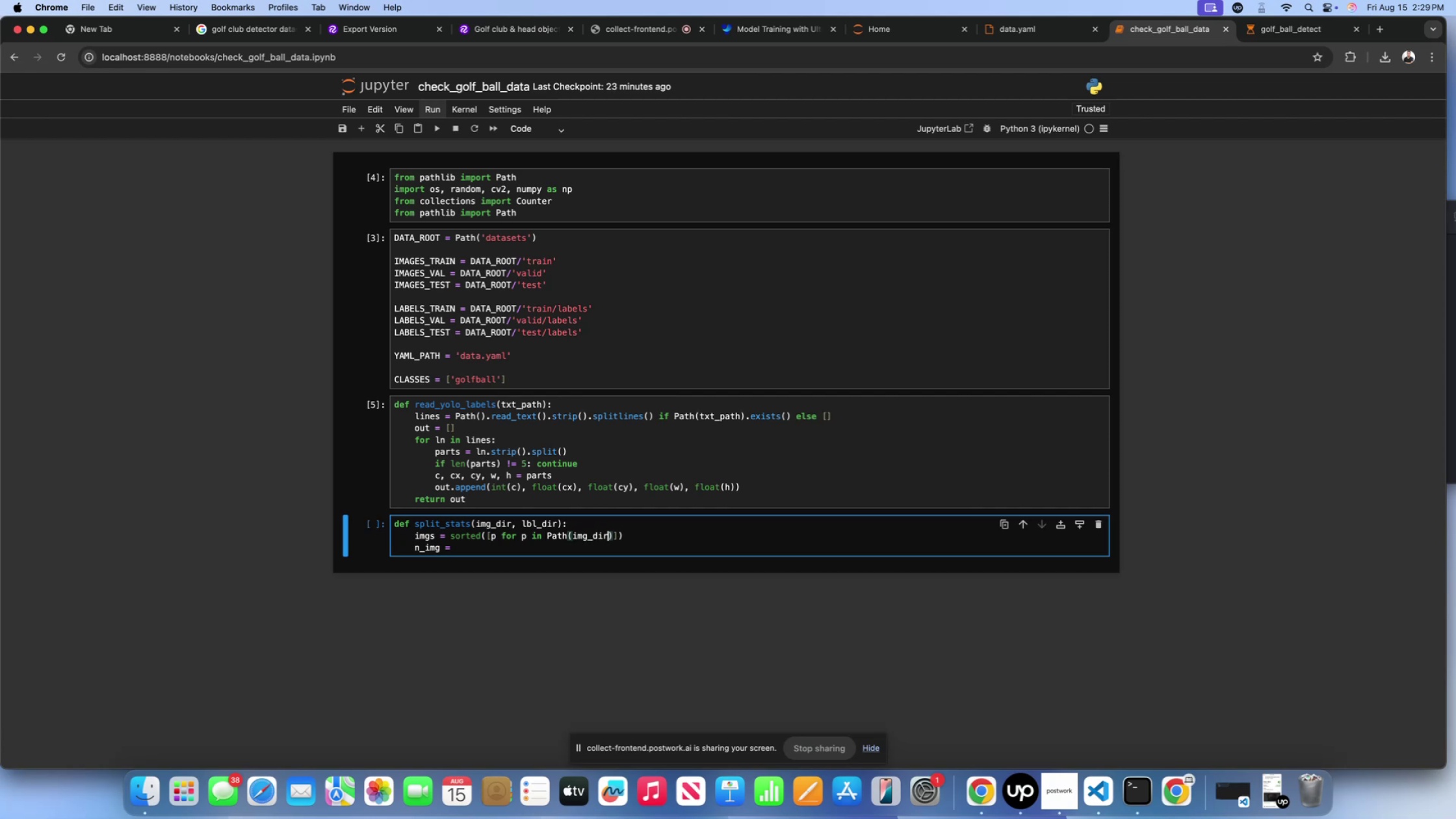 
key(ArrowRight)
 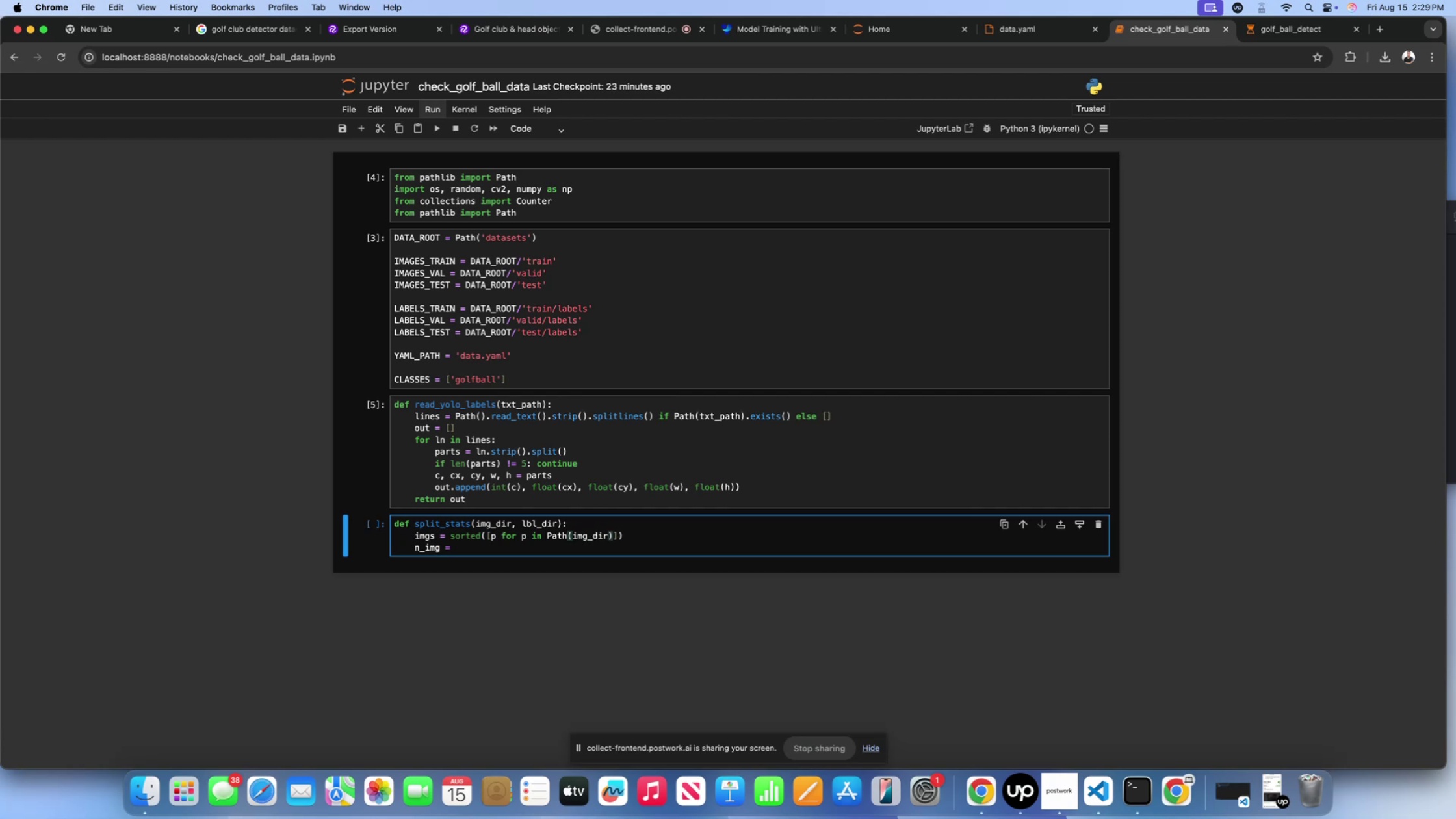 
type(.glob())
 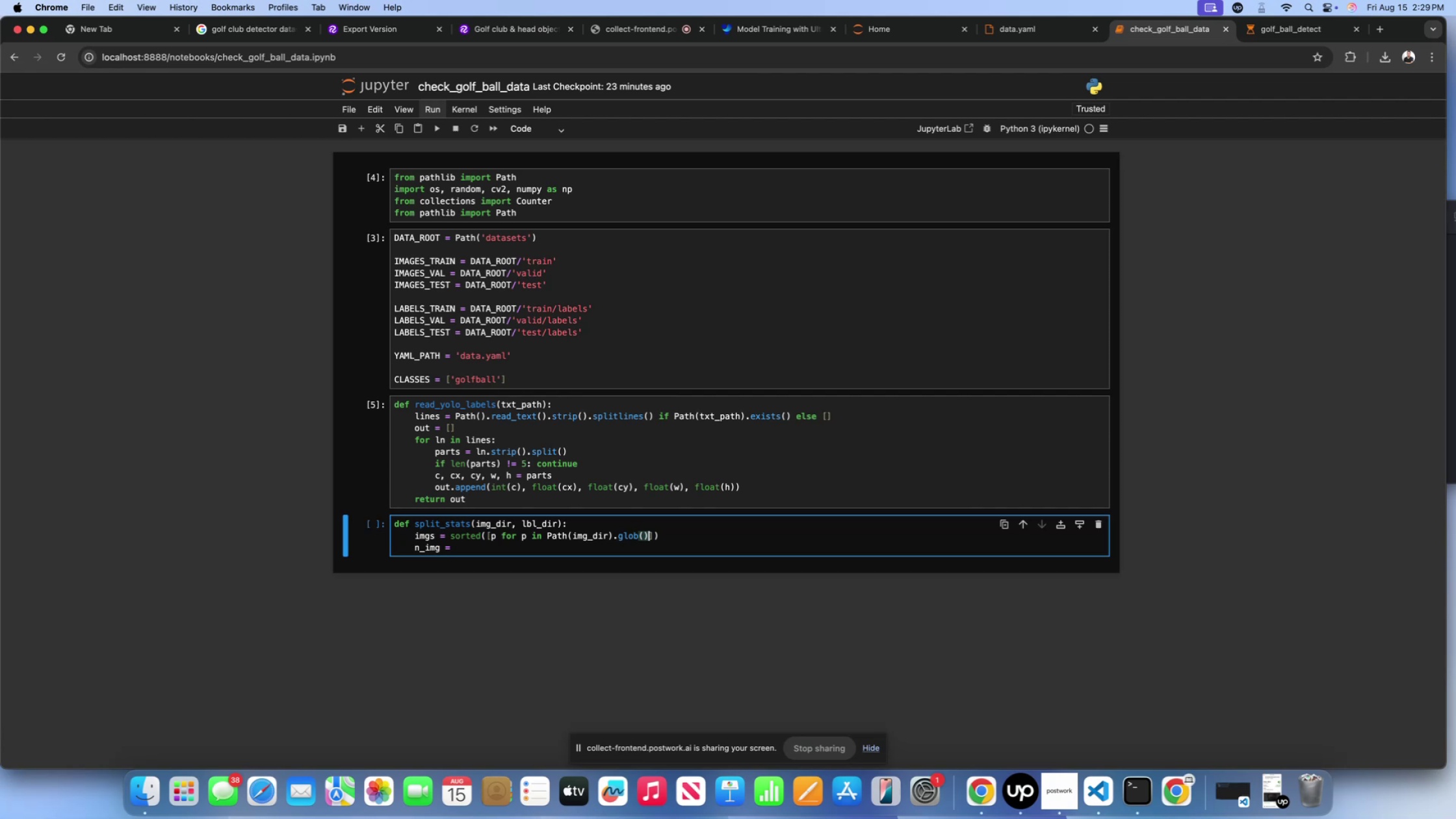 
key(ArrowLeft)
 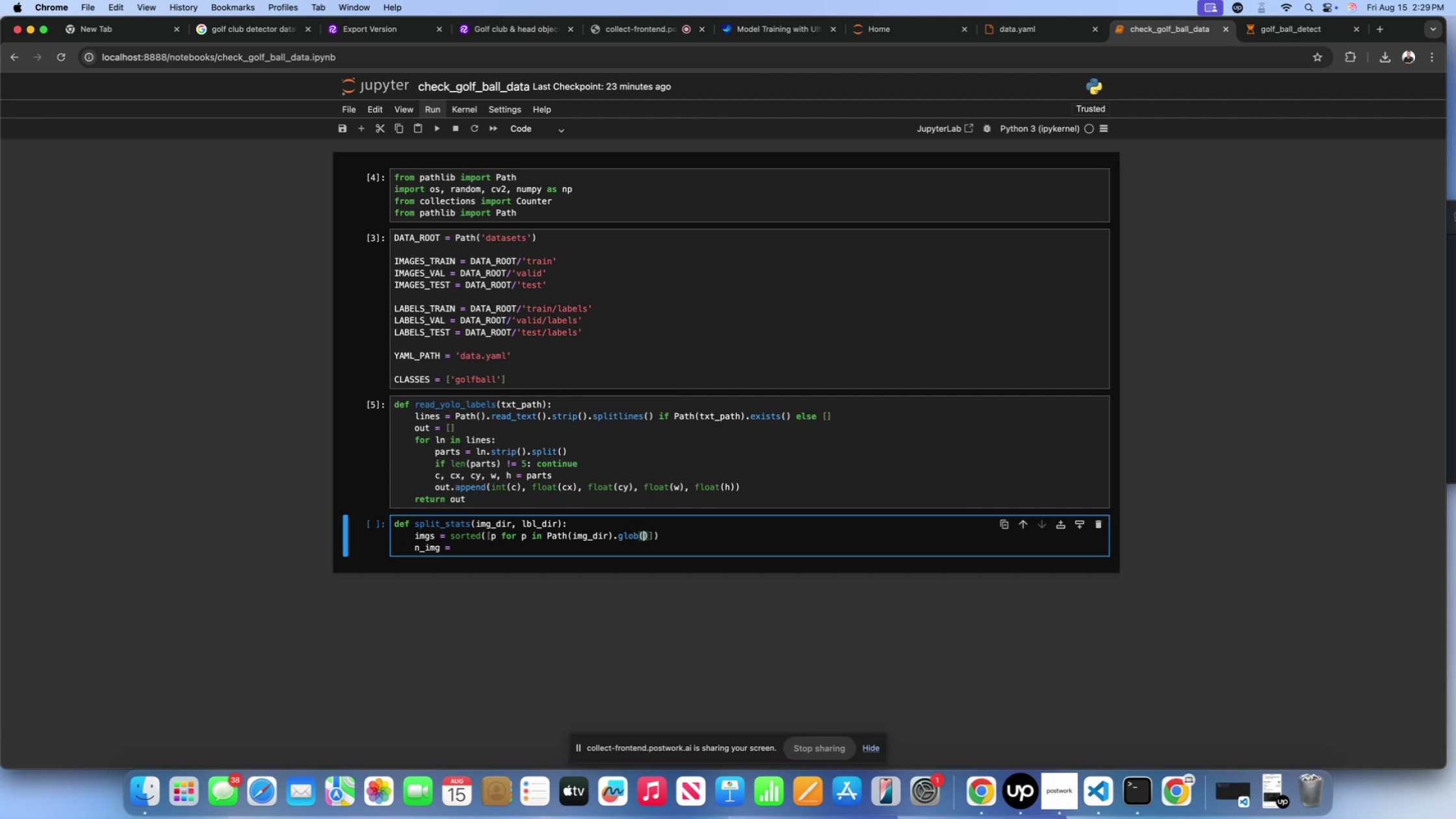 
key(Quote)
 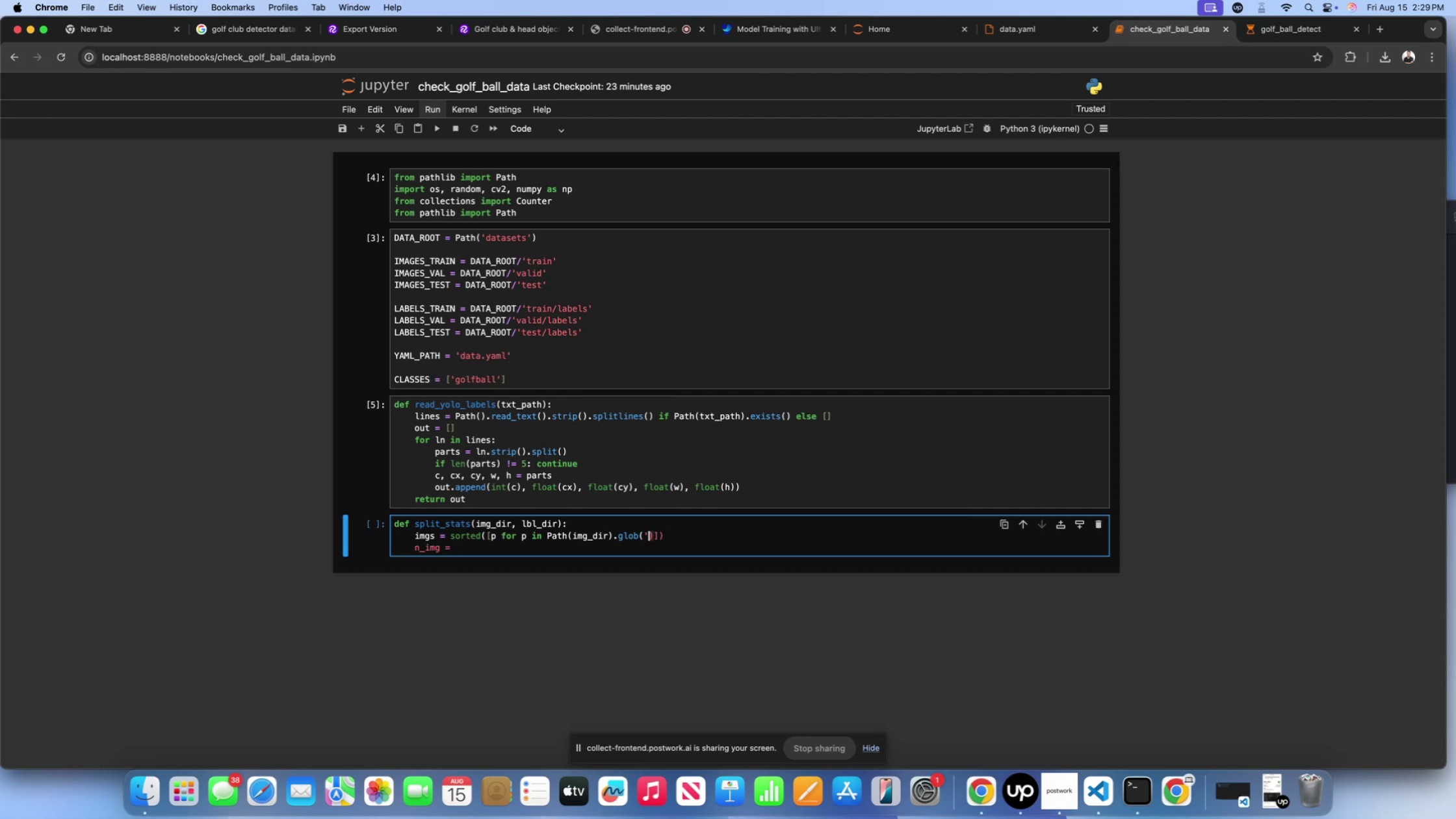 
key(Quote)
 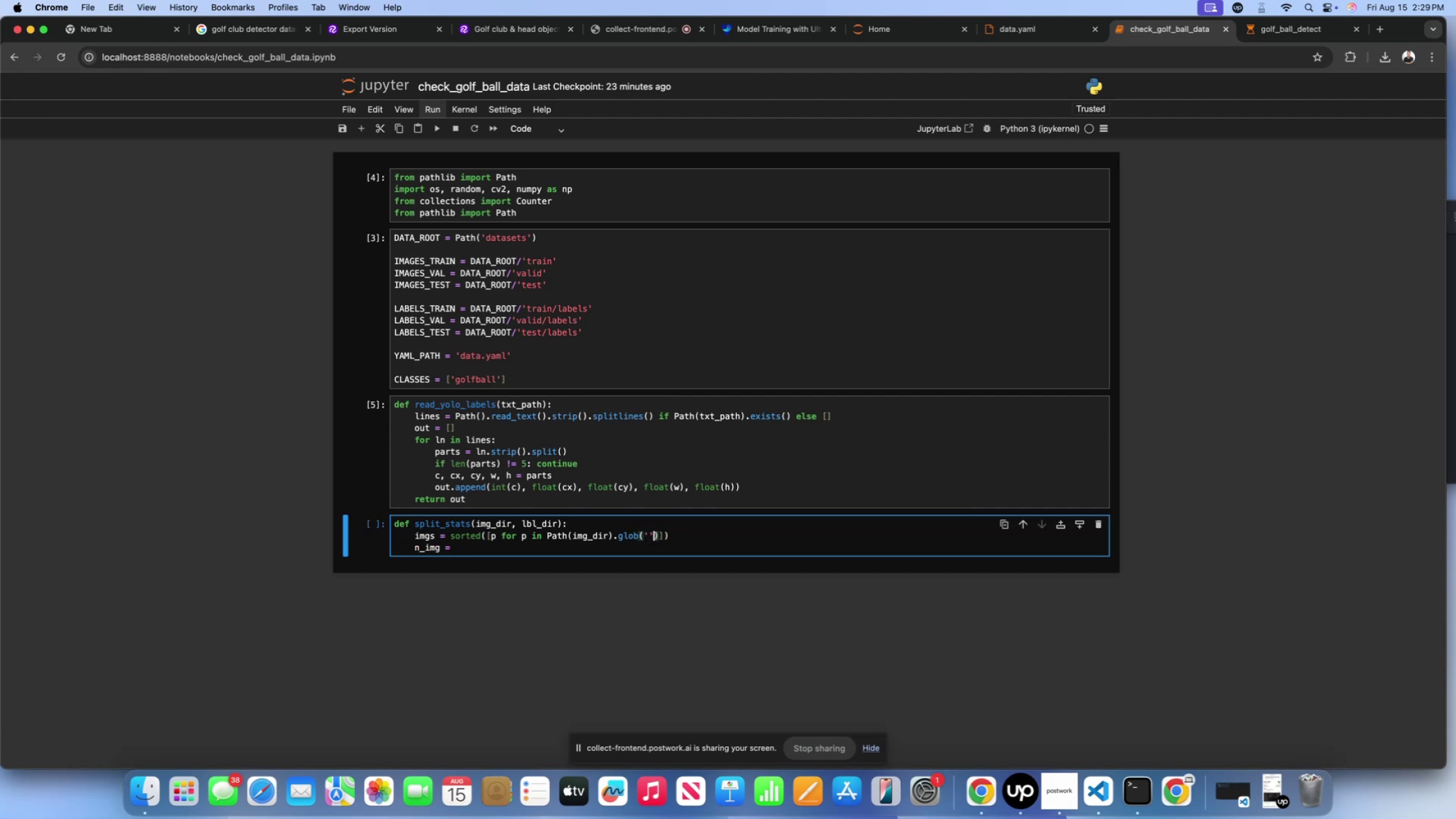 
key(ArrowLeft)
 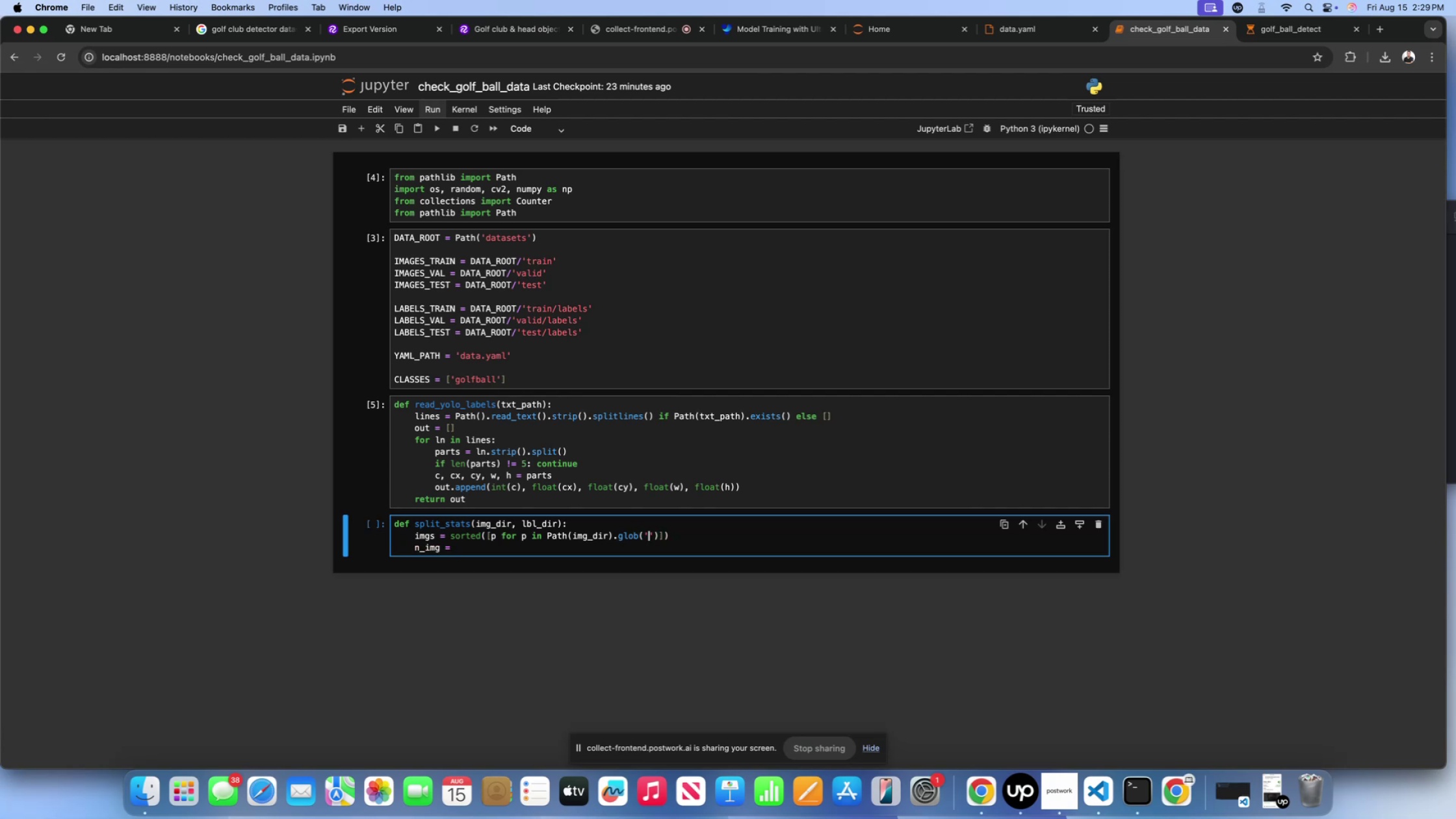 
key(Shift+8)
 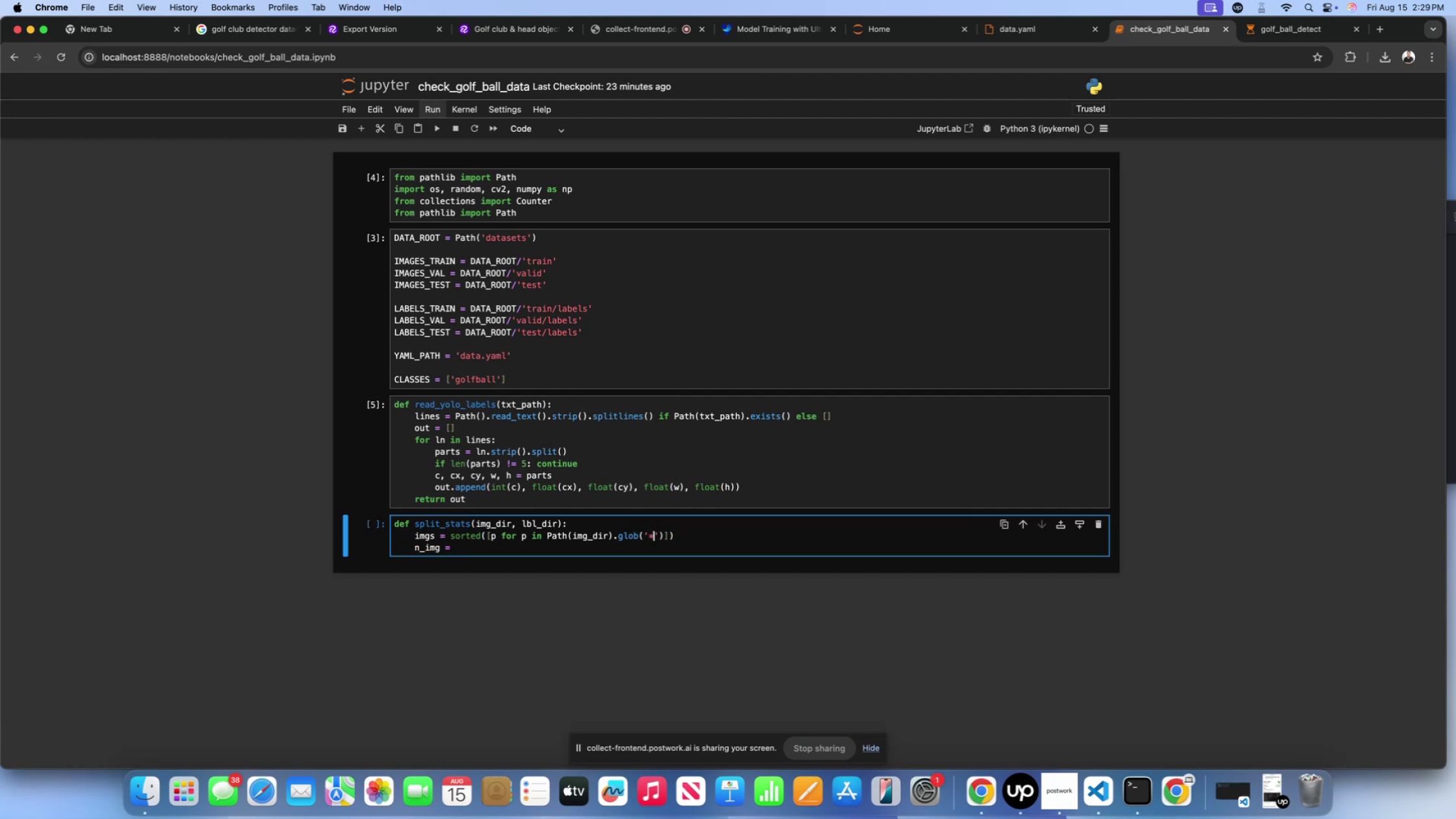 
key(ArrowRight)
 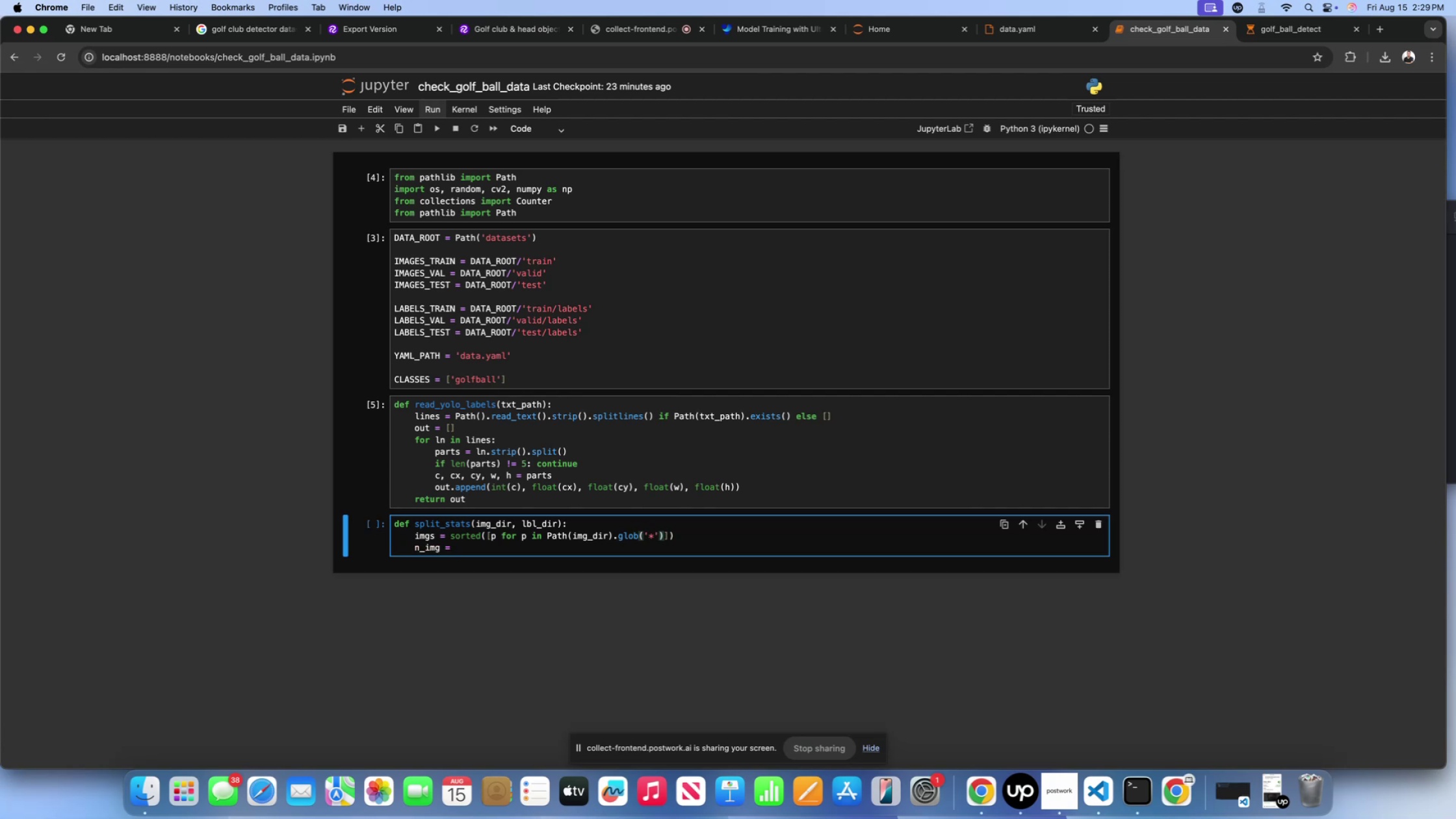 
key(ArrowRight)
 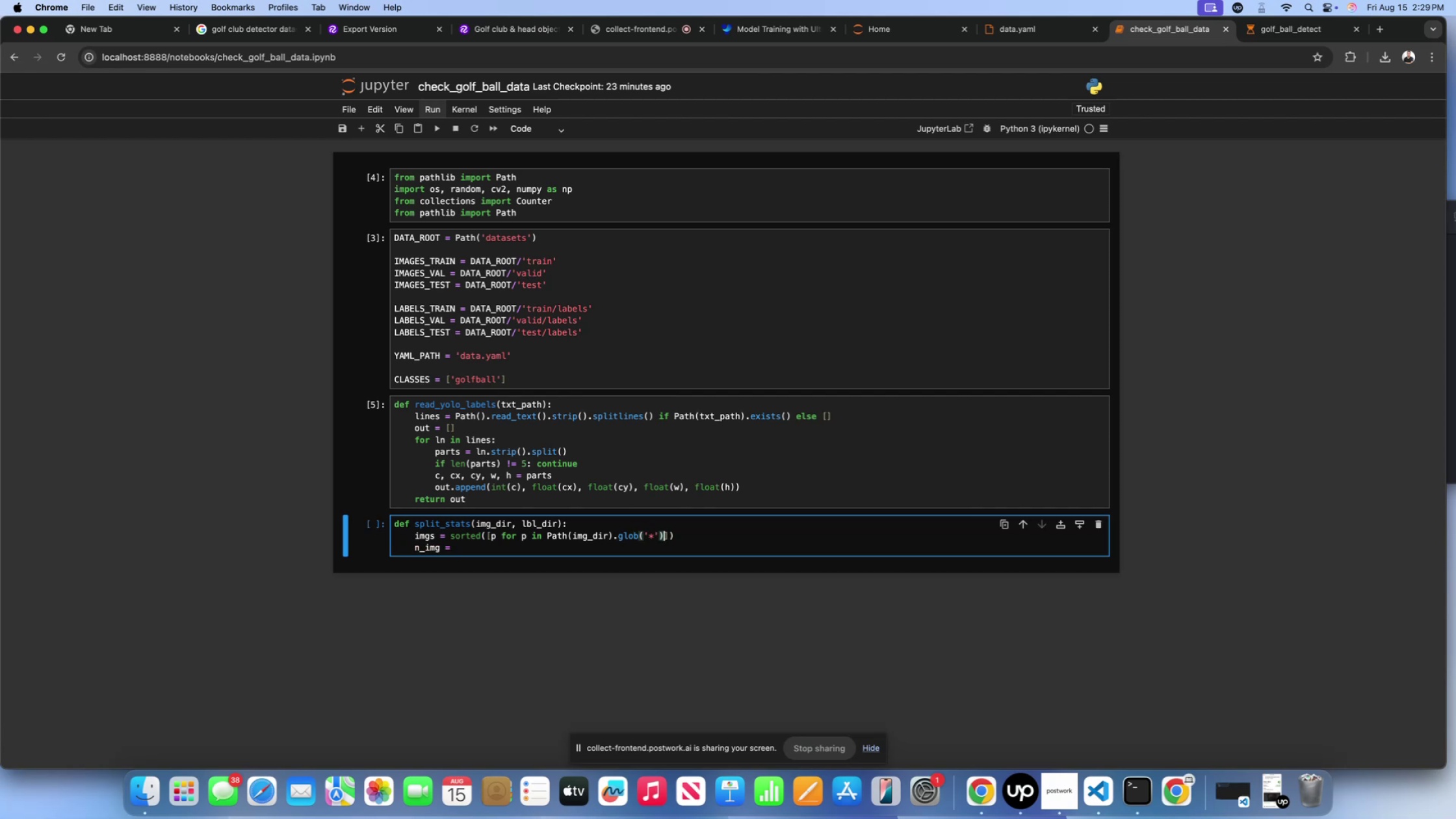 
type( if p.suffix.lower())
 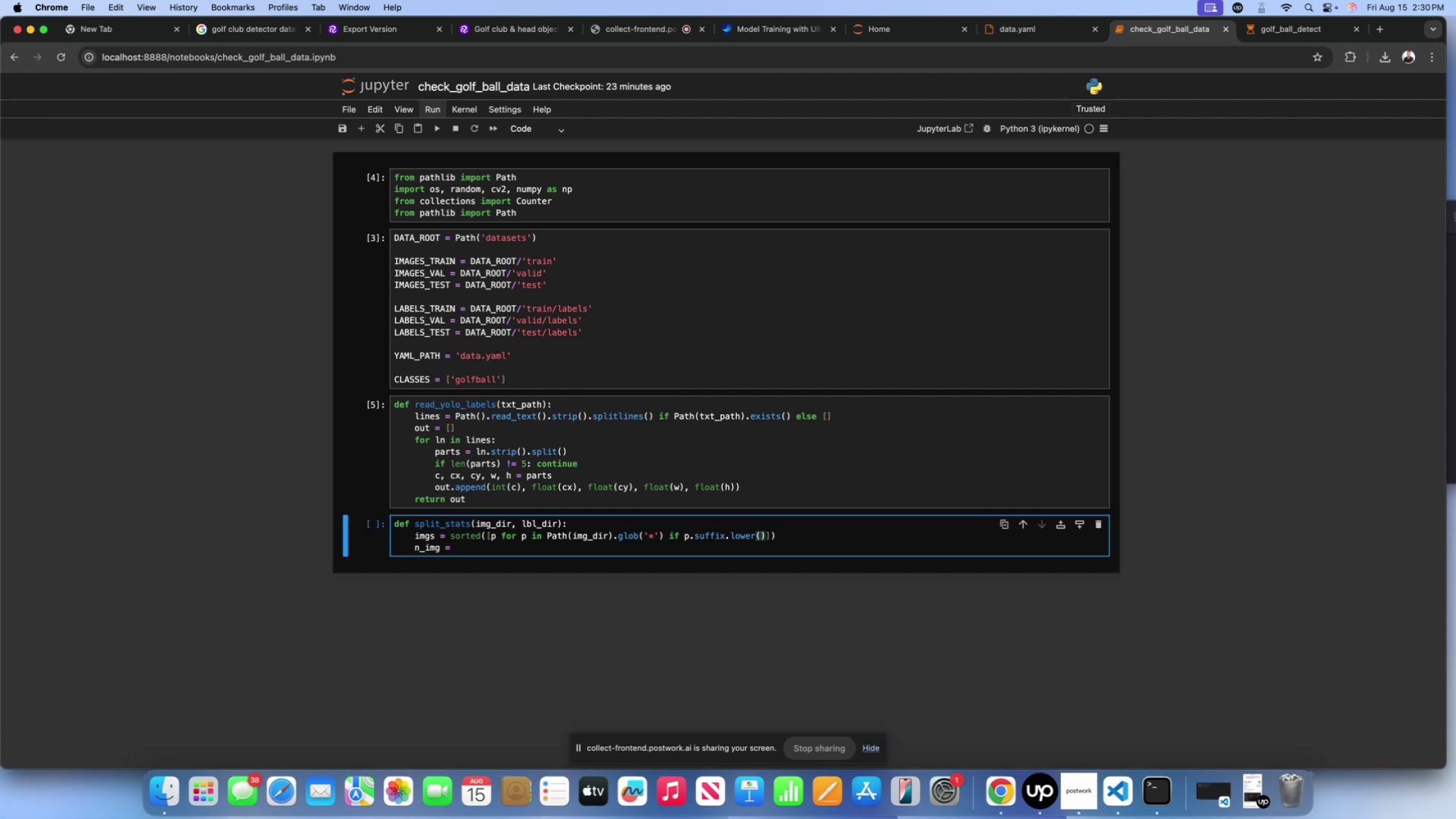 
type( in [])
key(Backspace)
key(Backspace)
type({})
 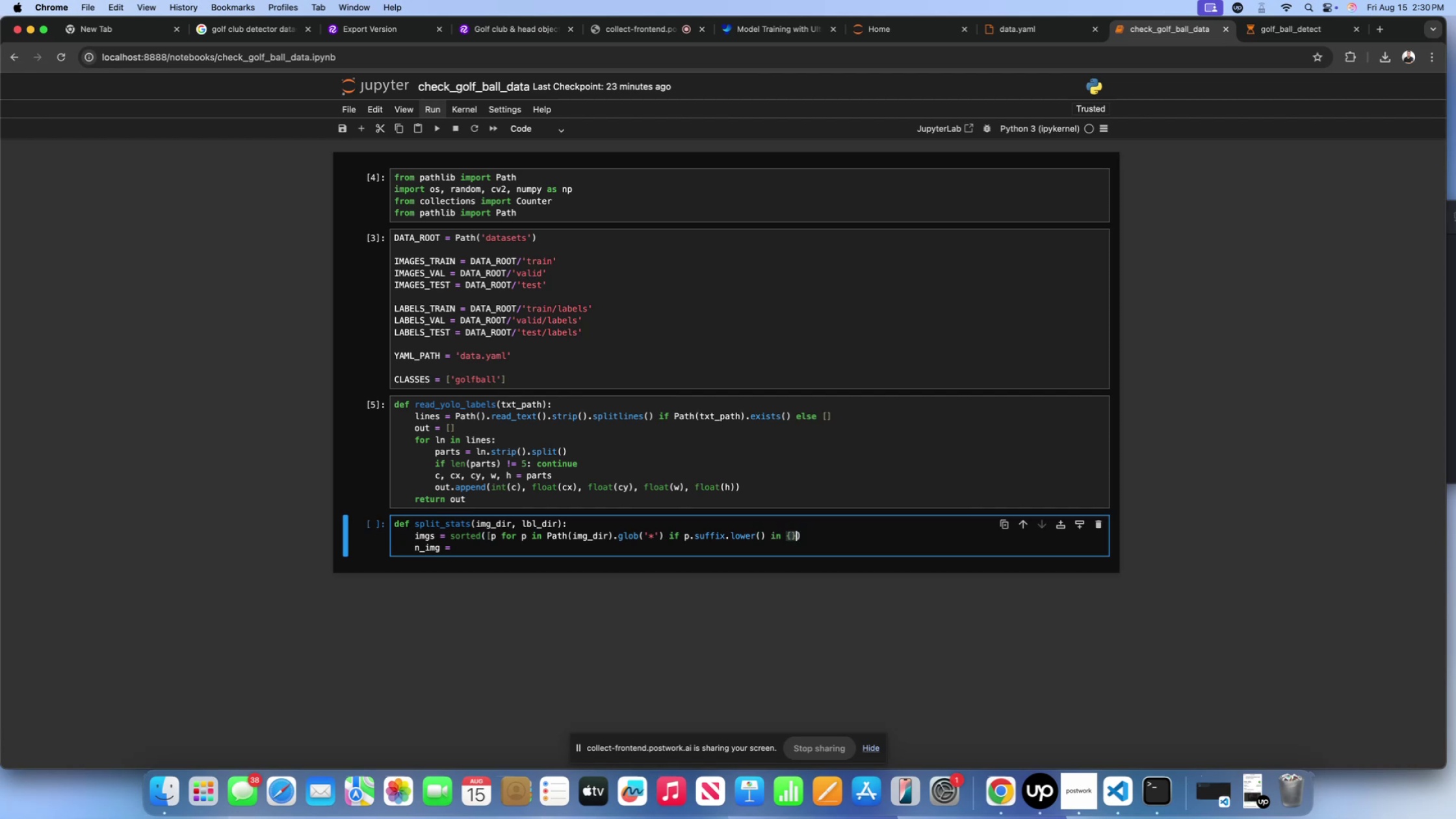 
key(ArrowLeft)
 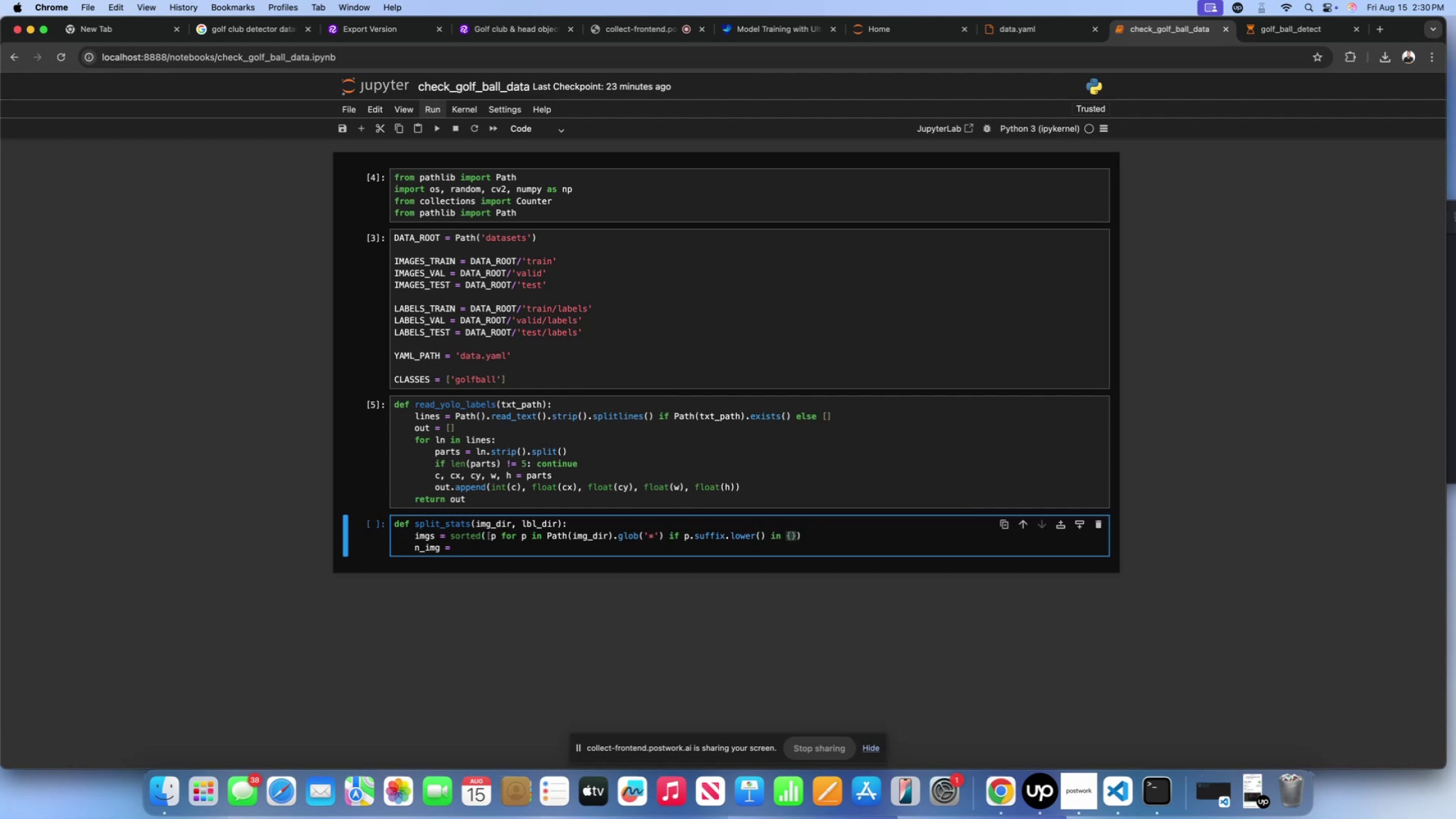 
key(Quote)
 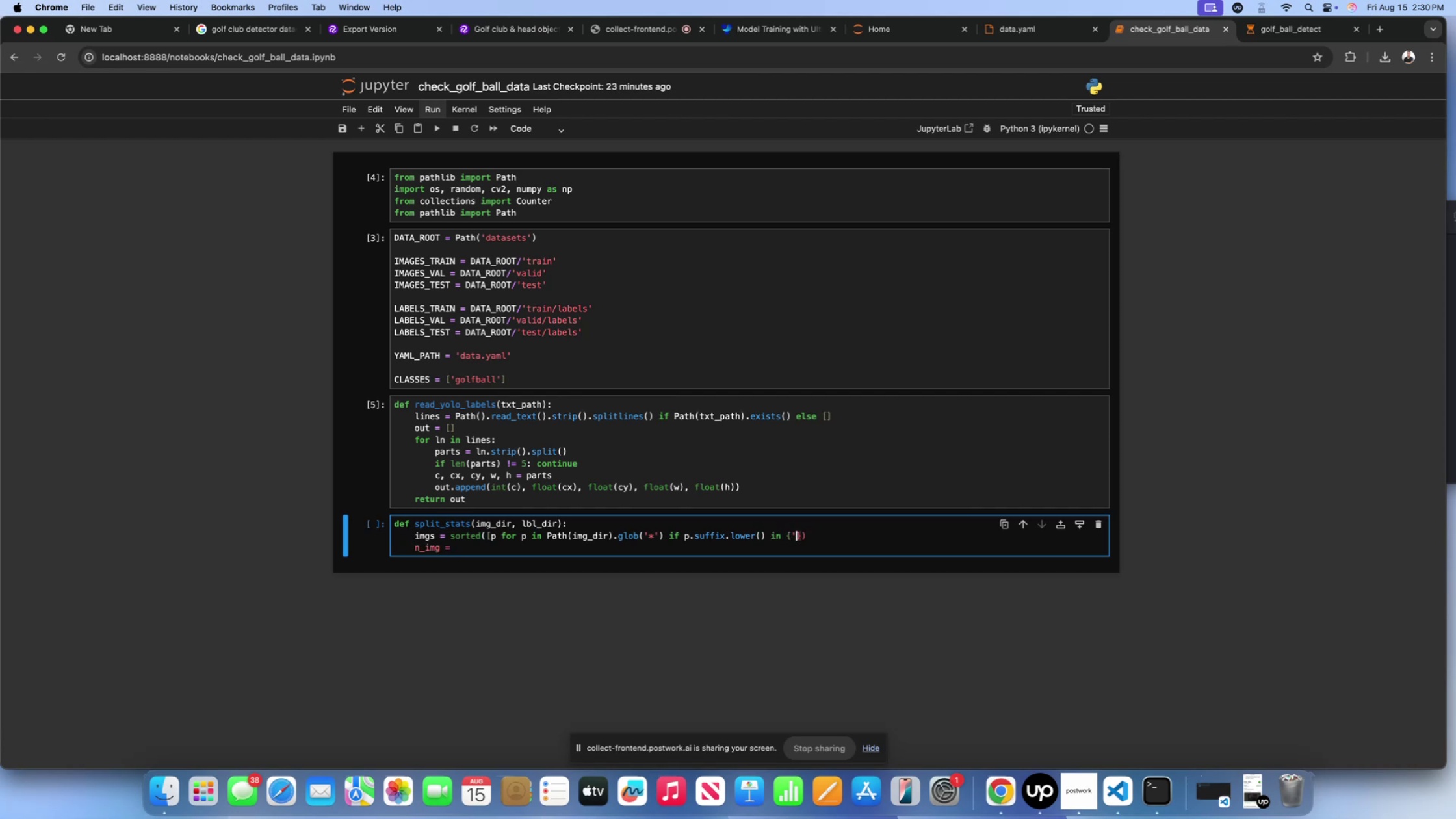 
key(Quote)
 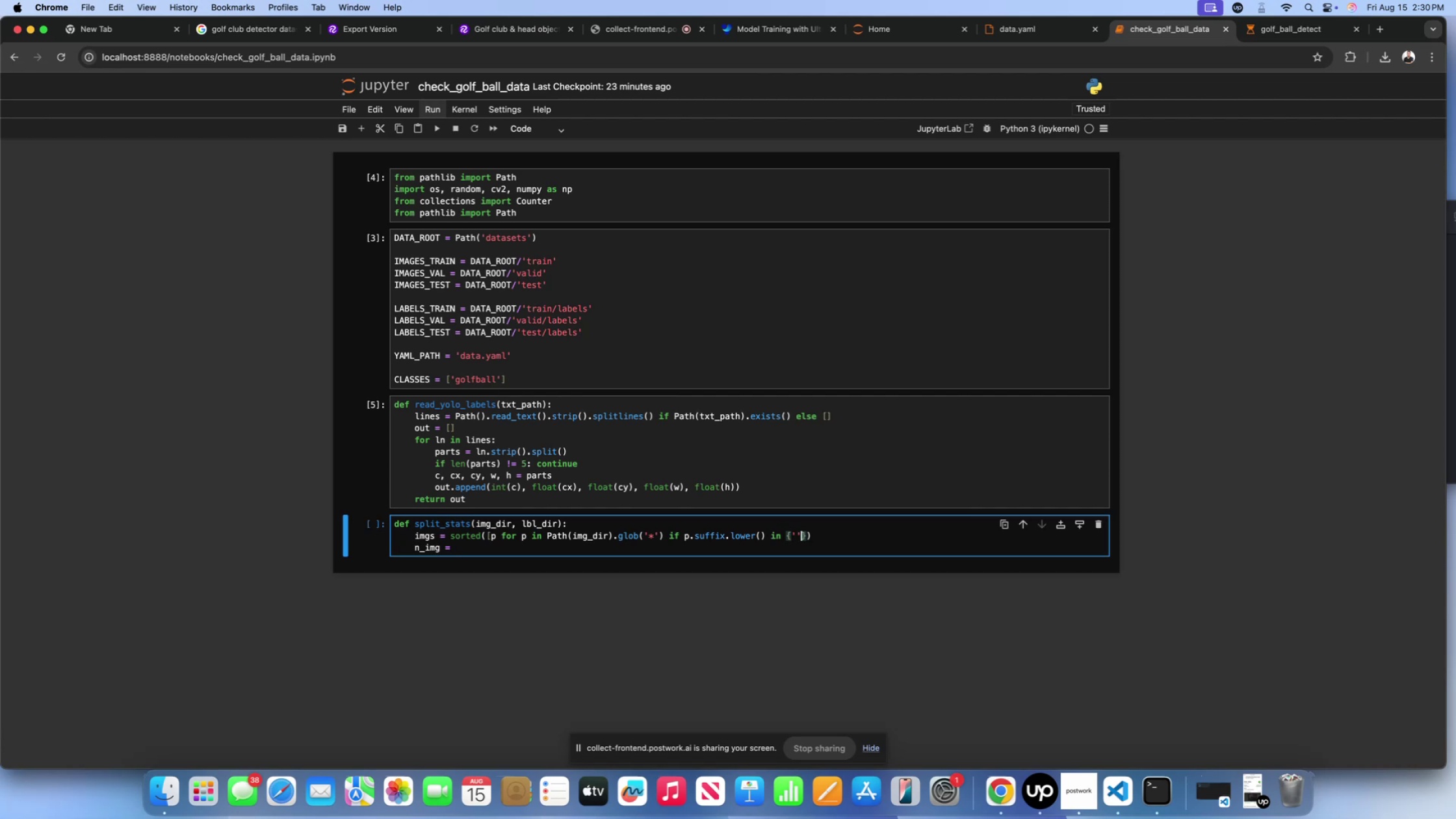 
key(ArrowLeft)
 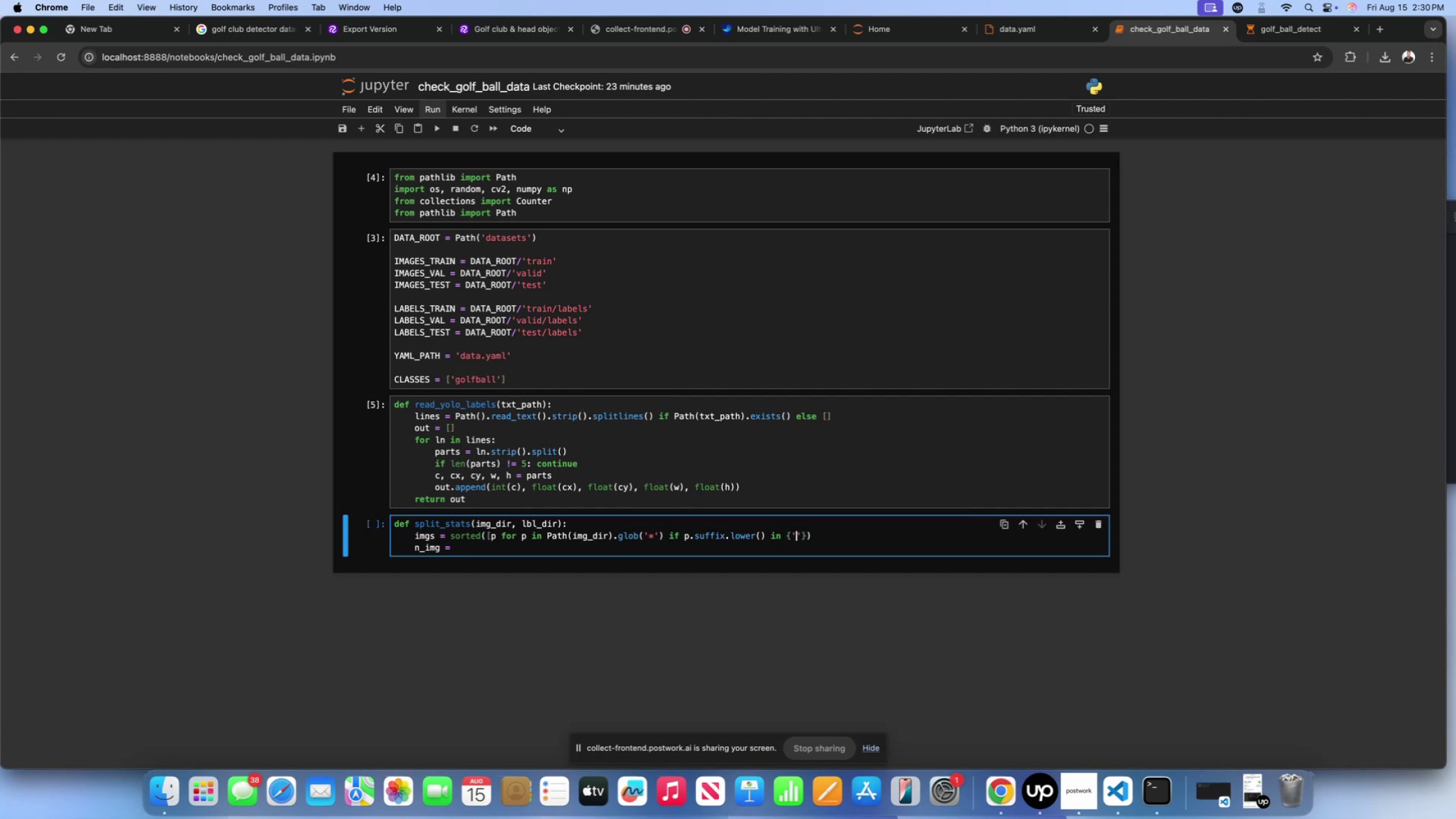 
type(.jpg)
 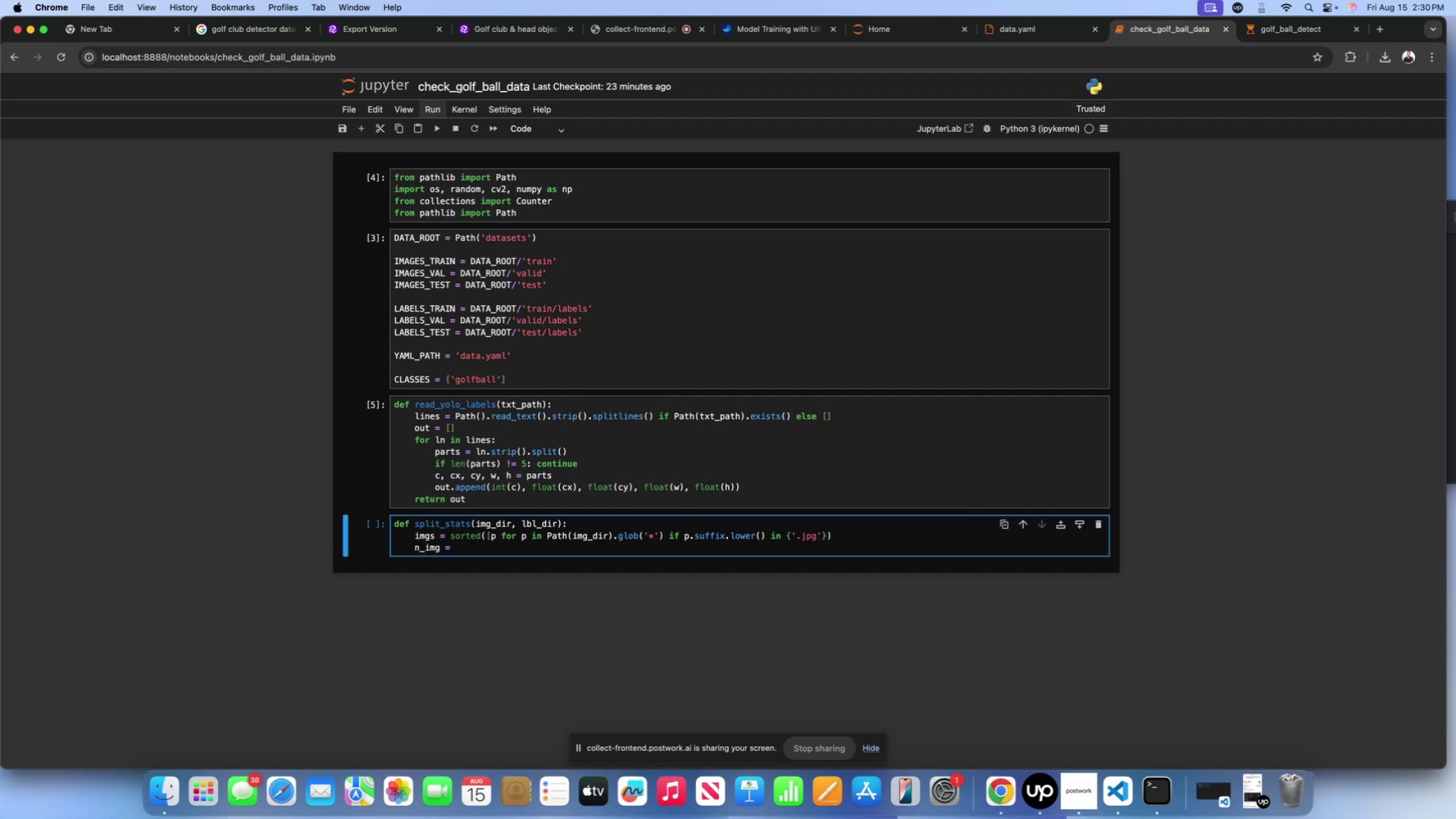 
key(ArrowRight)
 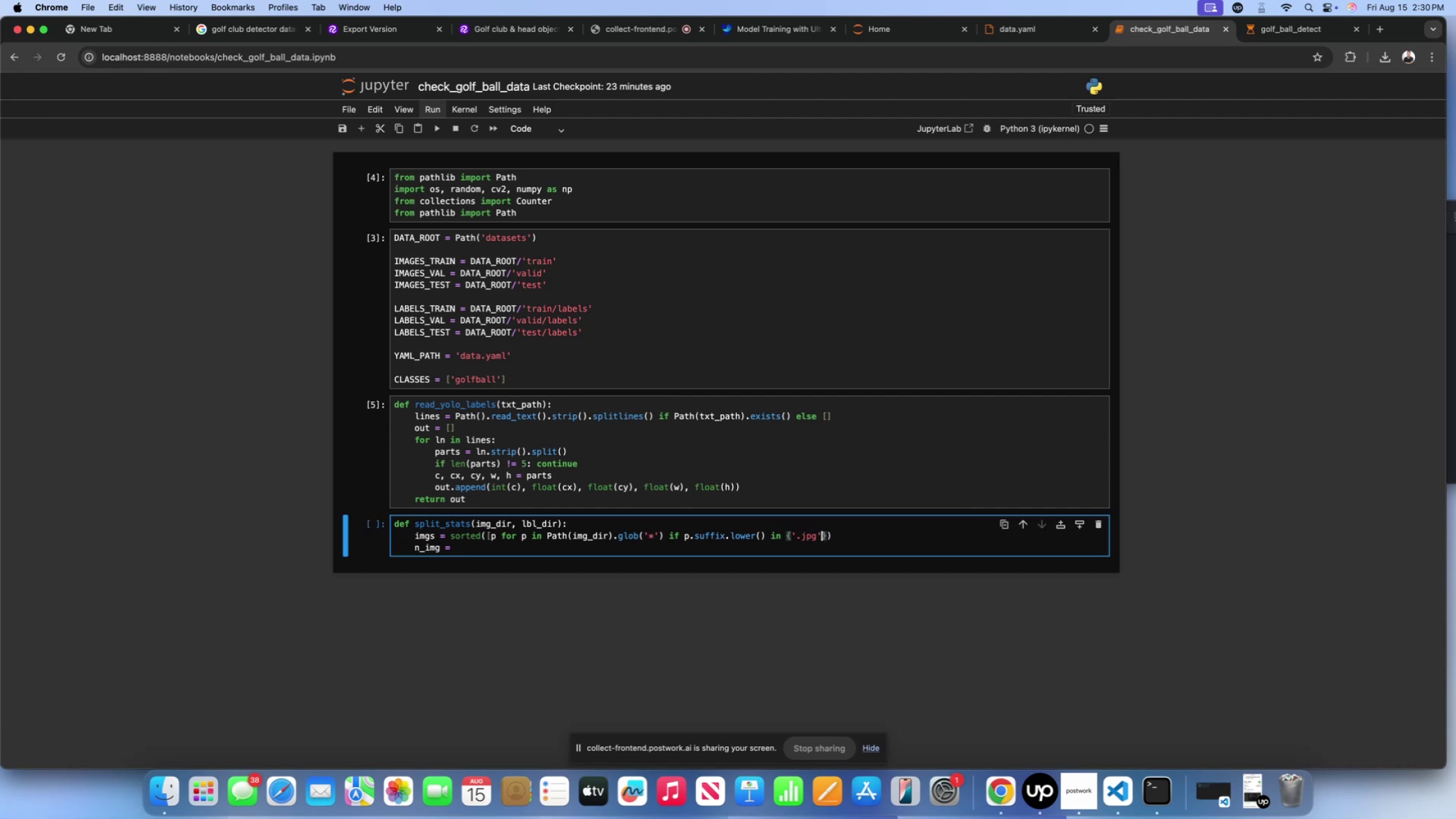 
key(Comma)
 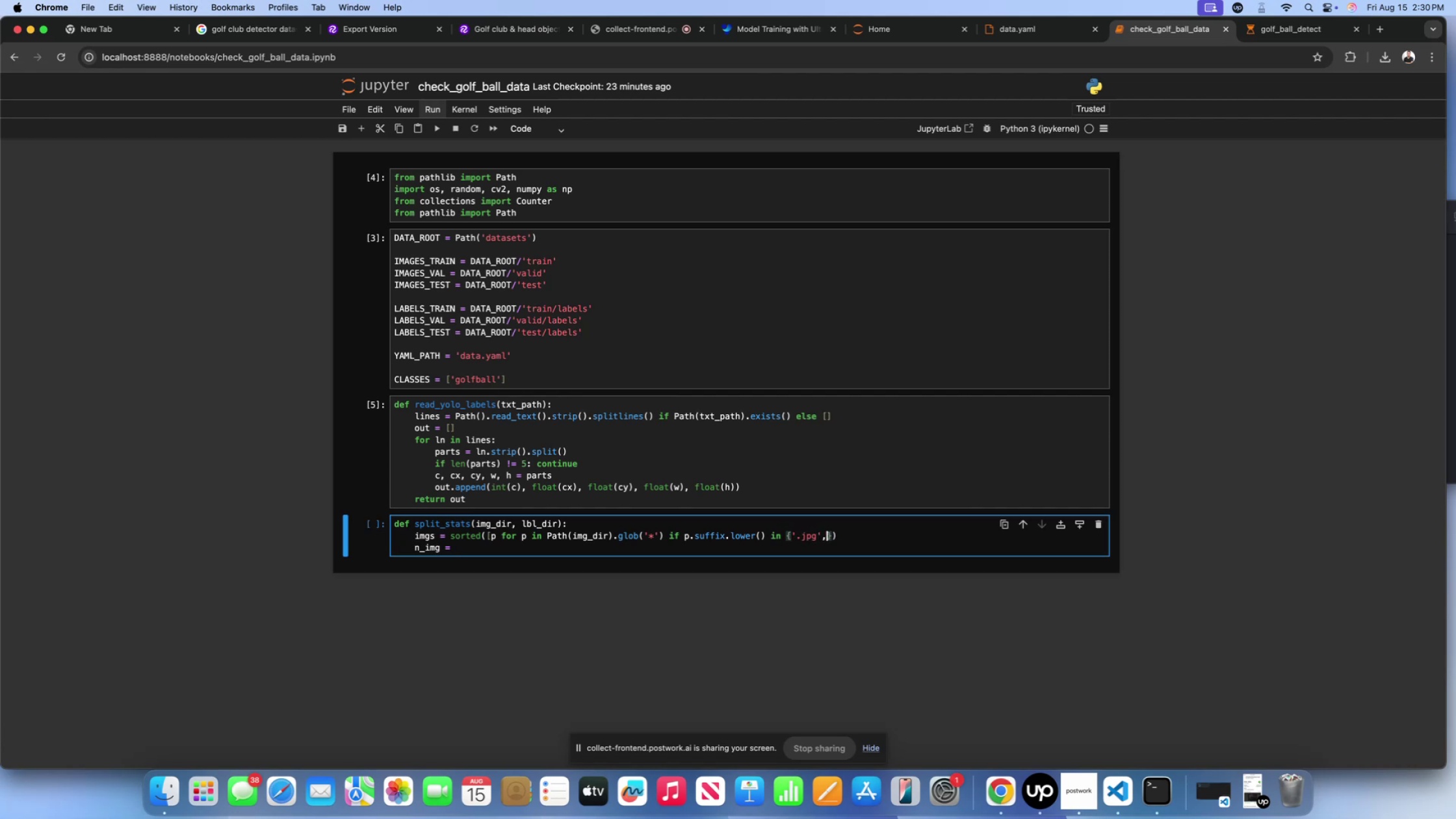 
key(Space)
 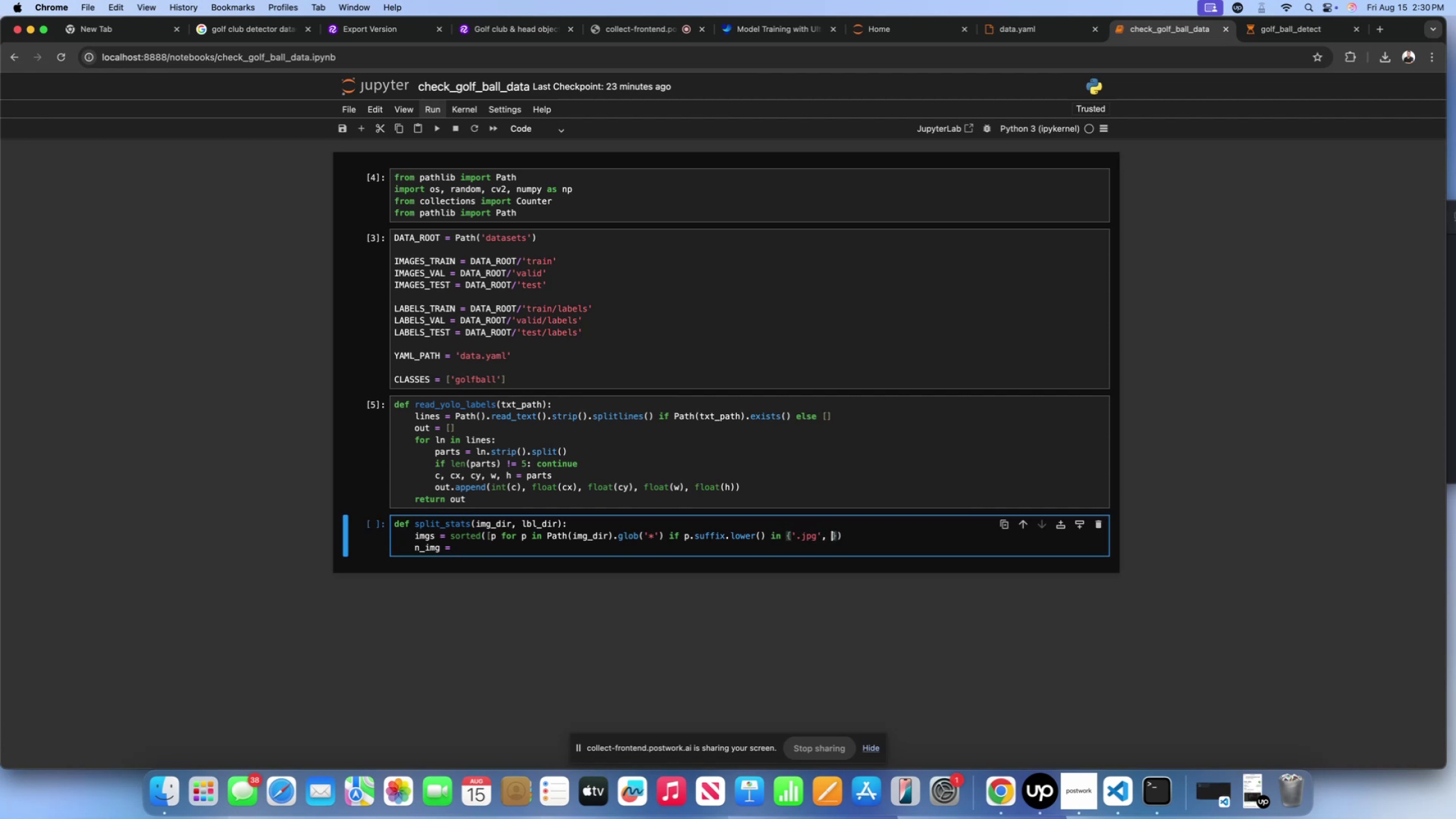 
key(Quote)
 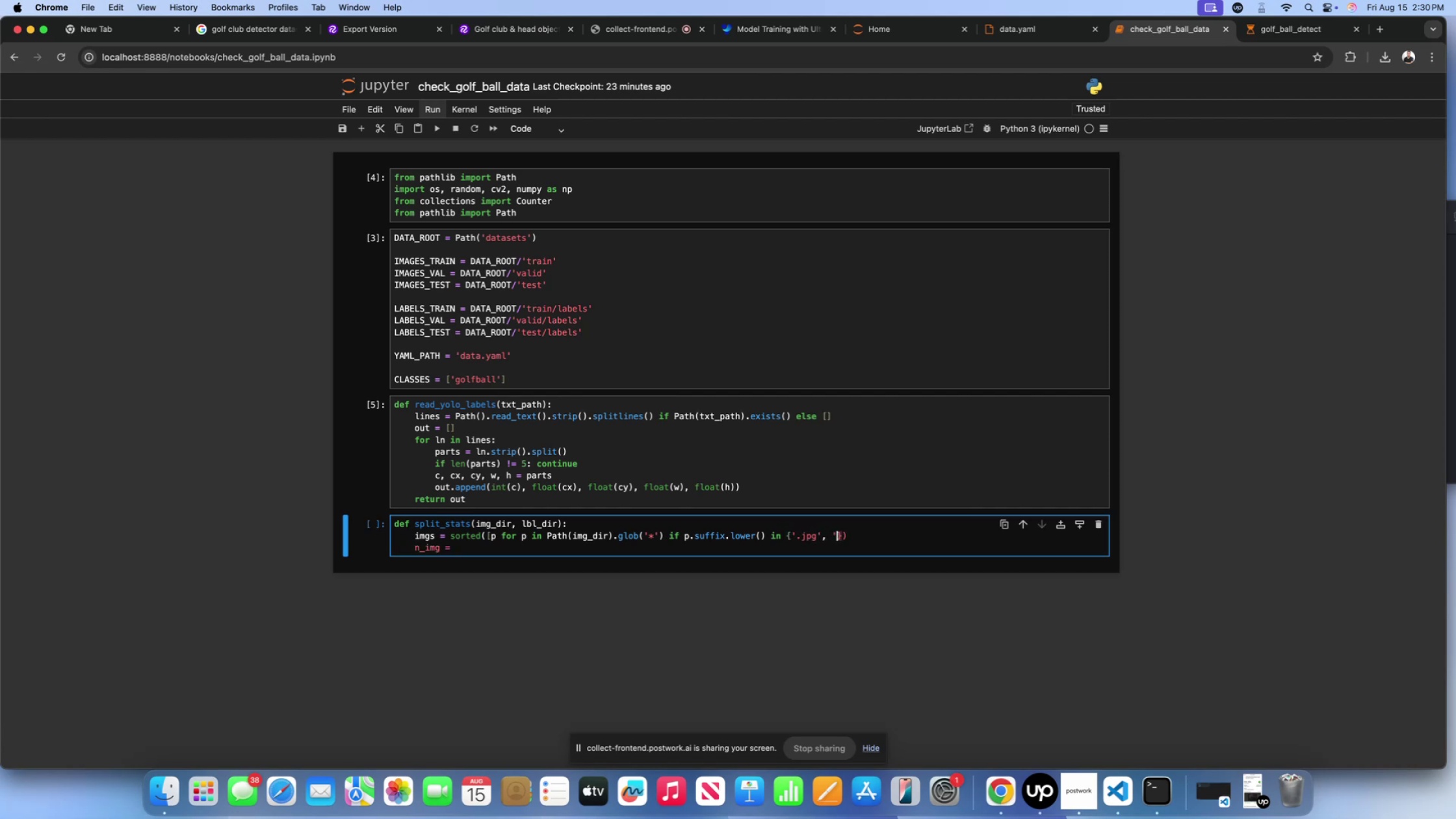 
key(Quote)
 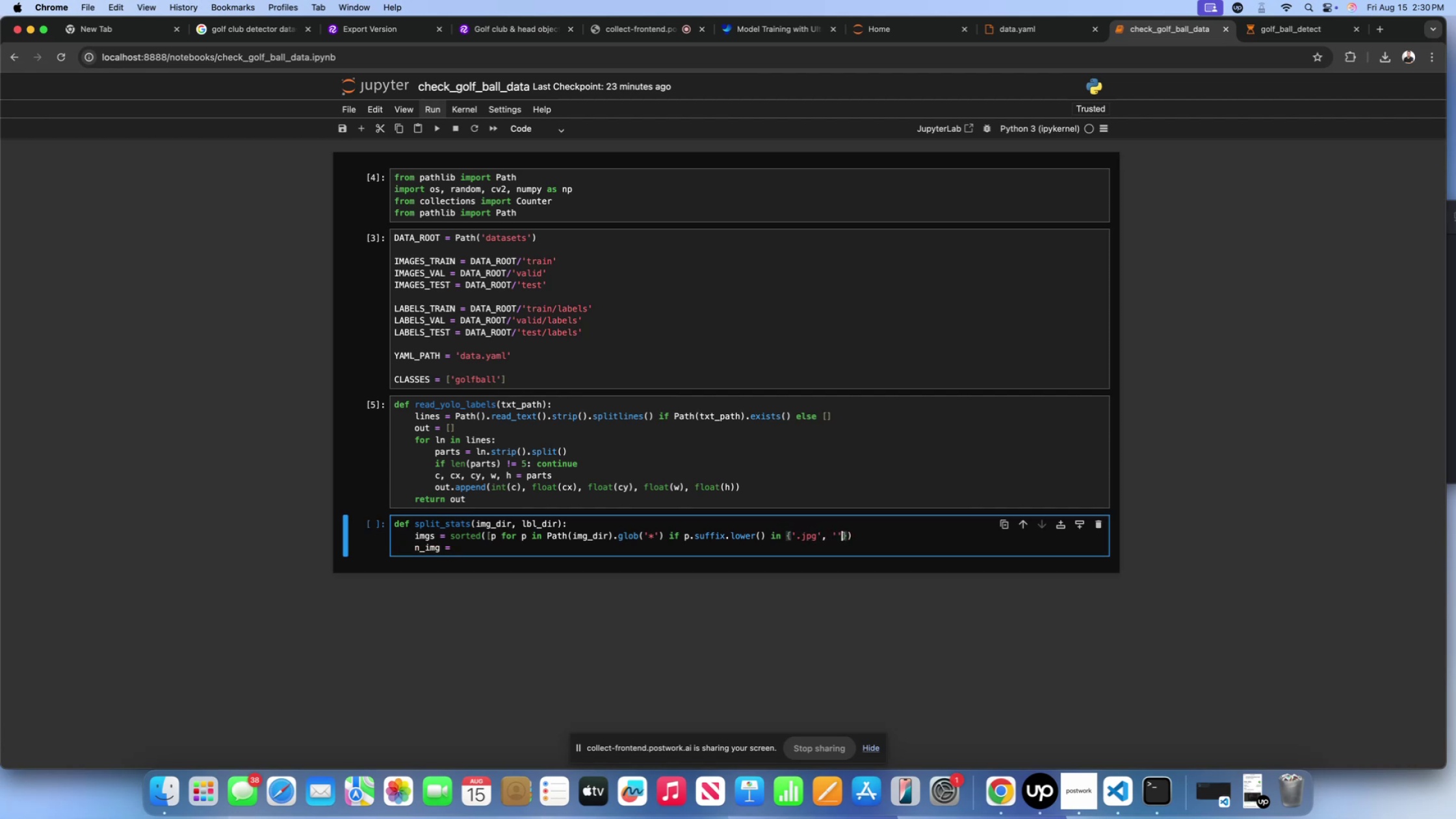 
key(ArrowLeft)
 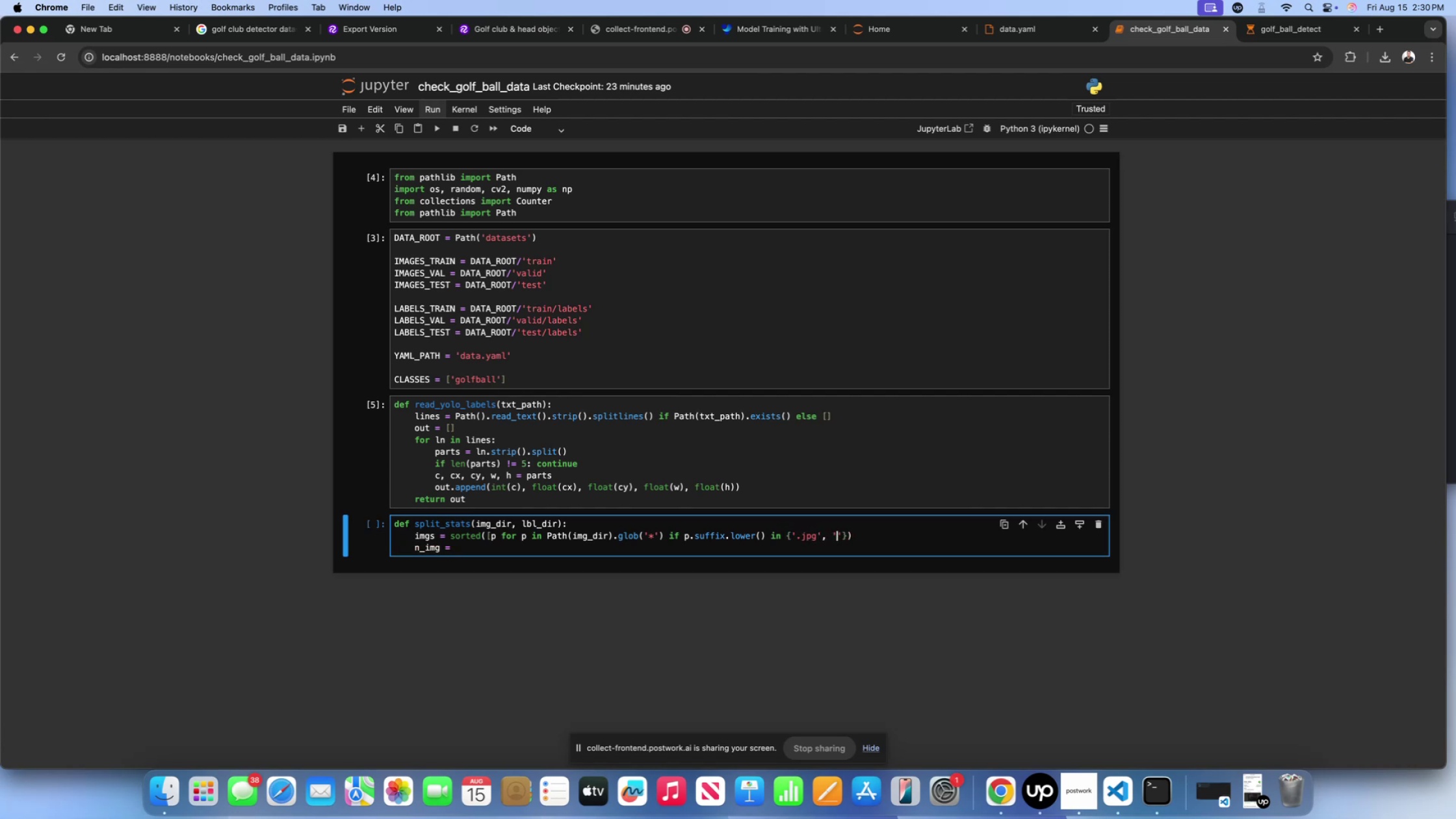 
key(Period)
 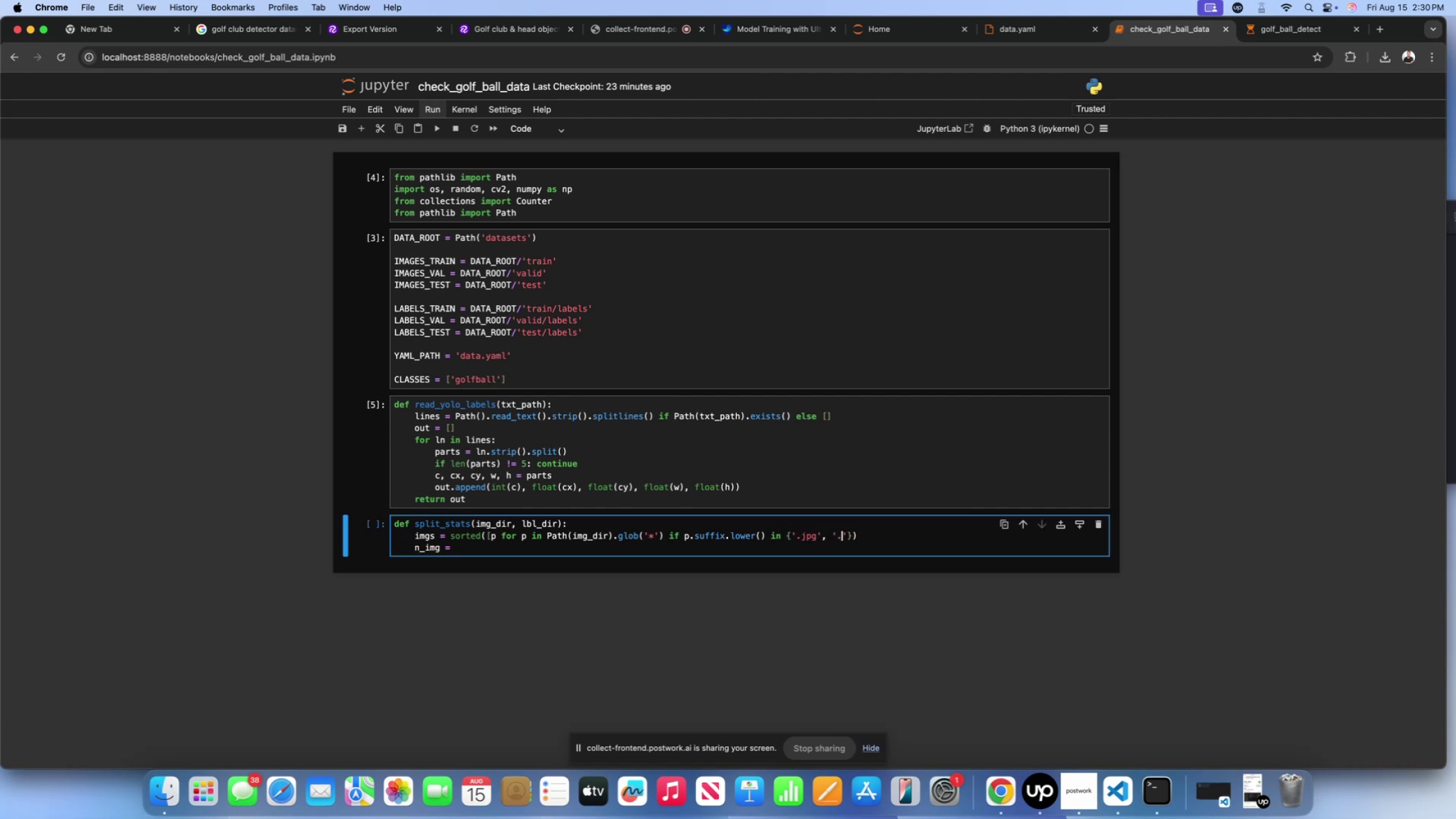 
type(jpeg)
 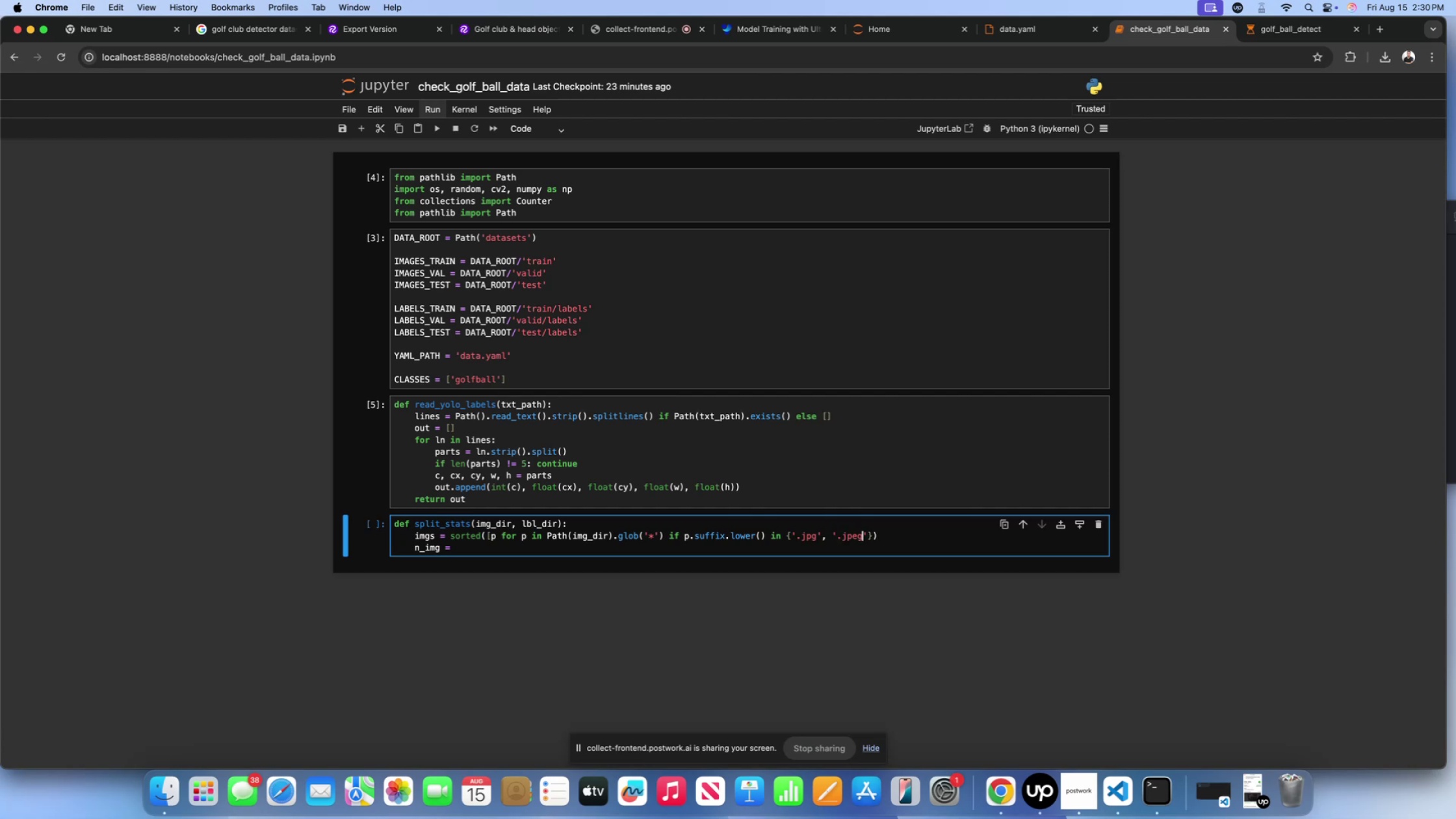 
key(ArrowRight)
 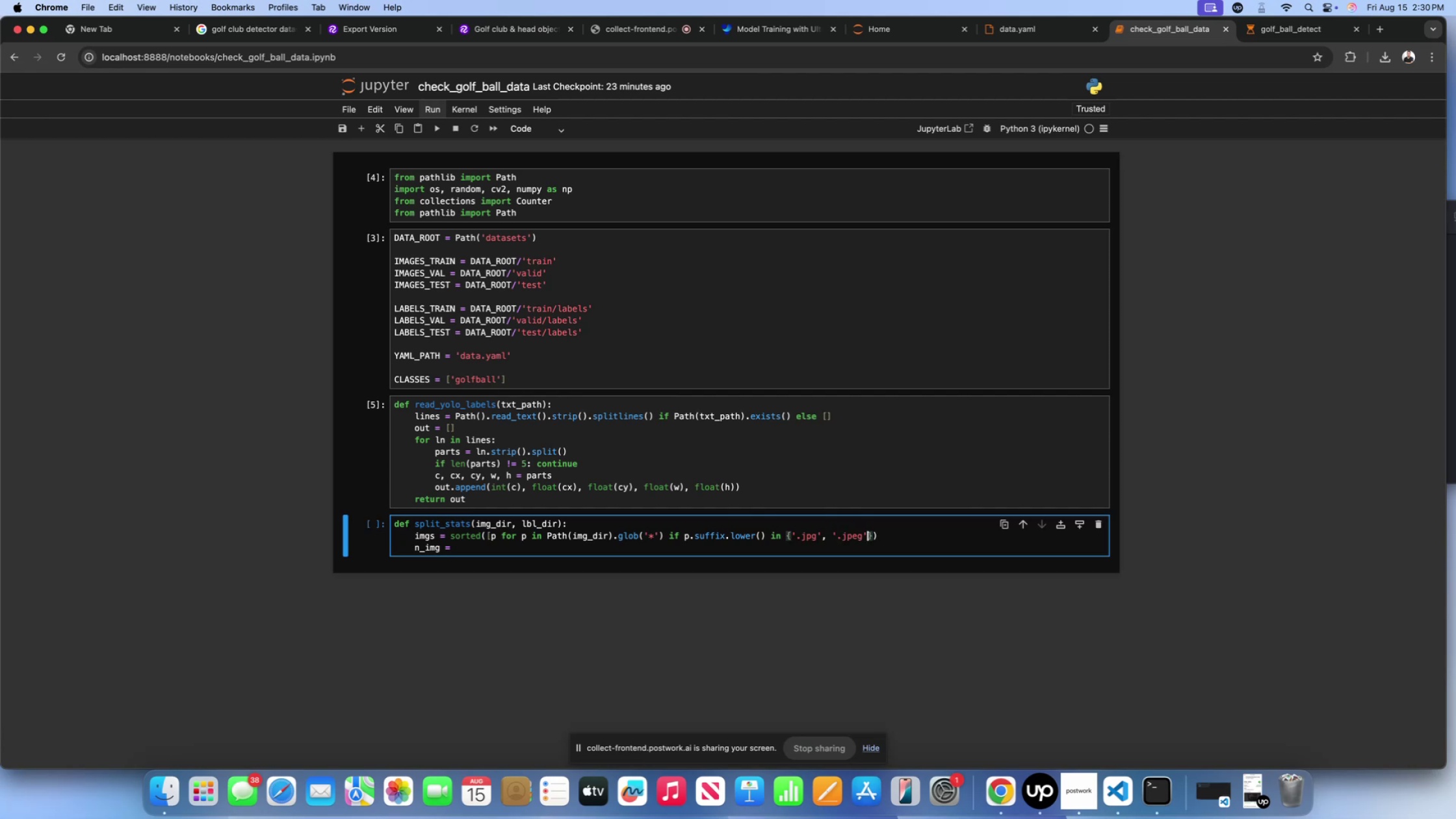 
key(Comma)
 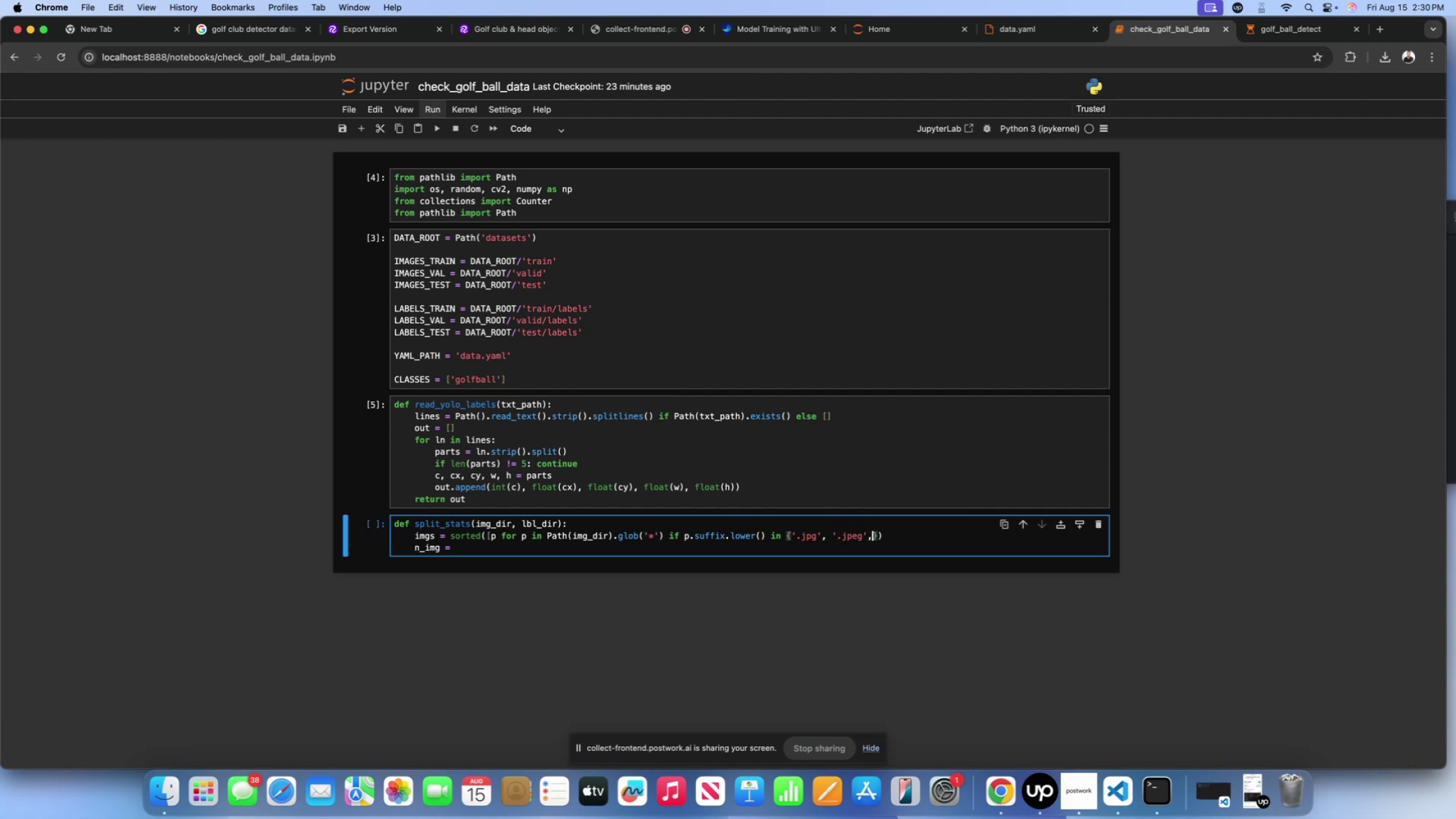 
key(Space)
 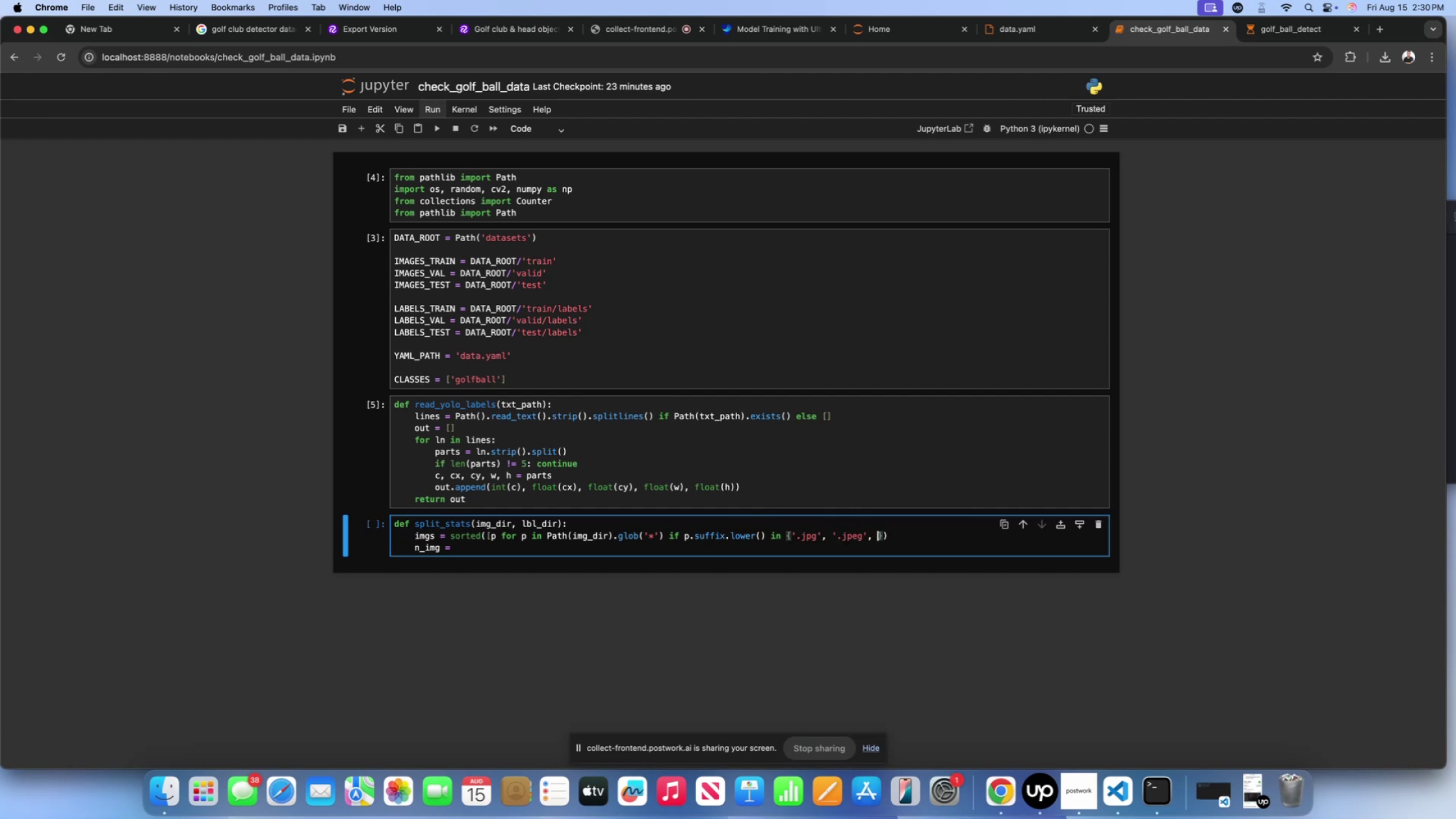 
key(Quote)
 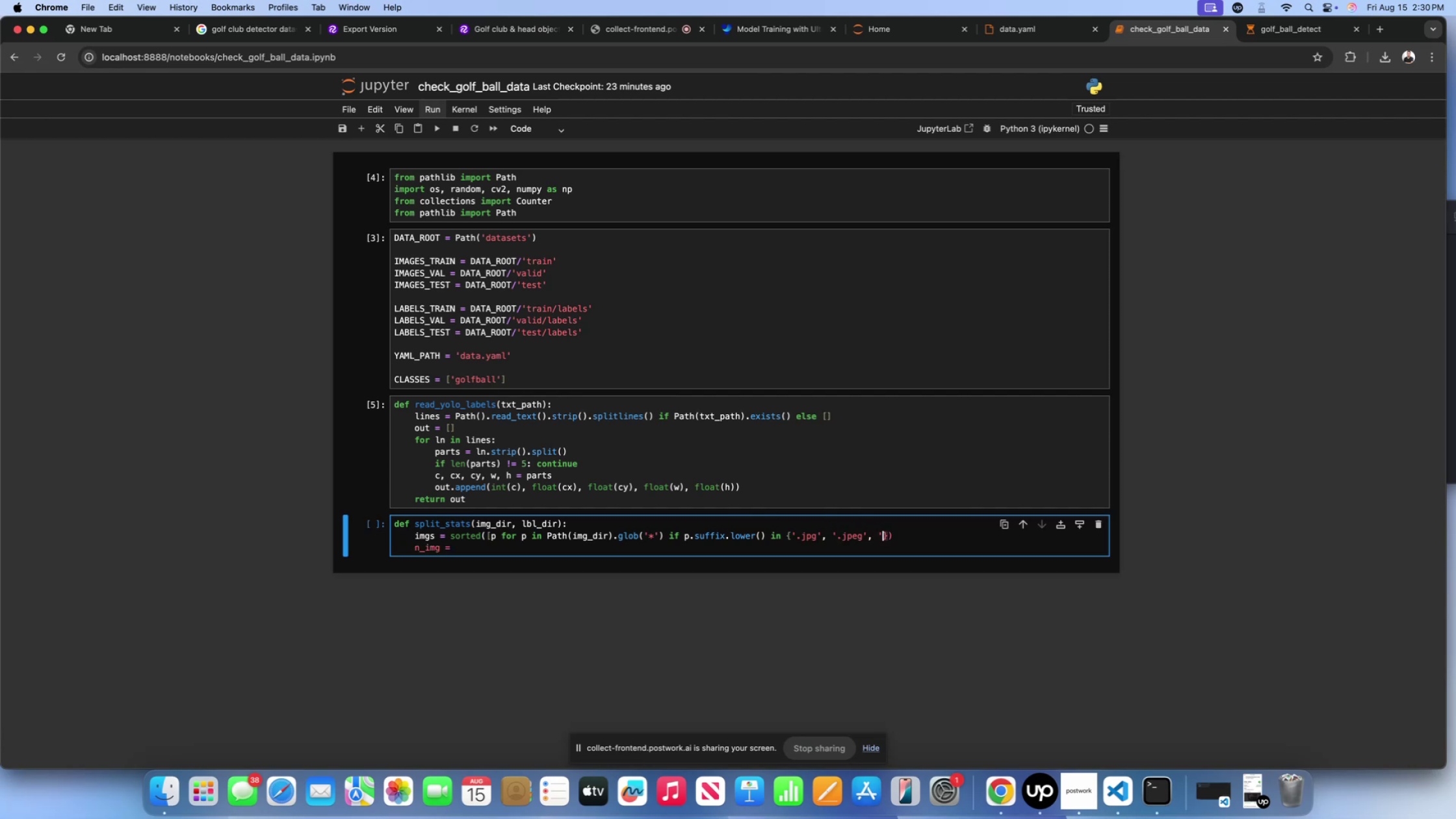 
key(Quote)
 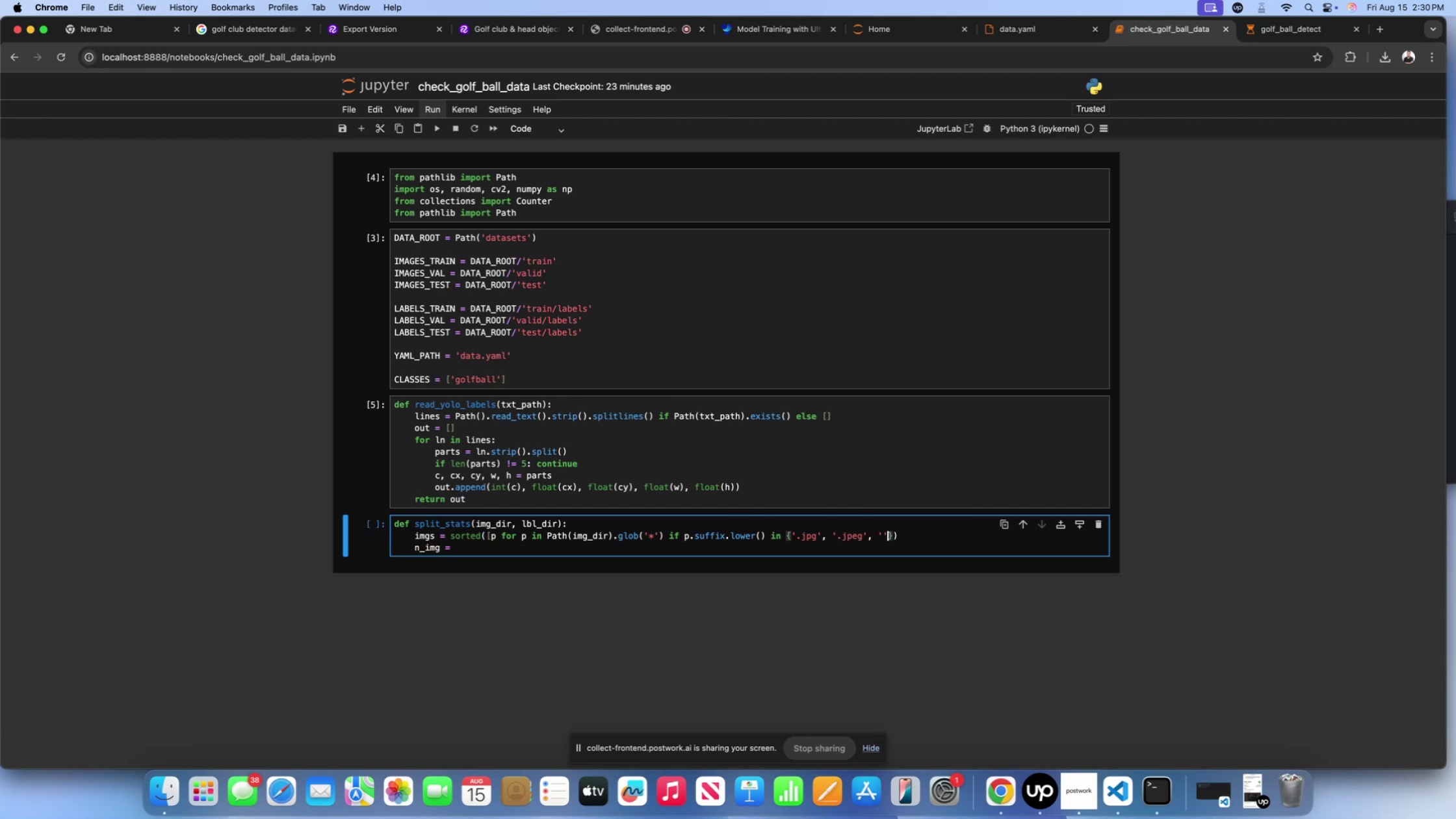 
key(ArrowLeft)
 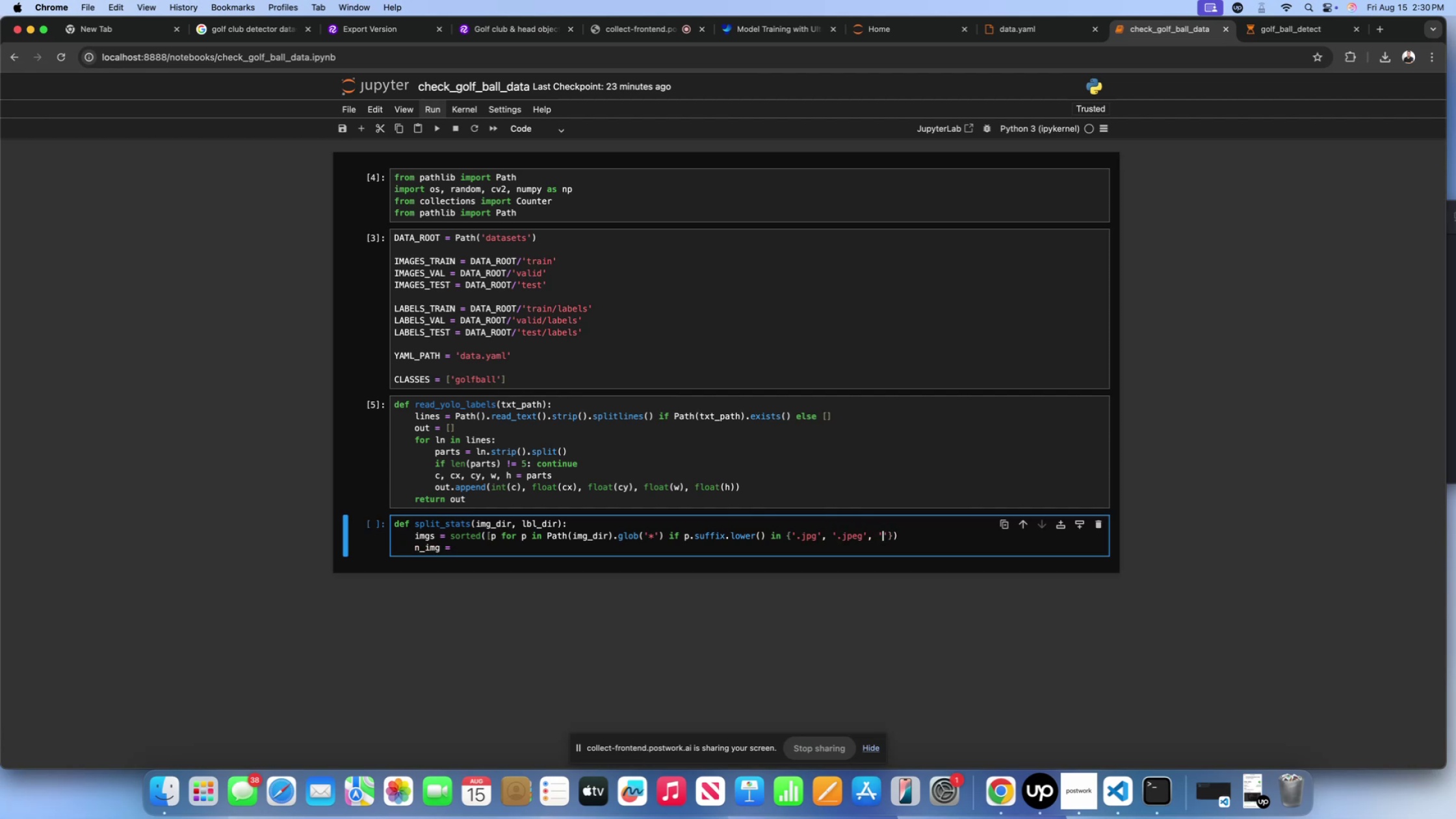 
type(.png)
 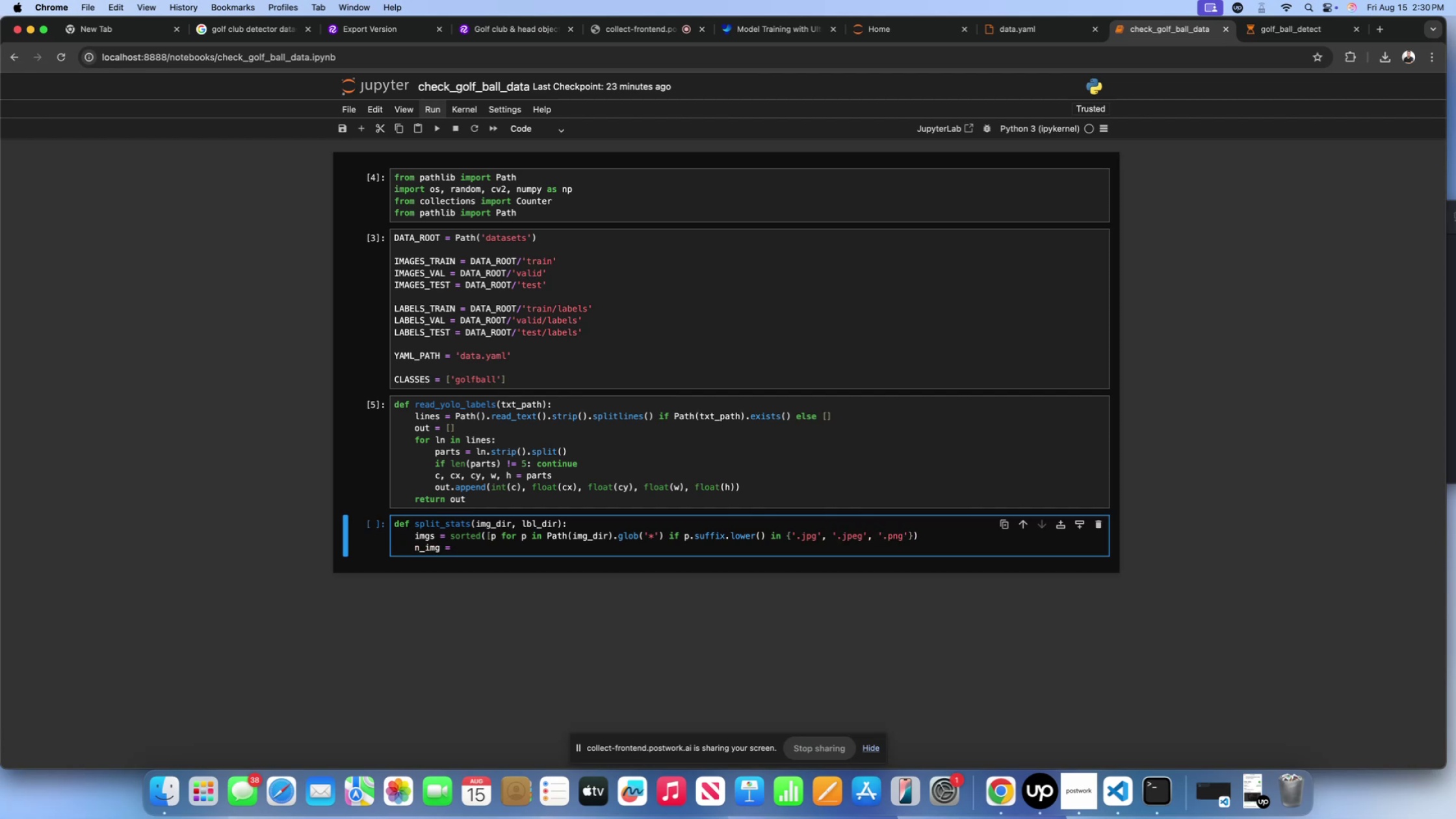 
key(ArrowRight)
 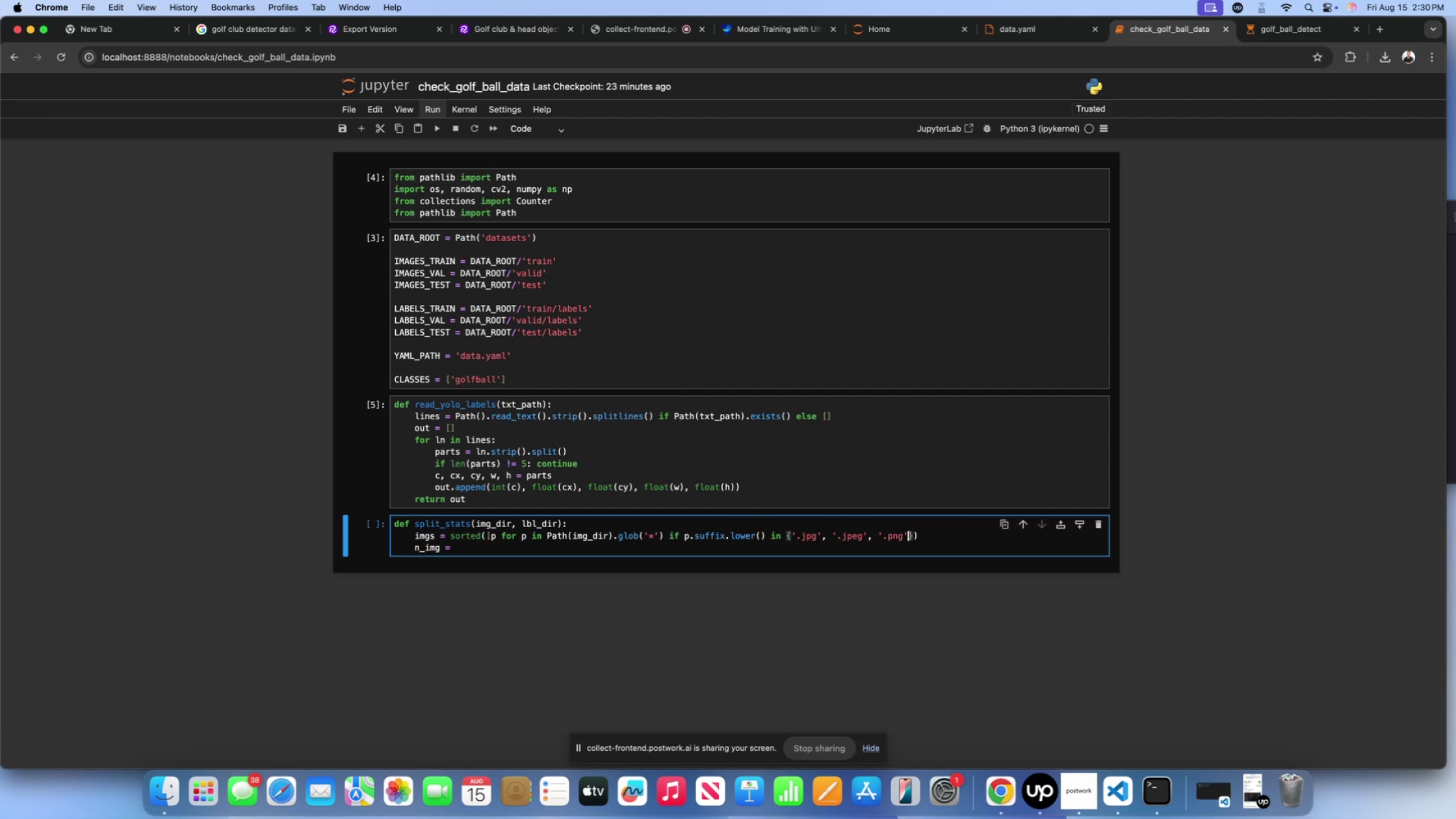 
key(ArrowRight)
 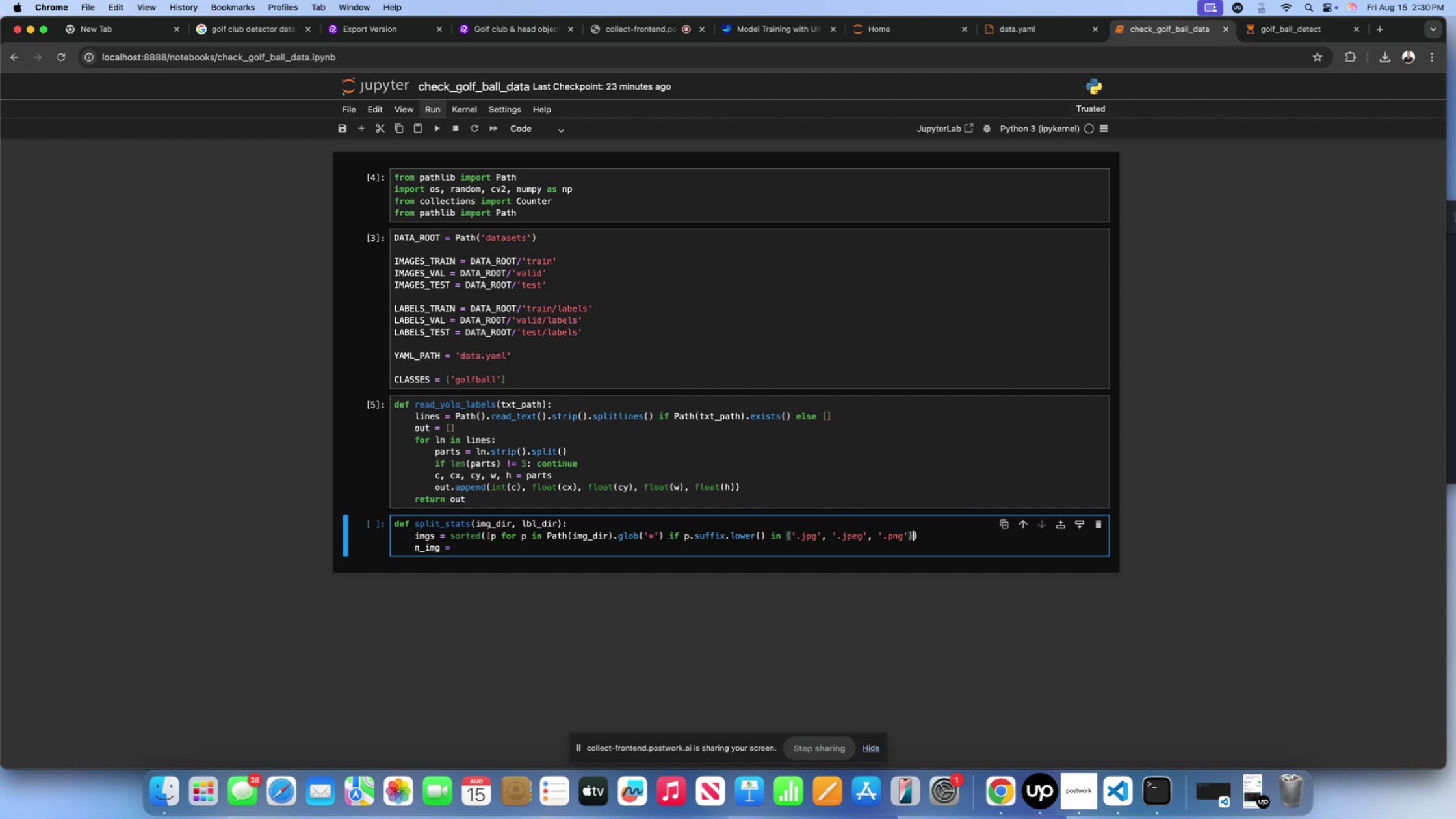 
scroll: coordinate [491, 545], scroll_direction: down, amount: 2.0
 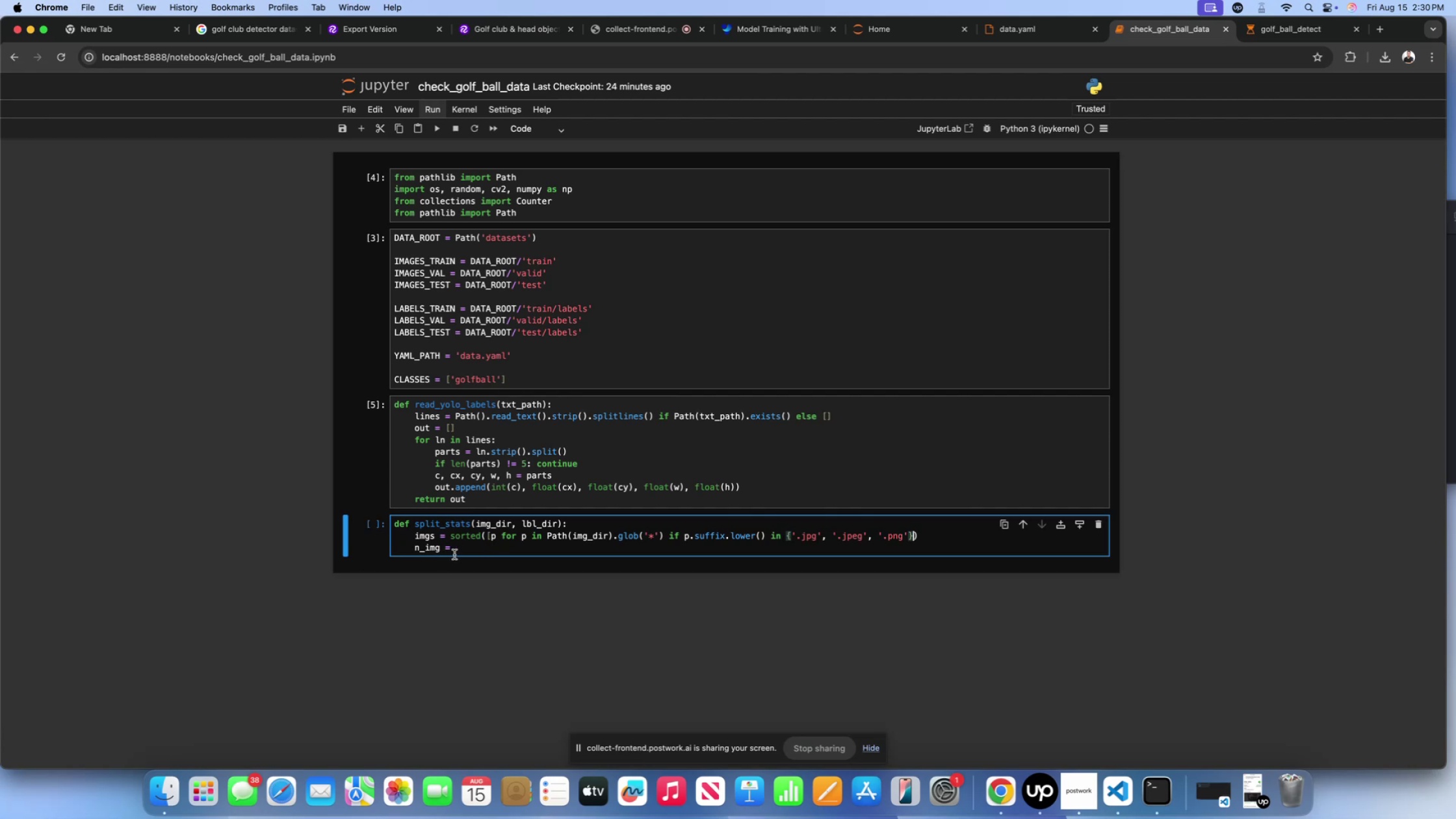 
left_click([465, 552])
 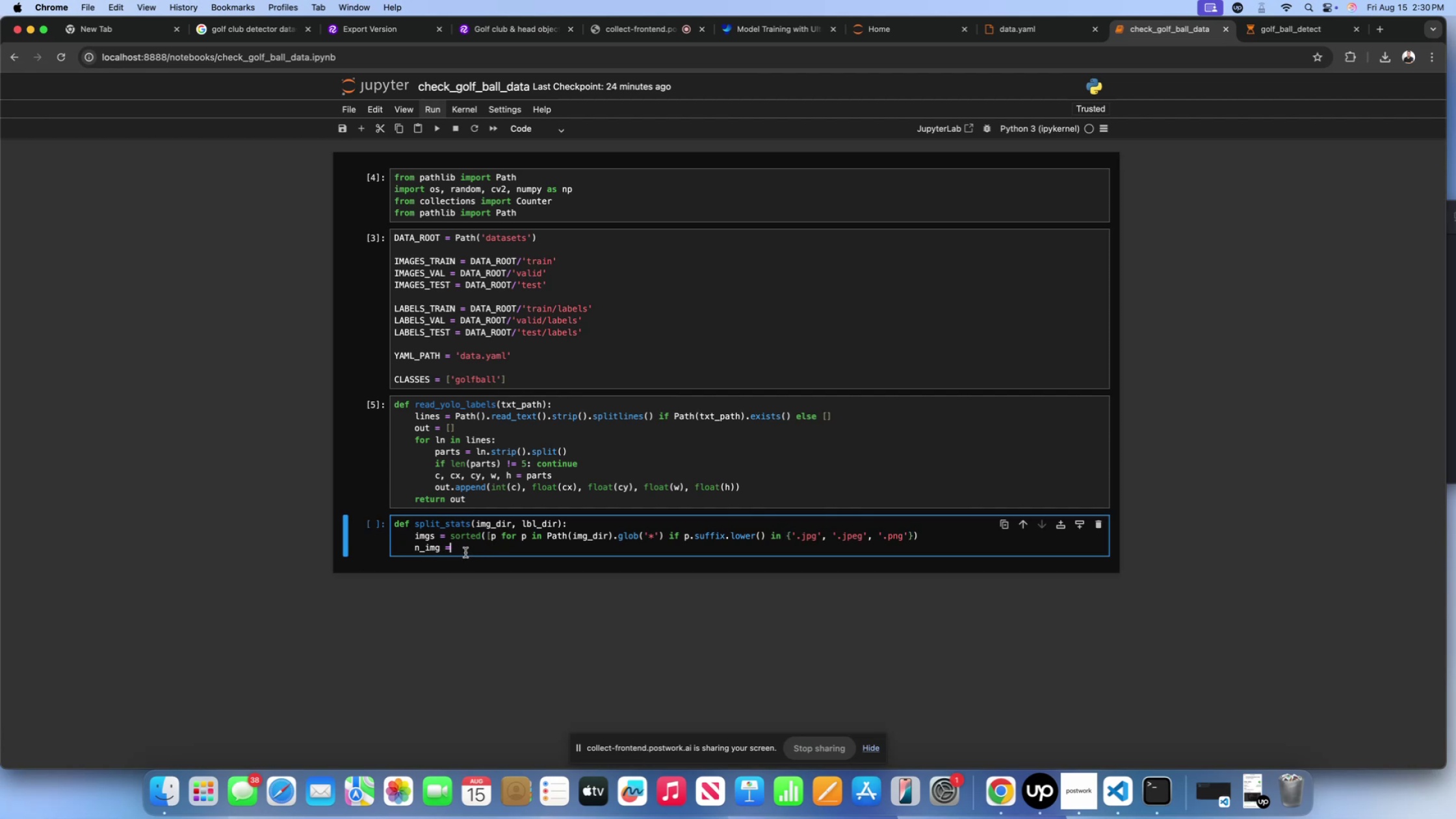 
type( len())
 